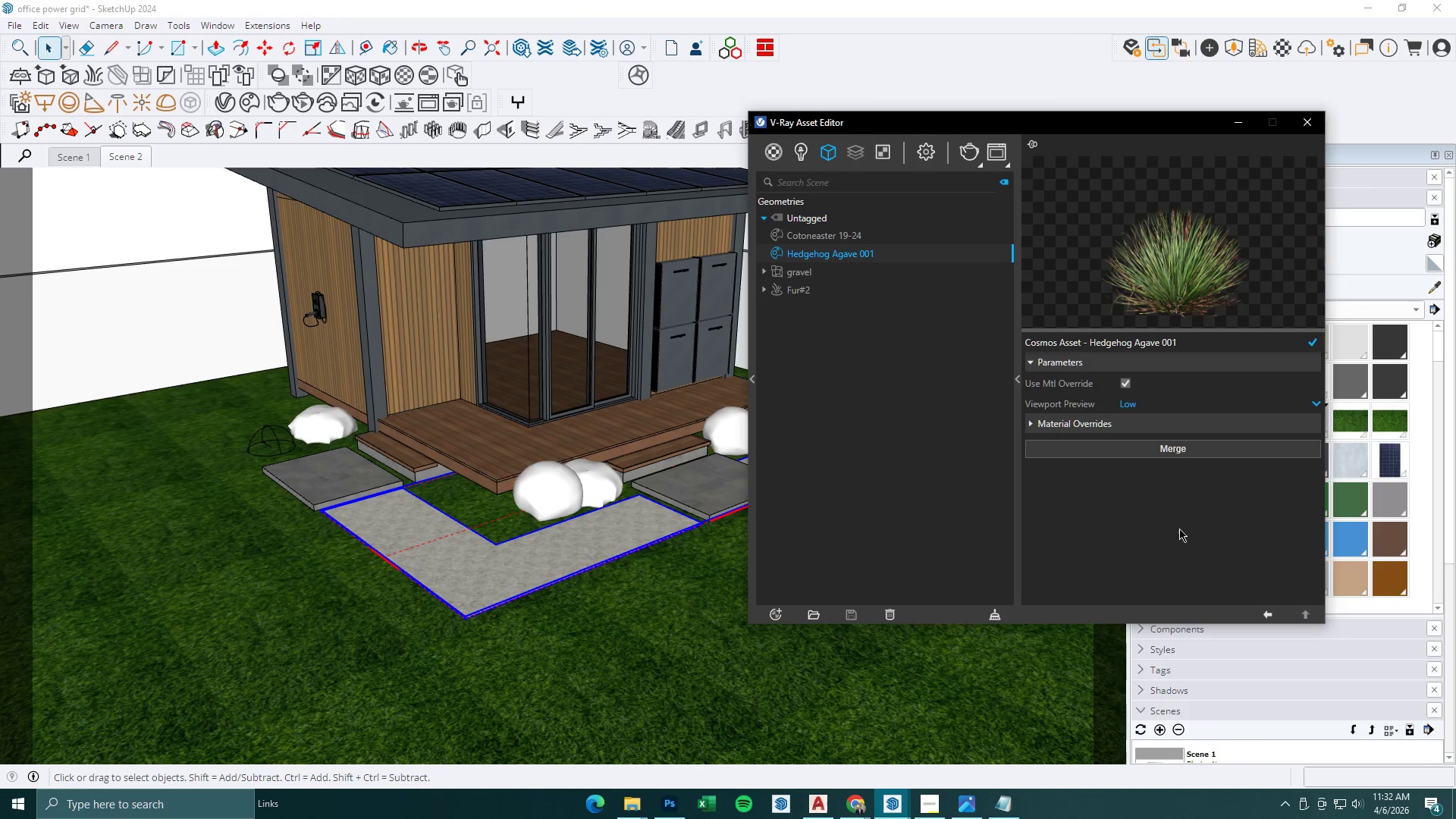 
left_click([1268, 613])
 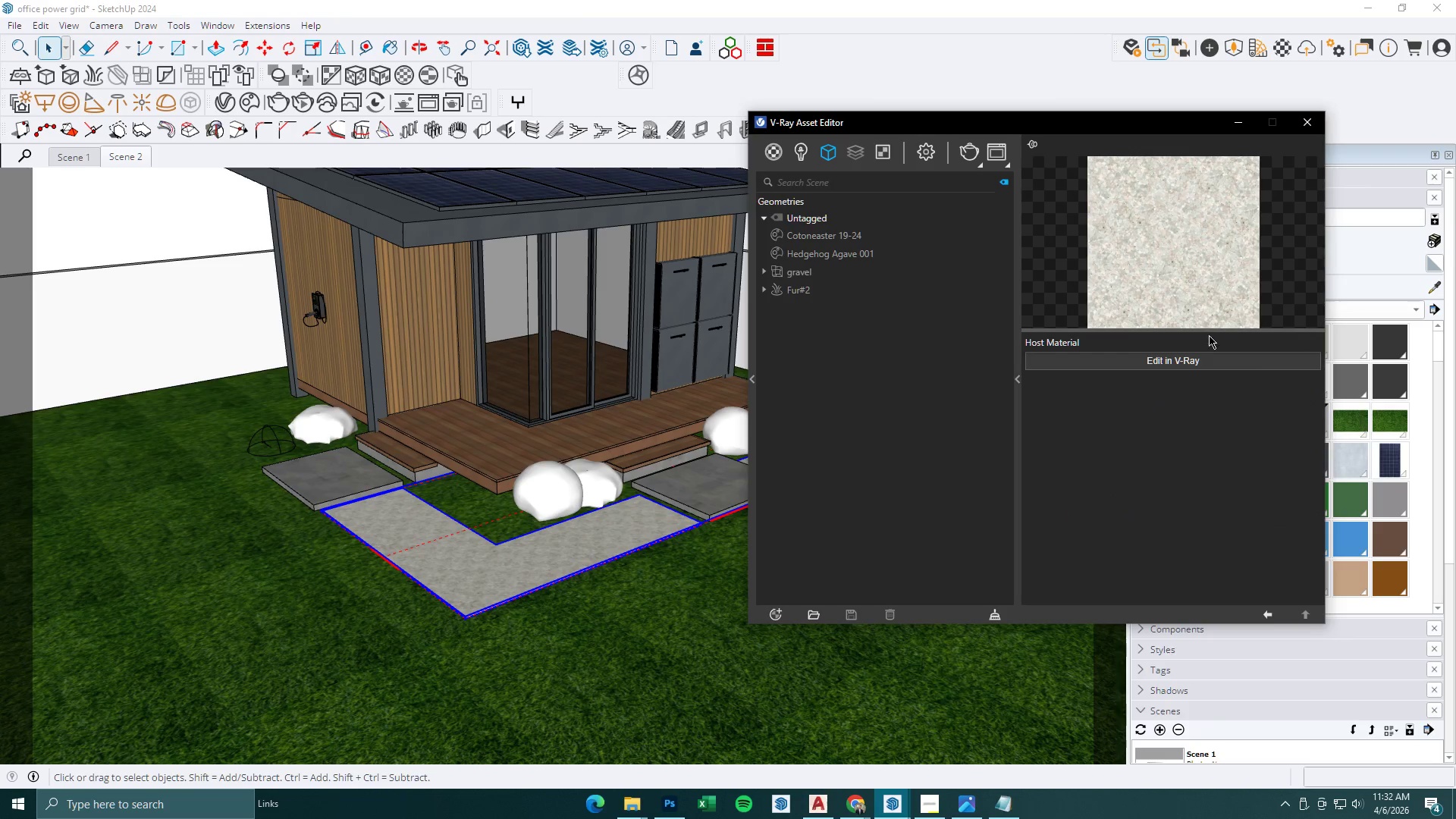 
left_click([1236, 124])
 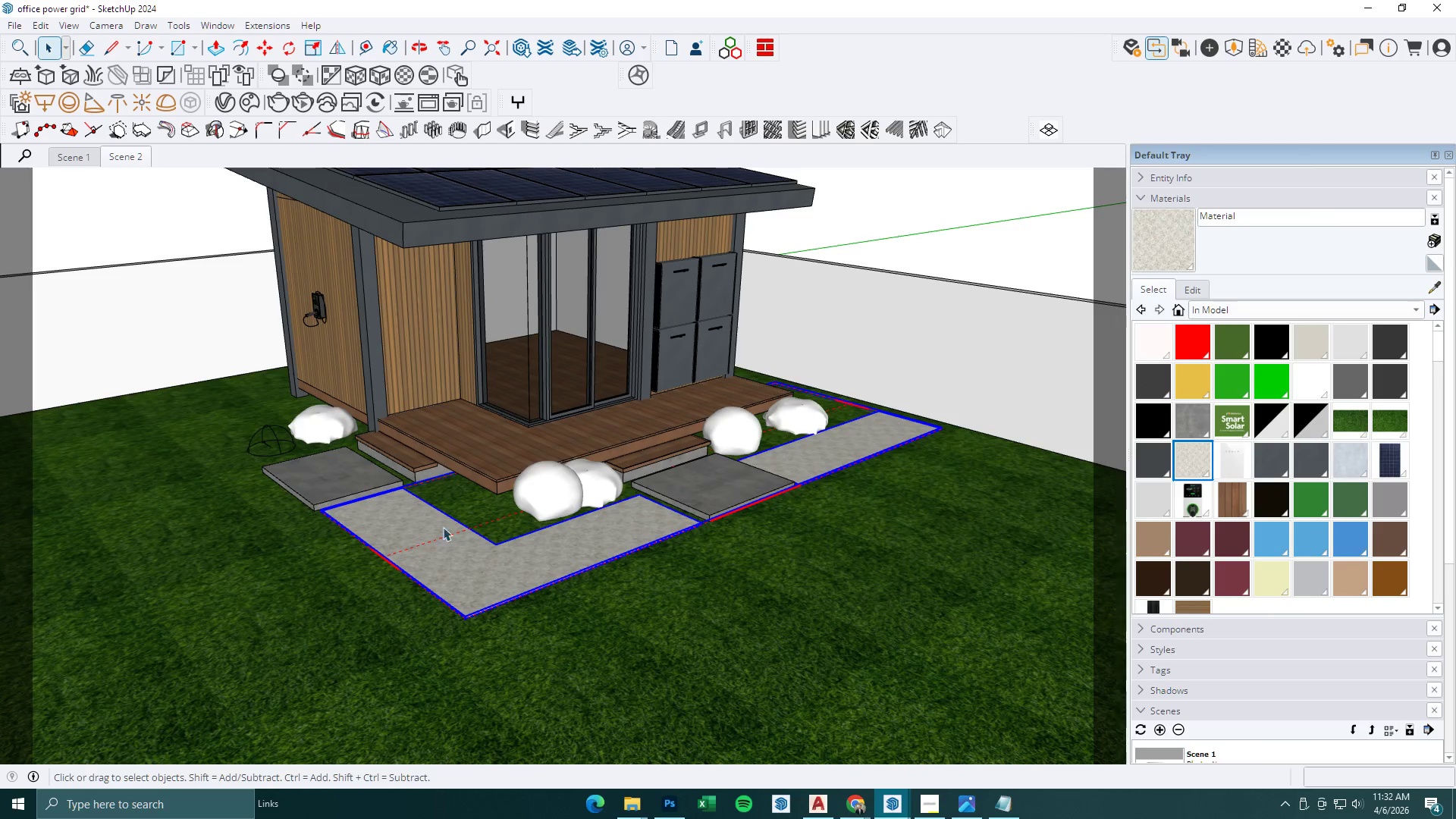 
scroll: coordinate [544, 524], scroll_direction: up, amount: 12.0
 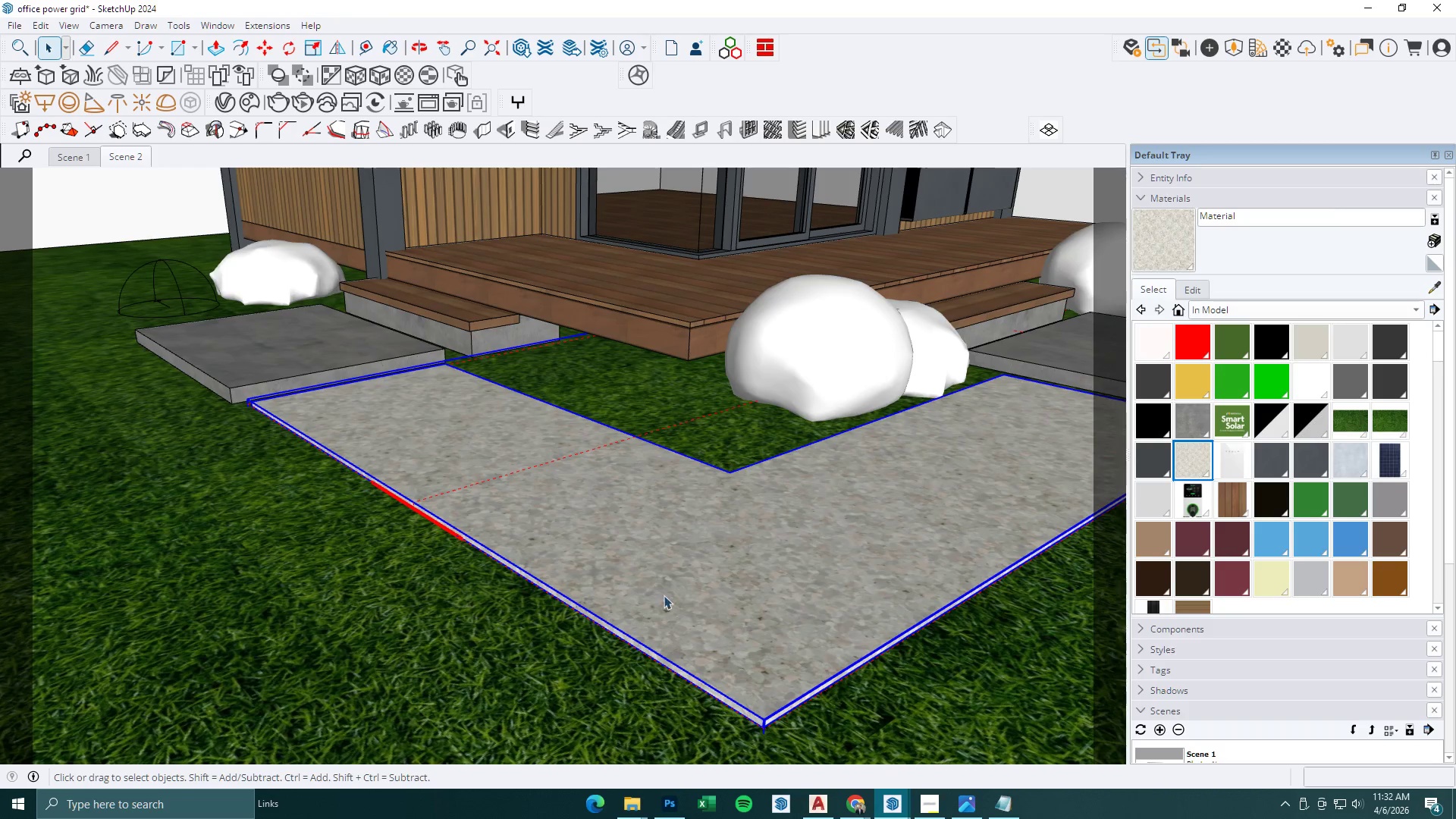 
key(Space)
 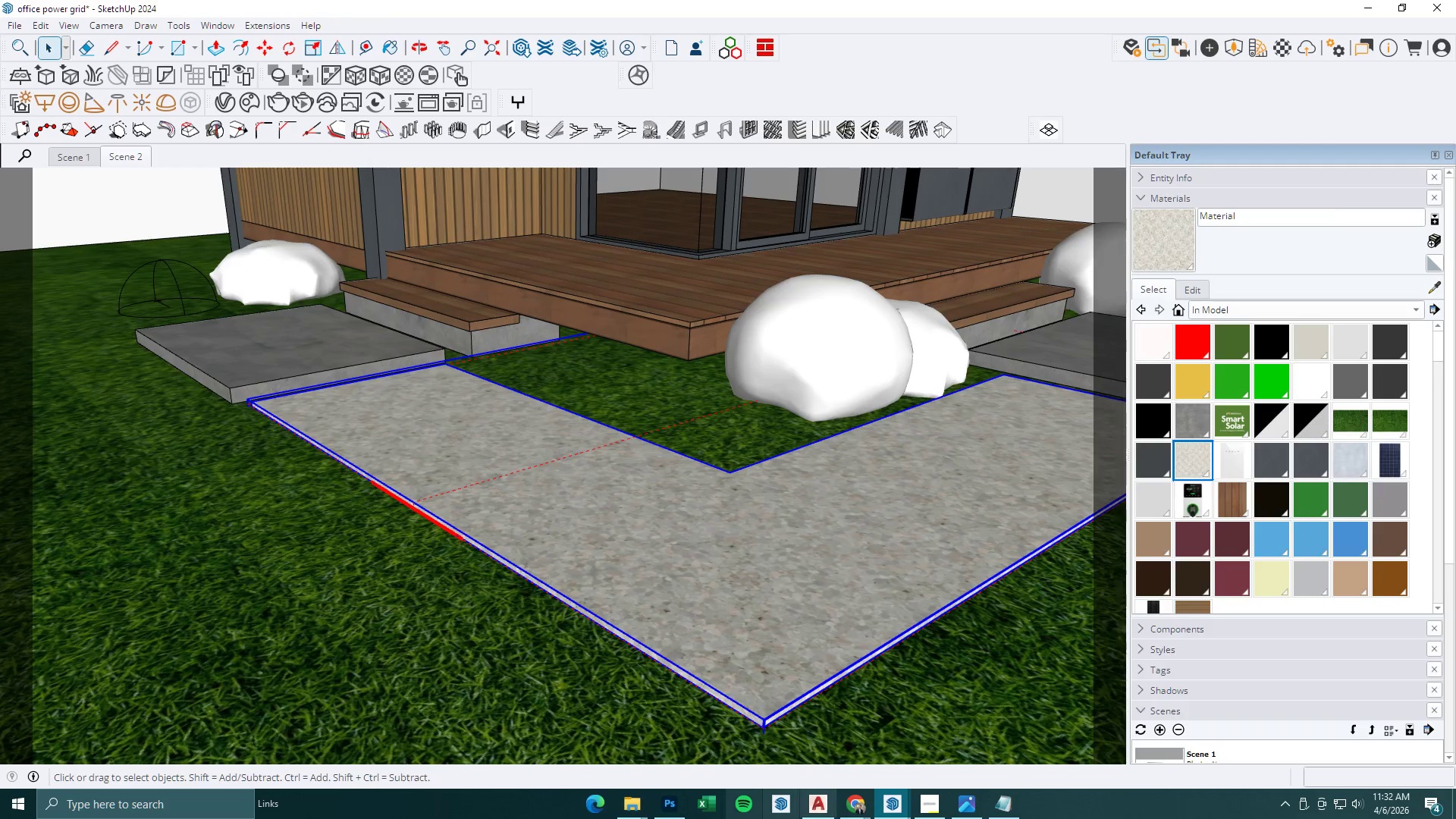 
key(Escape)
 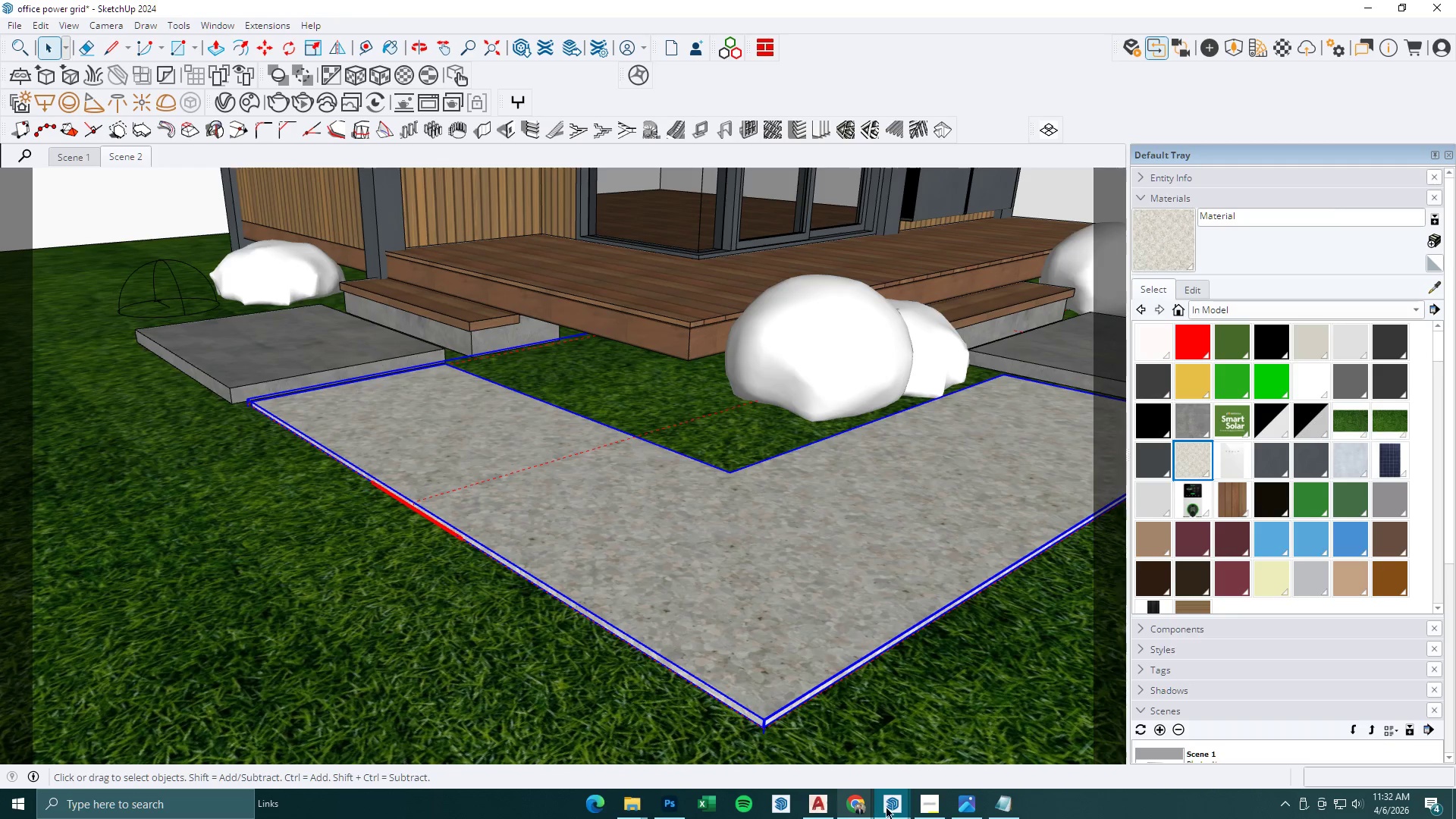 
left_click([905, 803])
 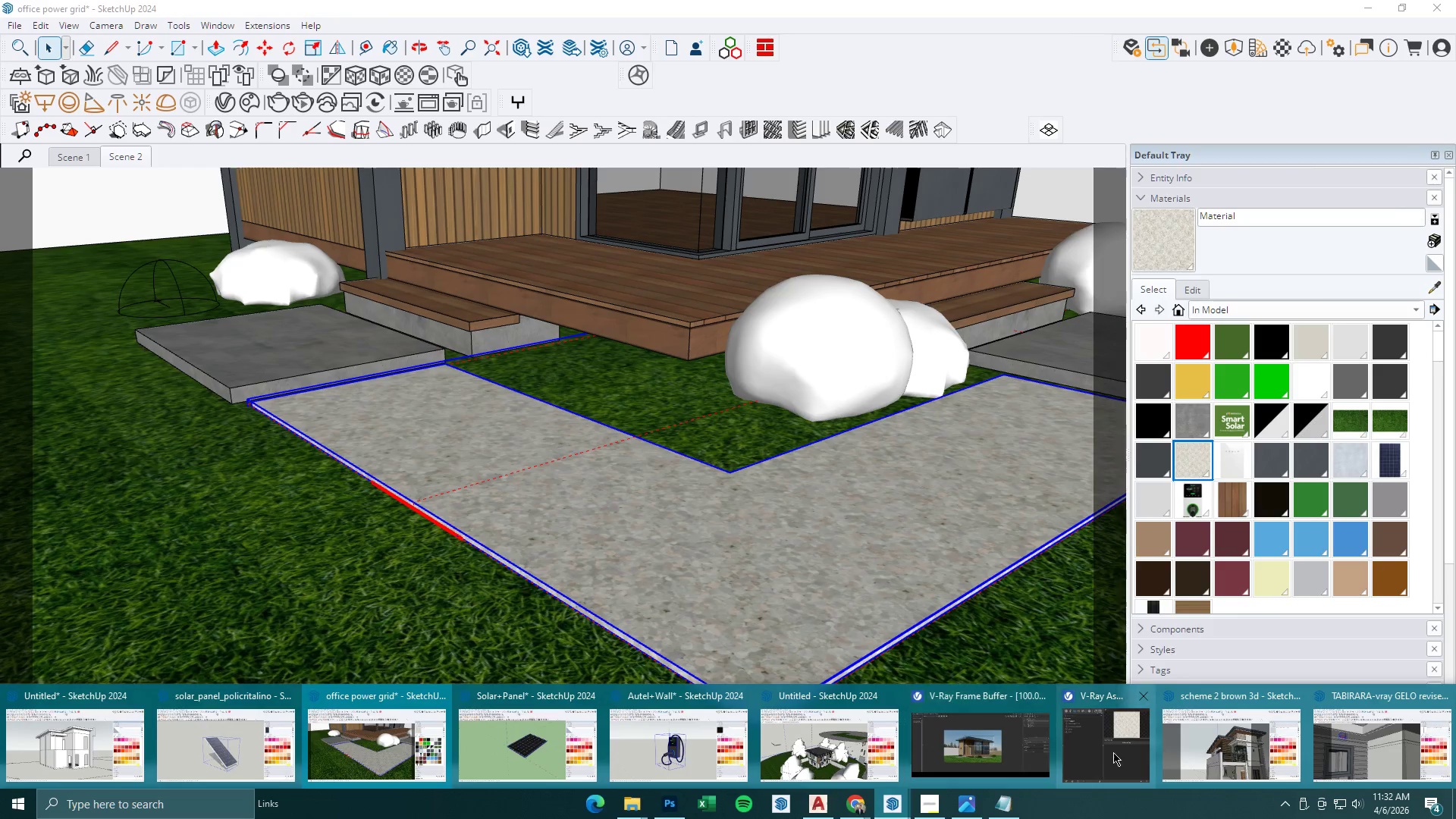 
left_click([984, 745])
 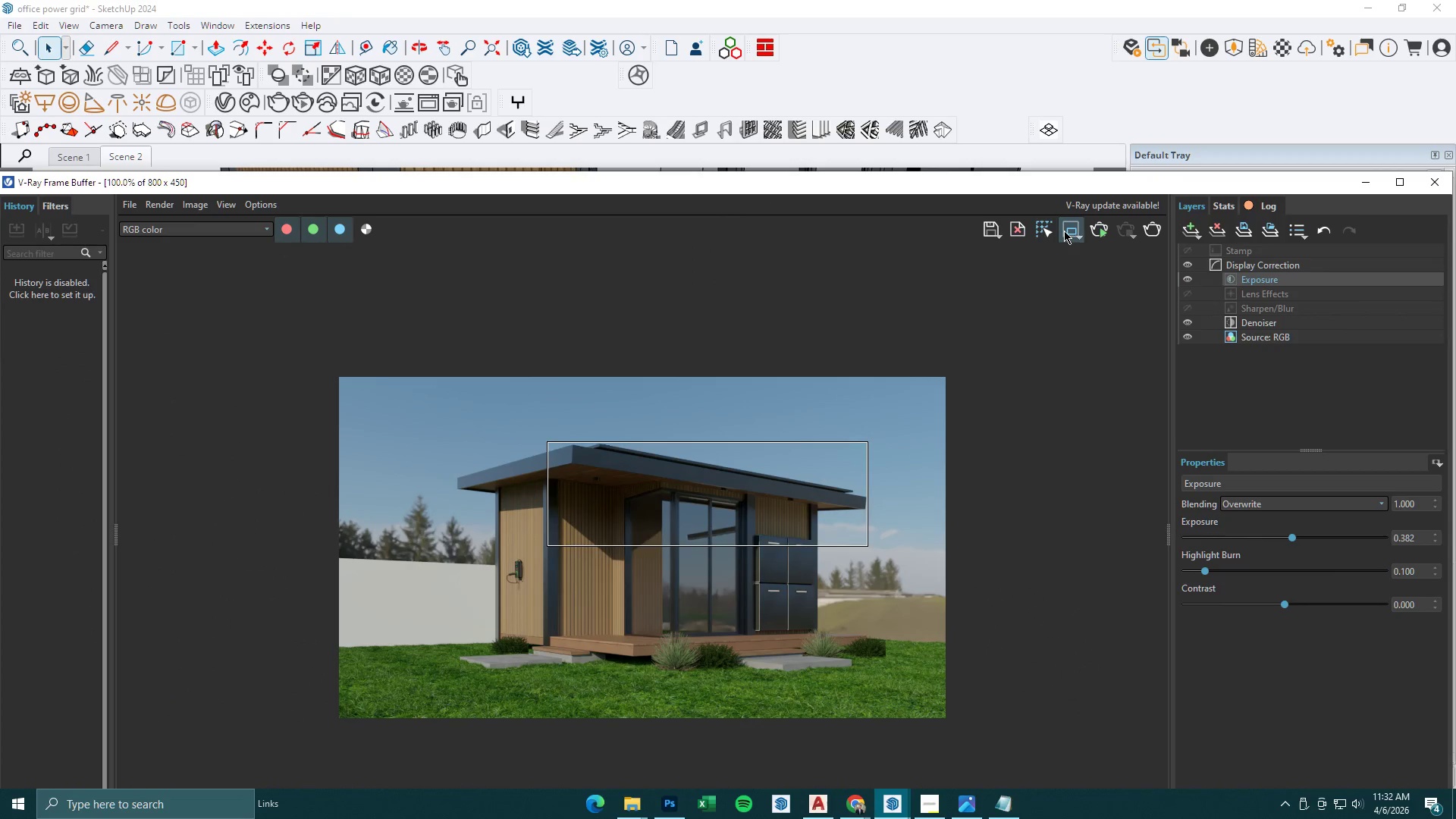 
double_click([1156, 232])
 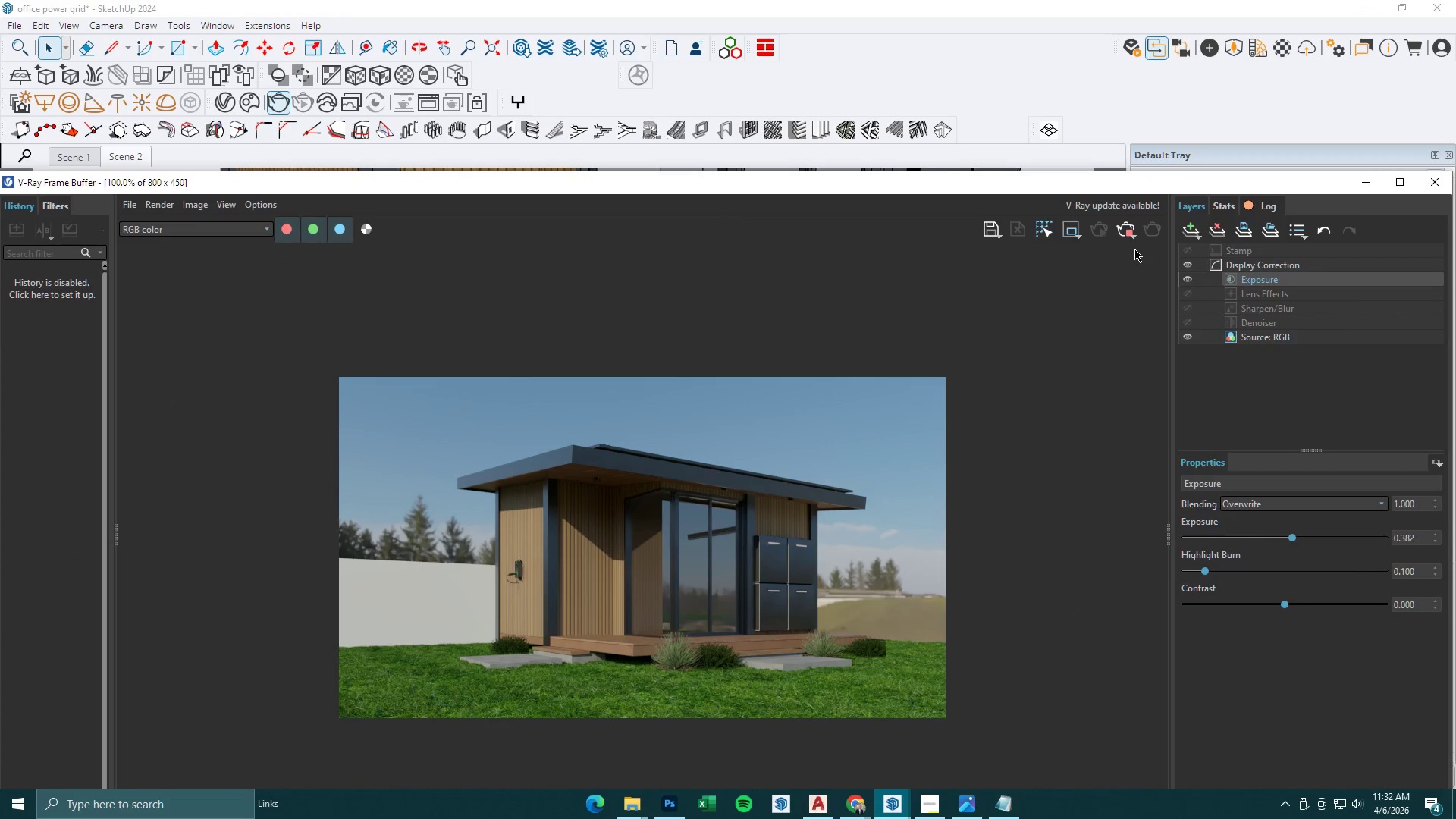 
wait(9.86)
 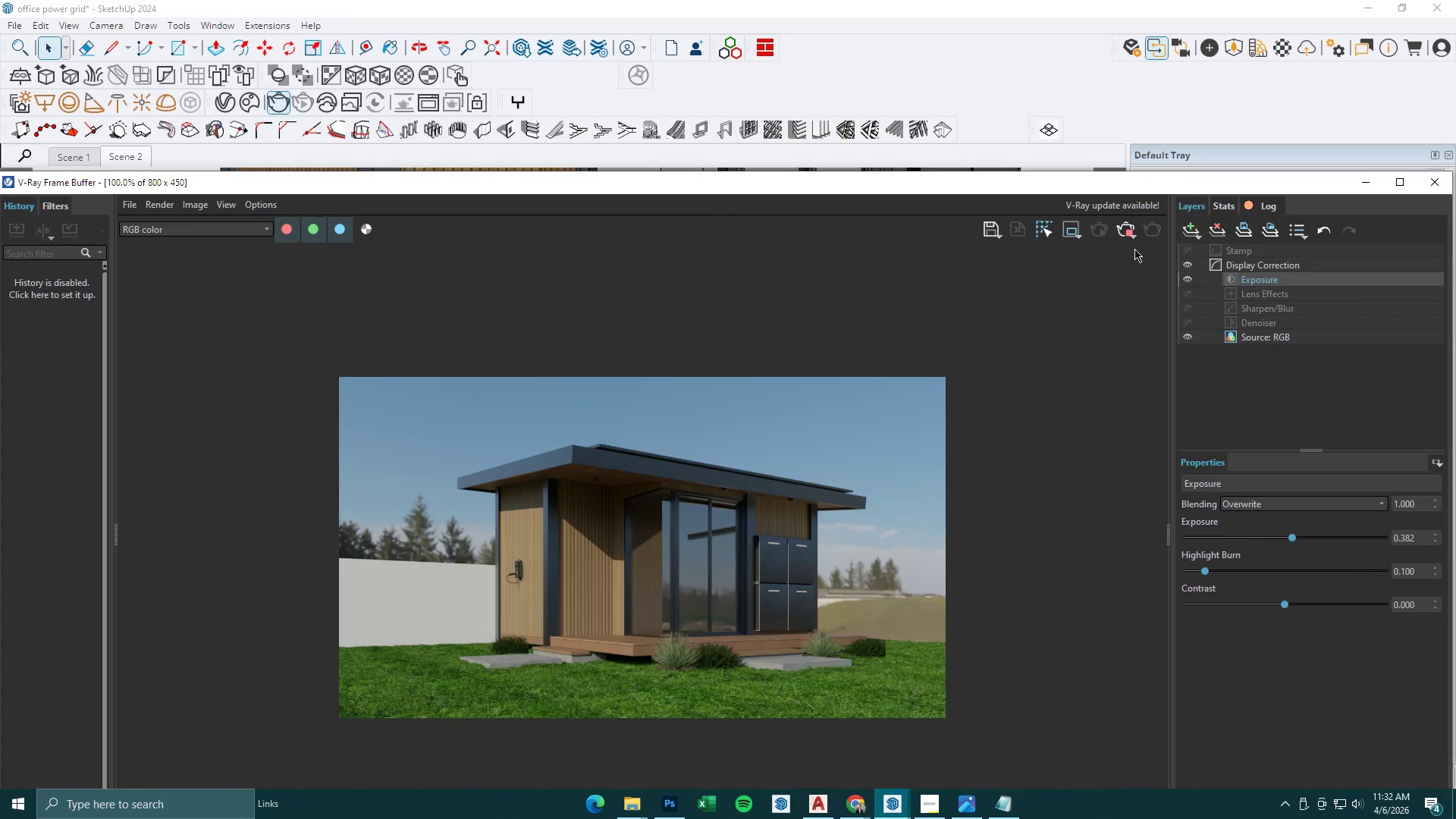 
left_click_drag(start_coordinate=[869, 184], to_coordinate=[854, 62])
 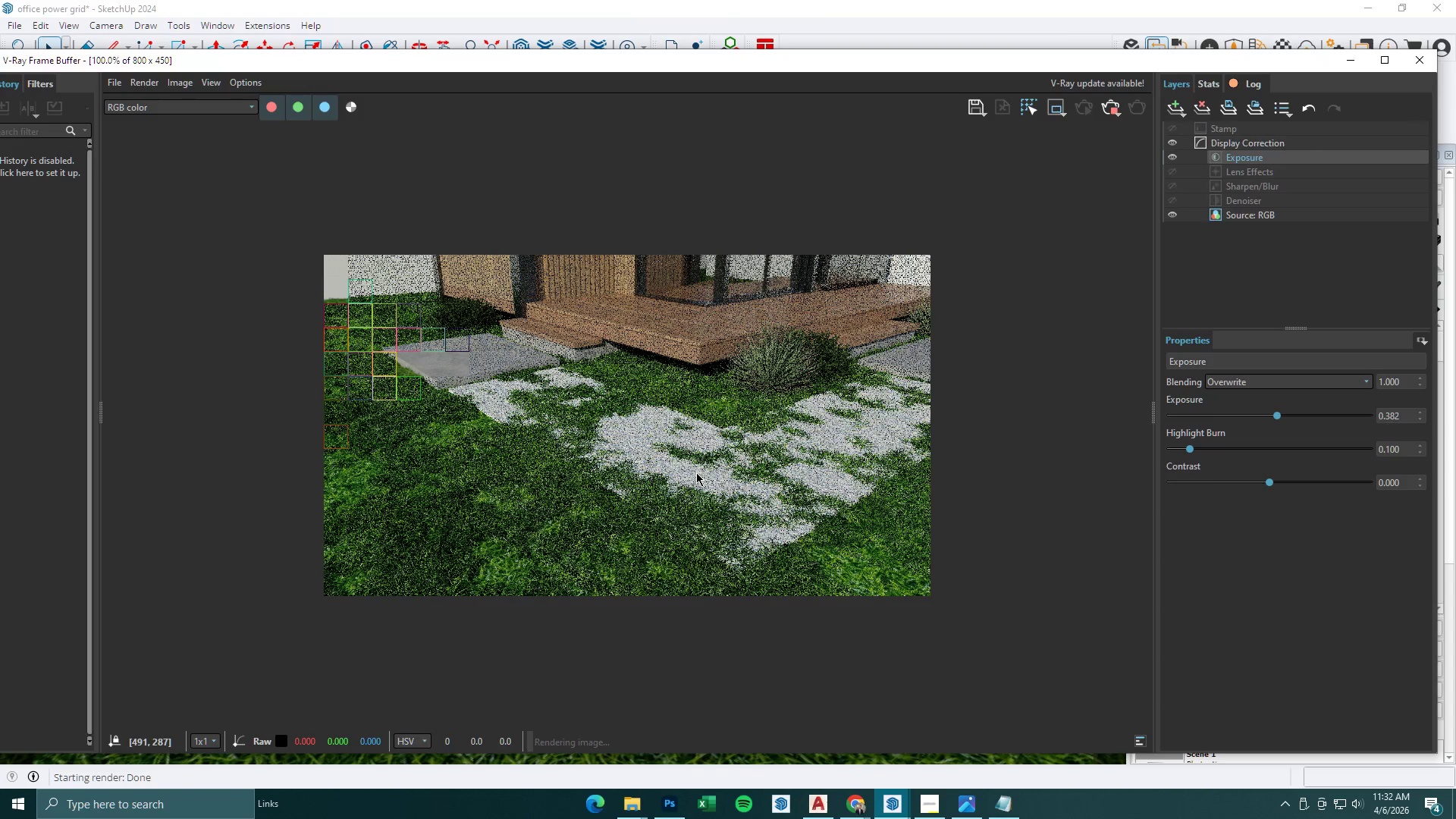 
wait(13.67)
 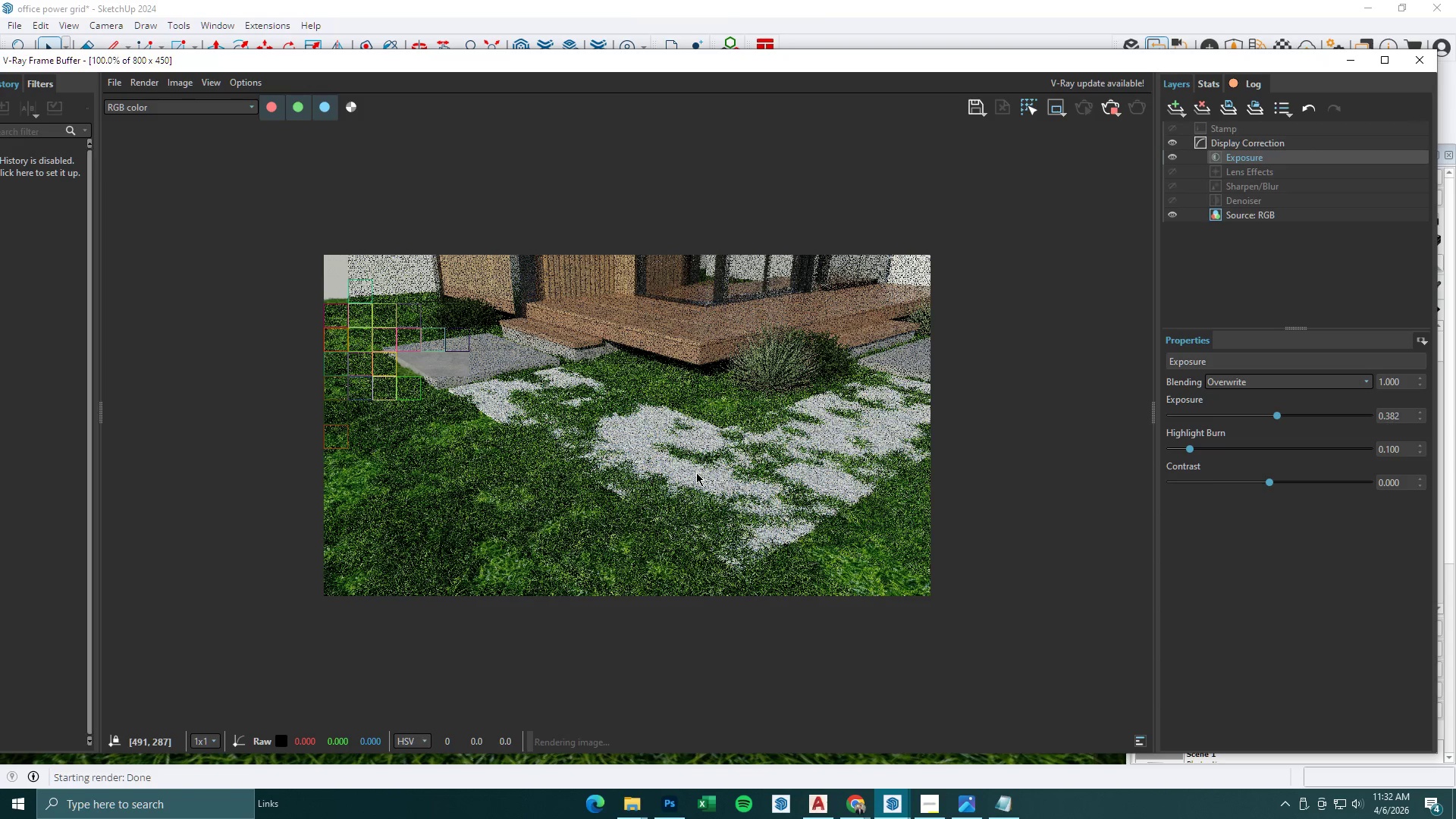 
scroll: coordinate [588, 416], scroll_direction: up, amount: 1.0
 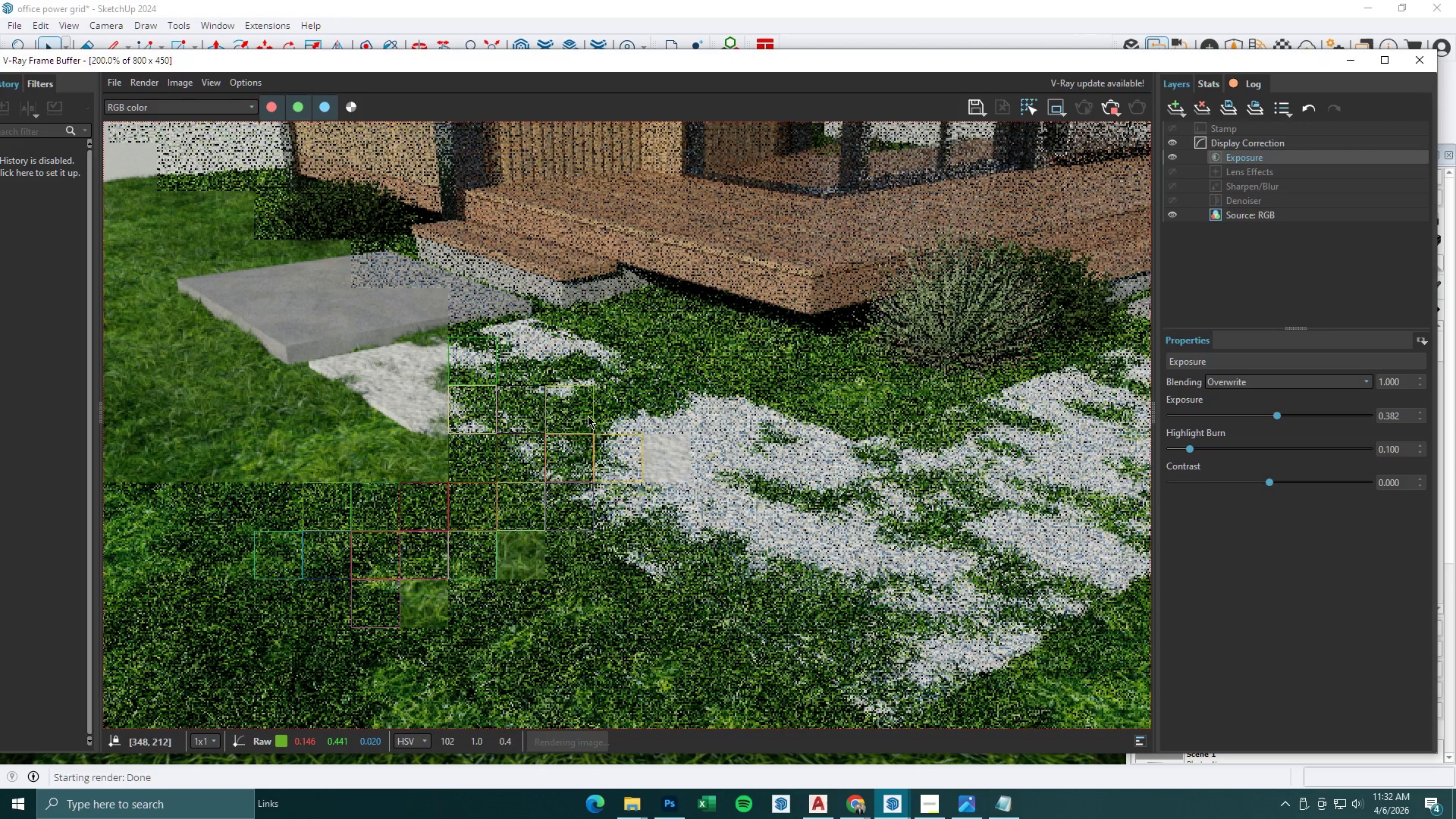 
scroll: coordinate [588, 416], scroll_direction: down, amount: 1.0
 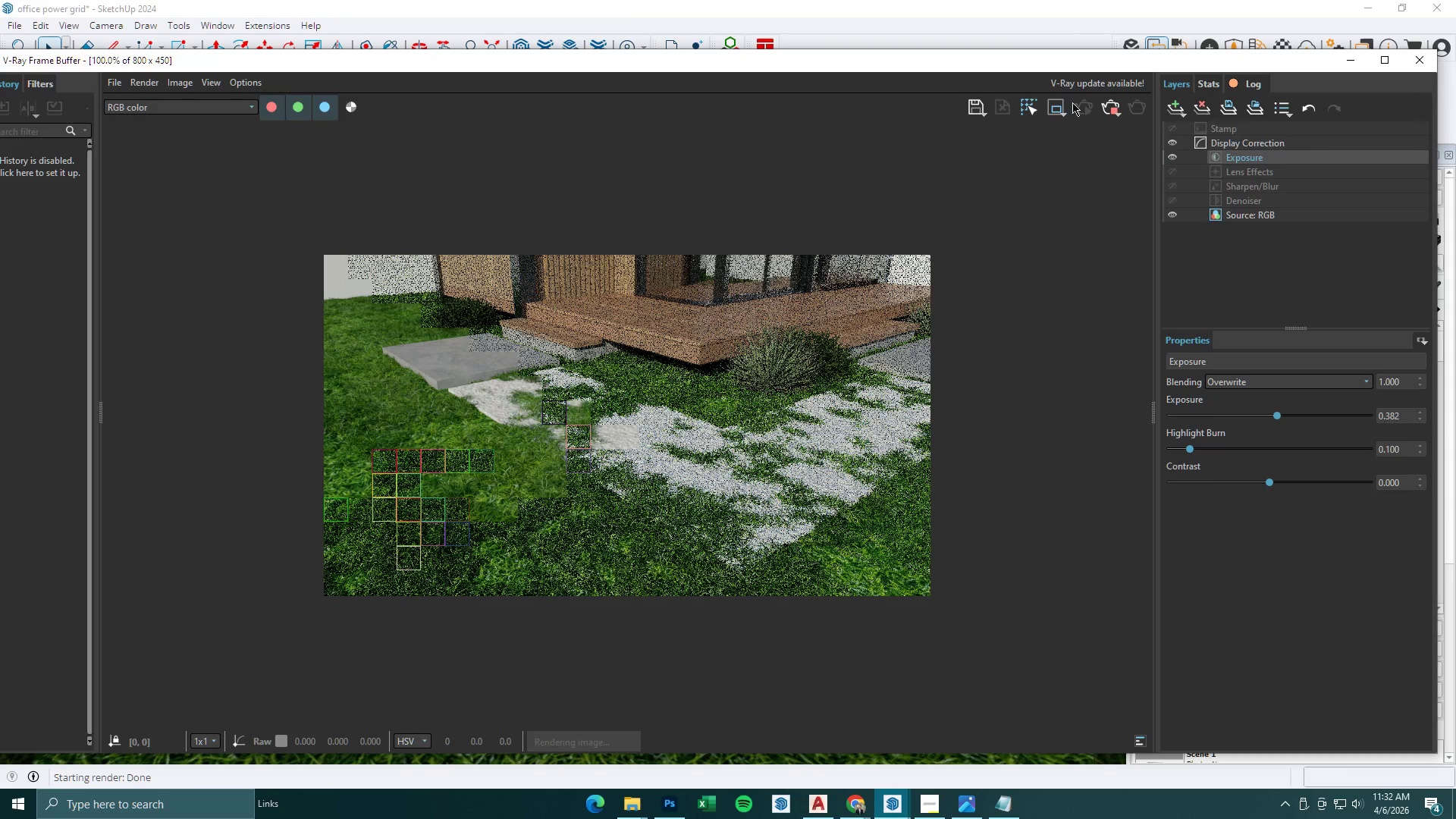 
left_click([1113, 111])
 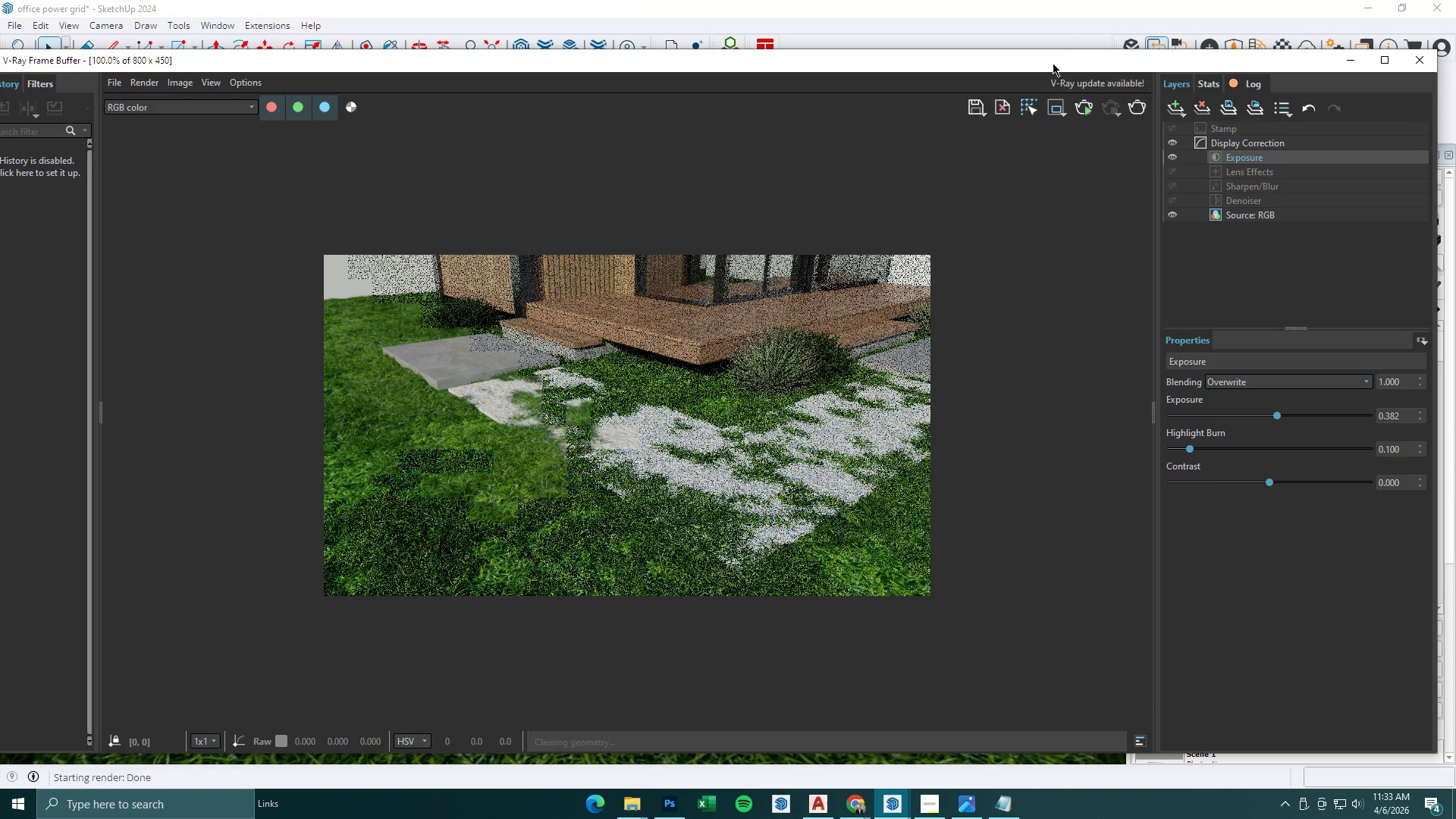 
left_click_drag(start_coordinate=[1053, 61], to_coordinate=[969, 226])
 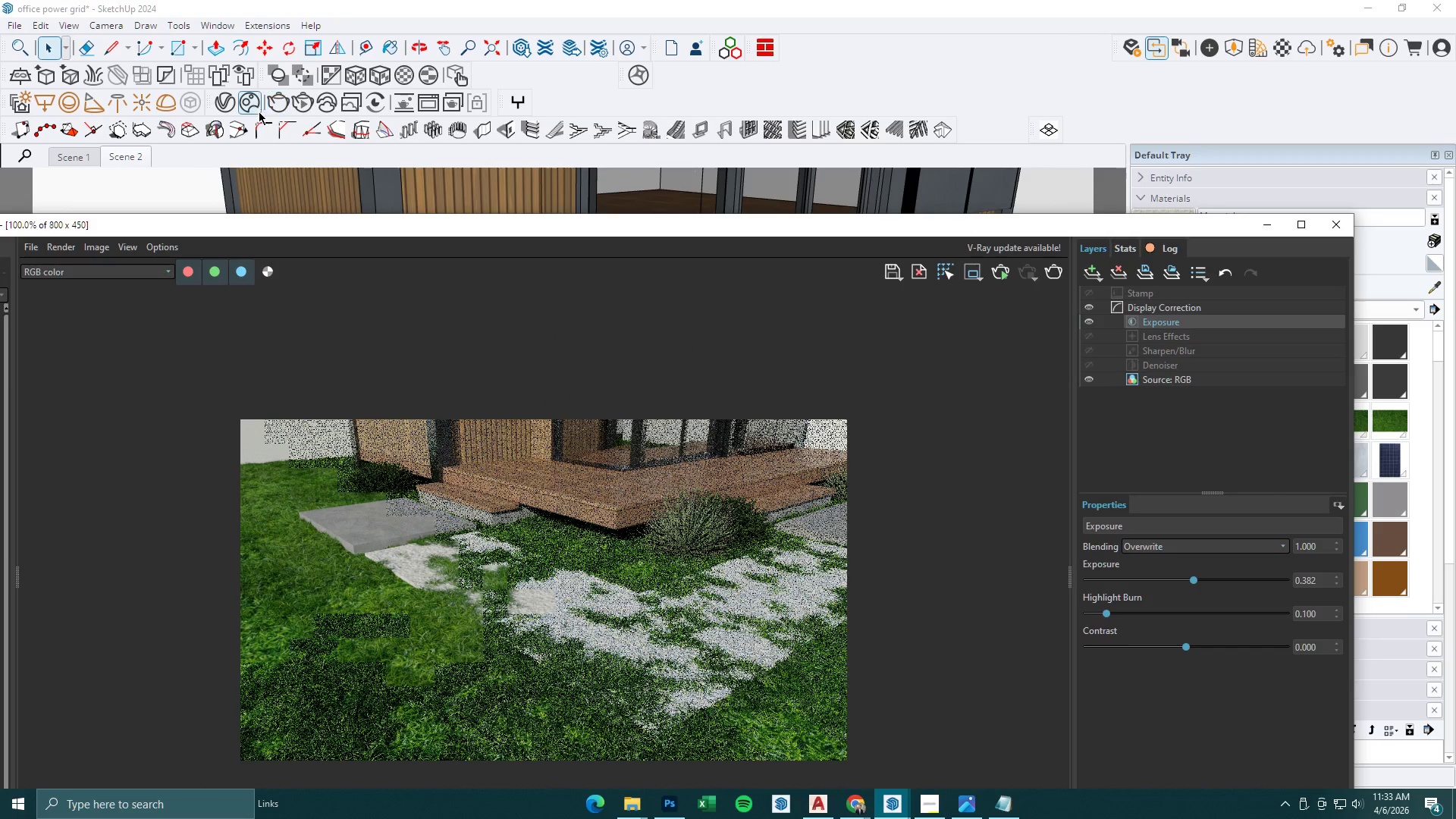 
left_click([224, 107])
 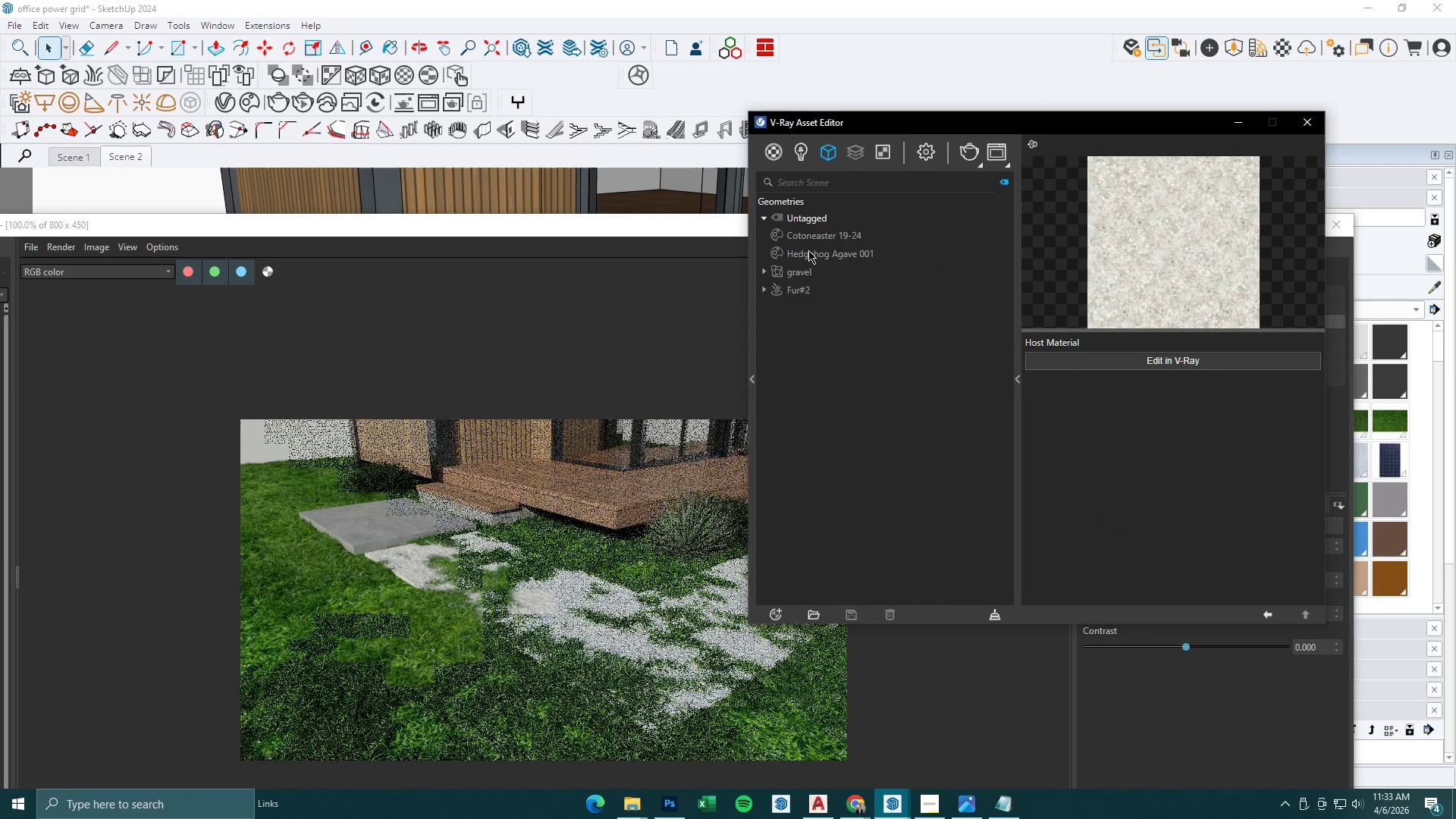 
left_click([799, 268])
 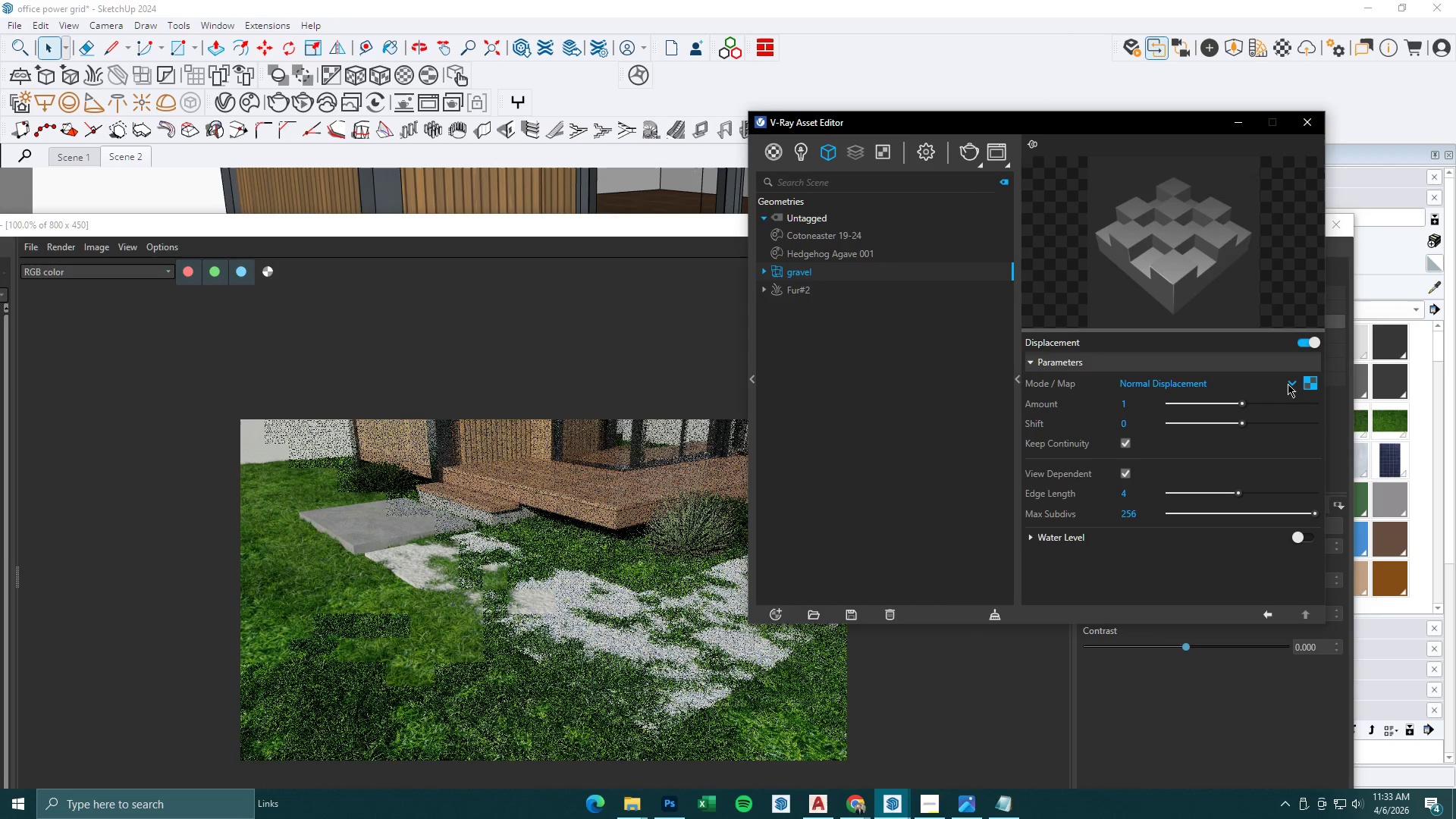 
left_click([1291, 384])
 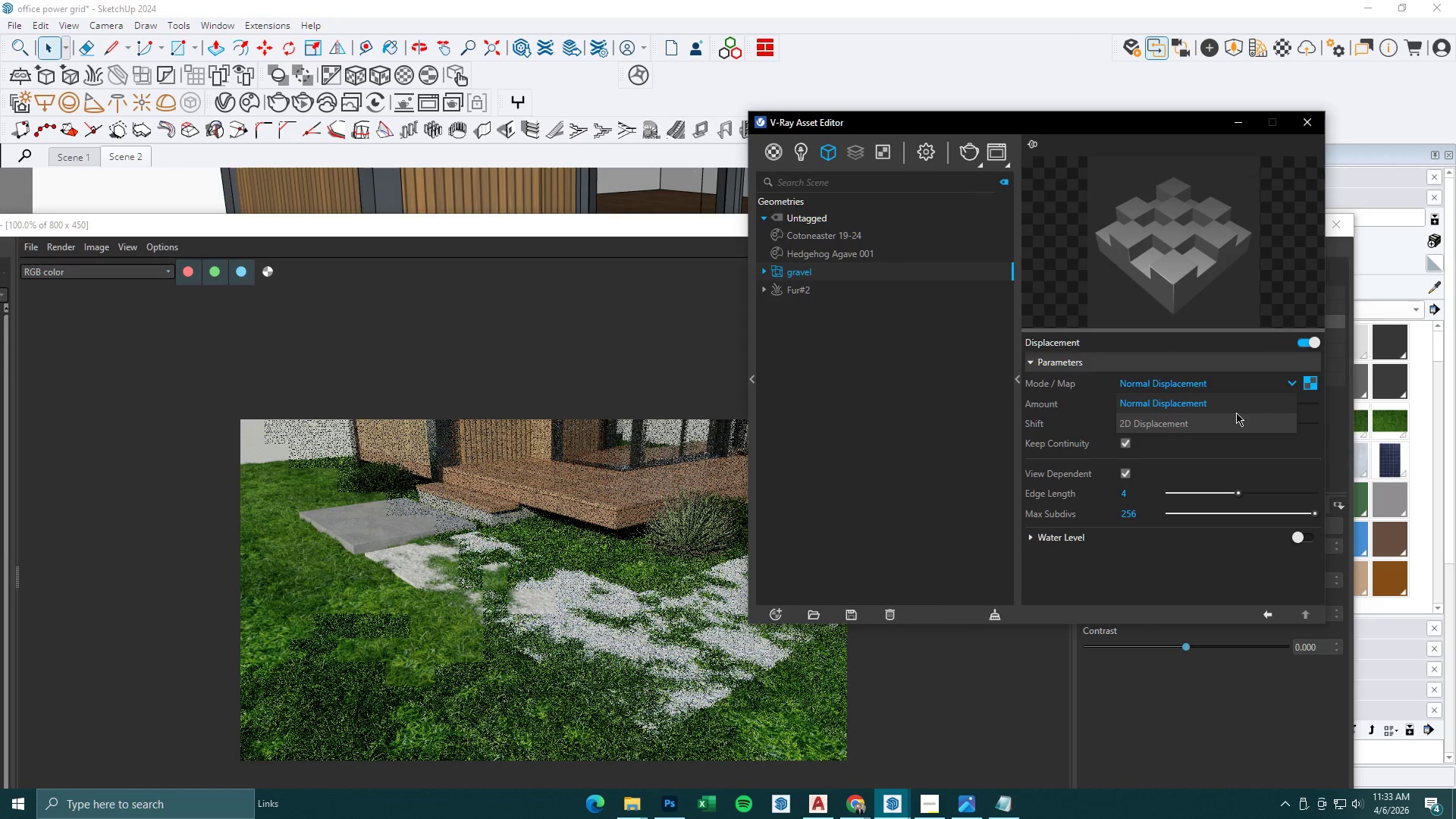 
left_click([1236, 413])
 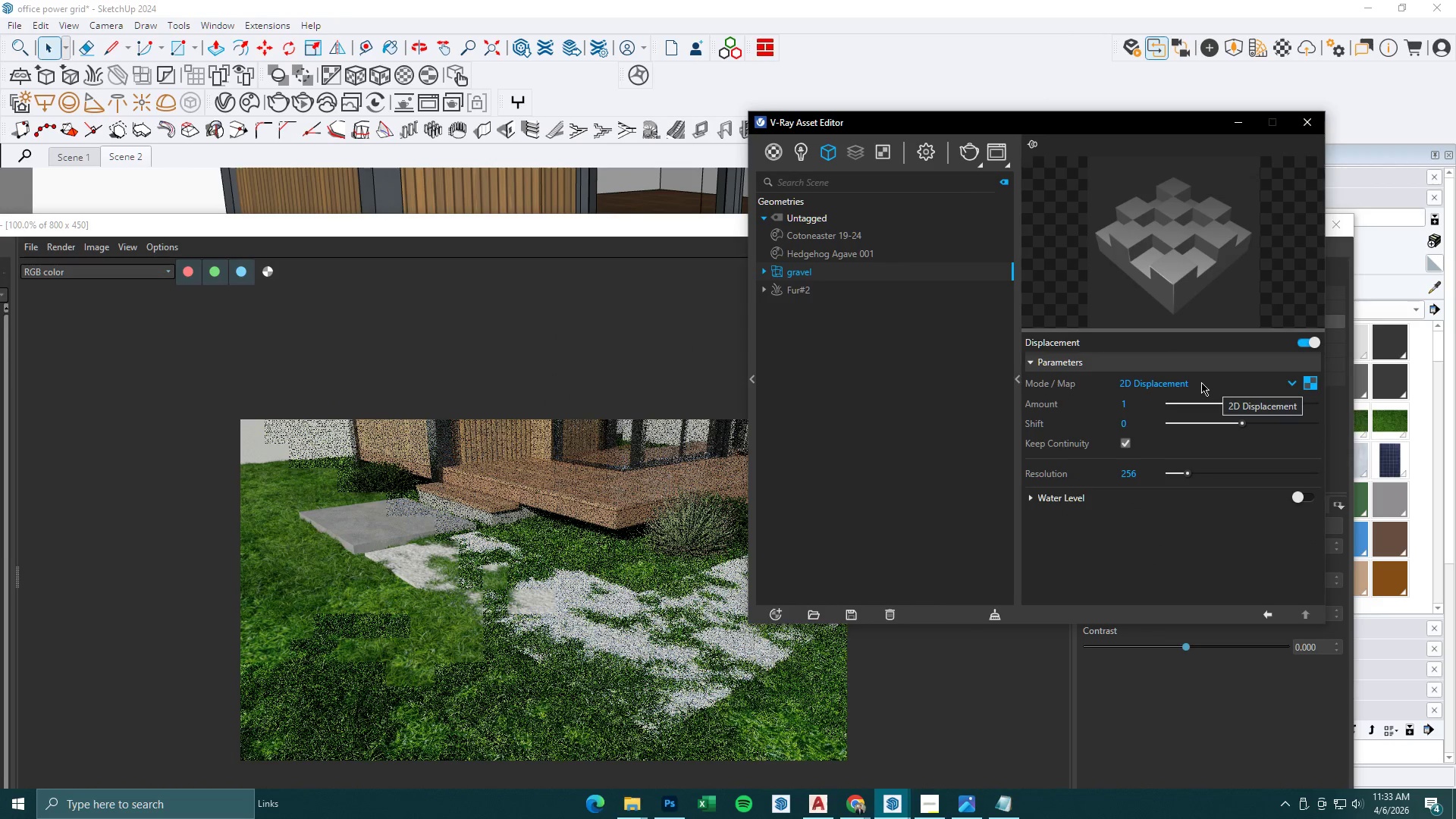 
left_click([1238, 539])
 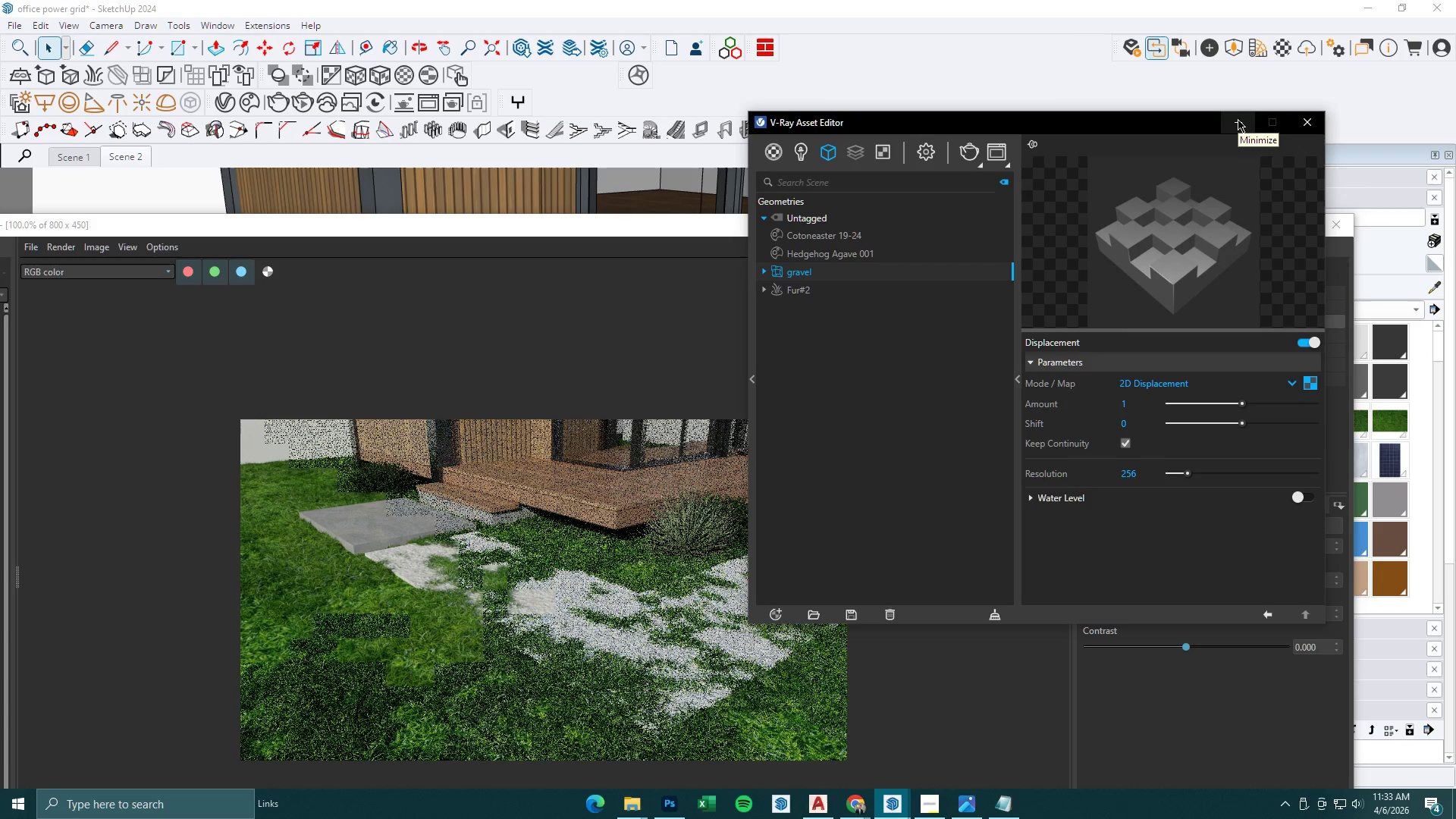 
wait(8.05)
 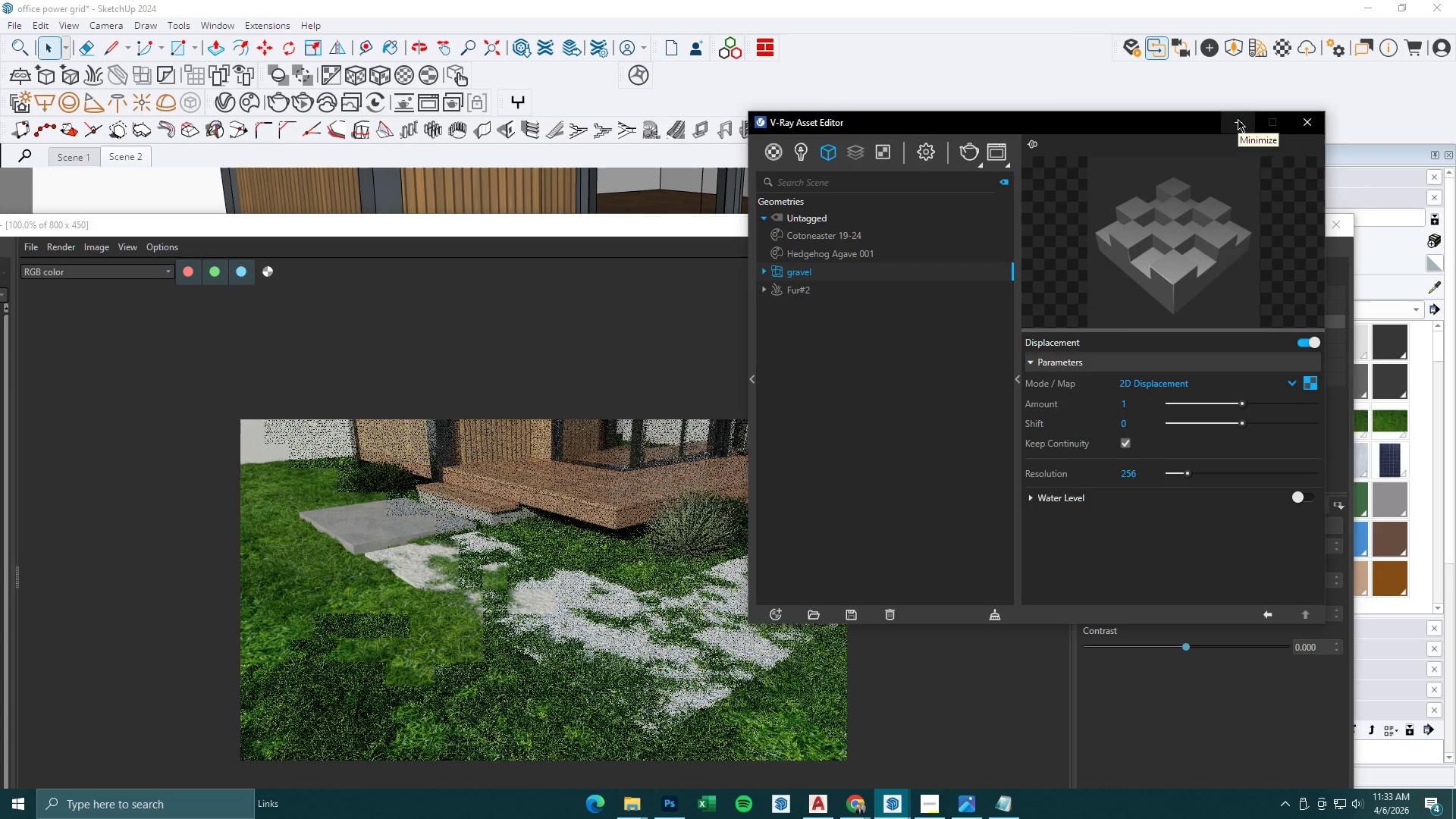 
left_click([1238, 119])
 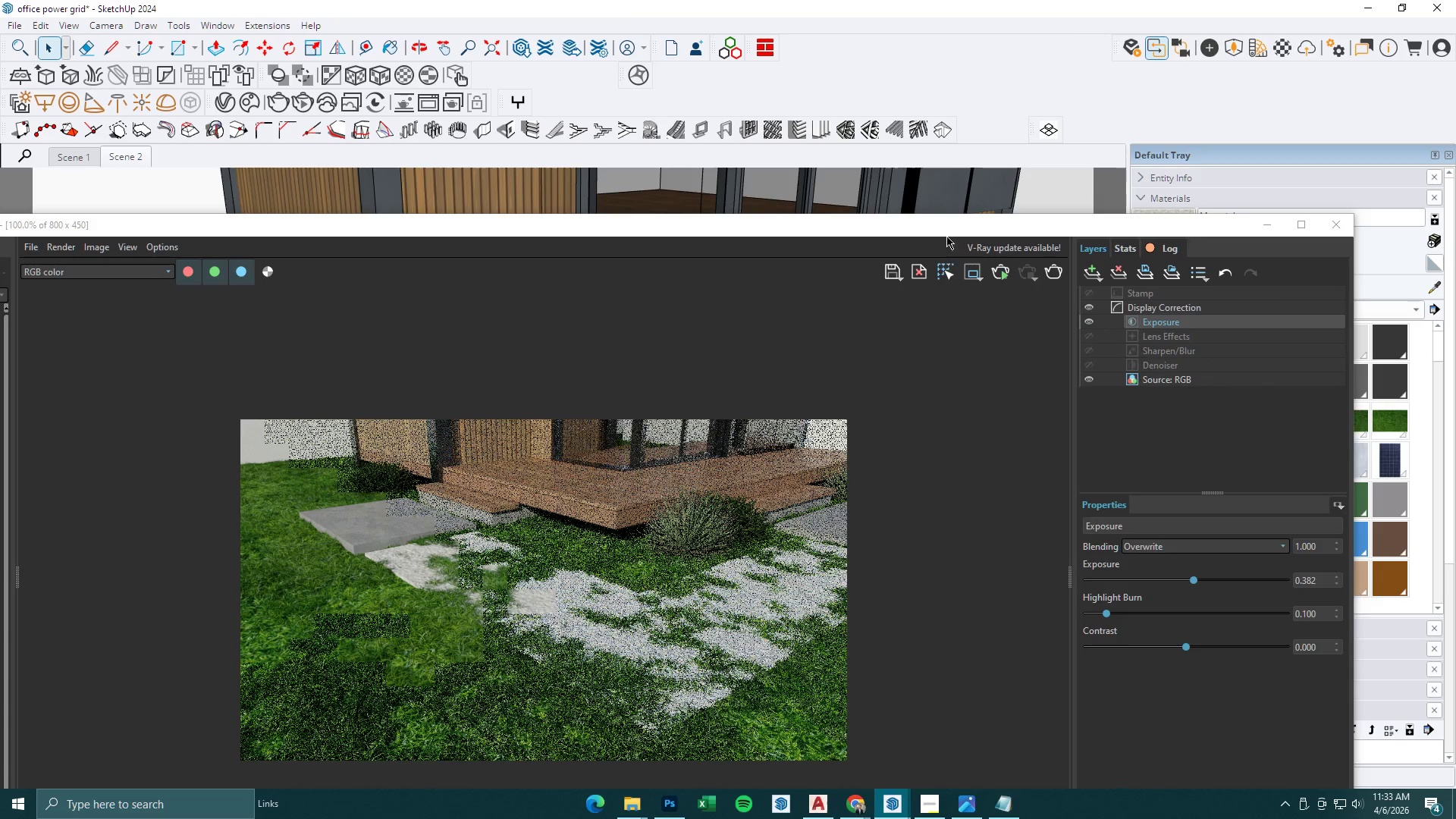 
left_click_drag(start_coordinate=[931, 231], to_coordinate=[971, 200])
 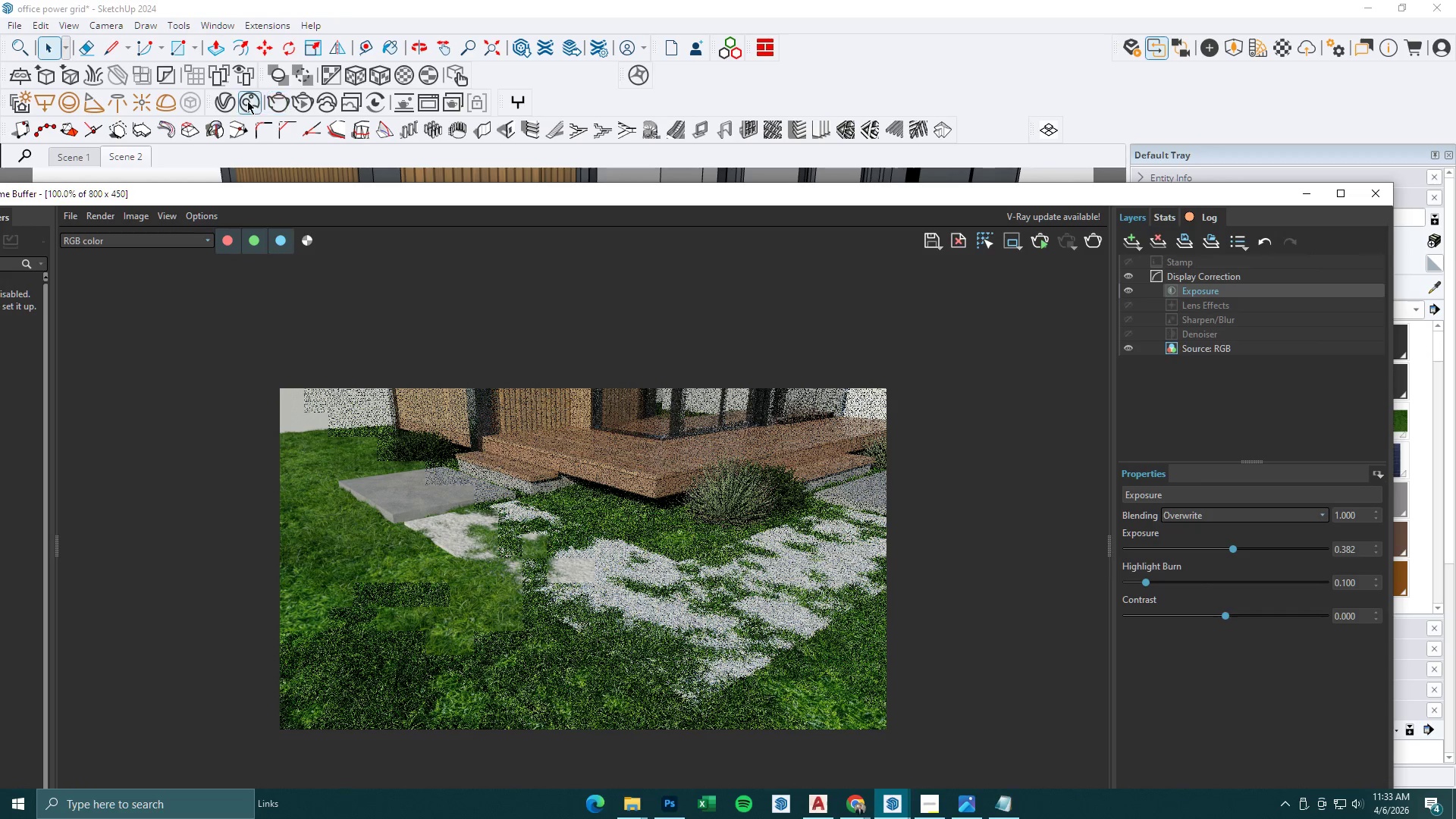 
left_click([222, 98])
 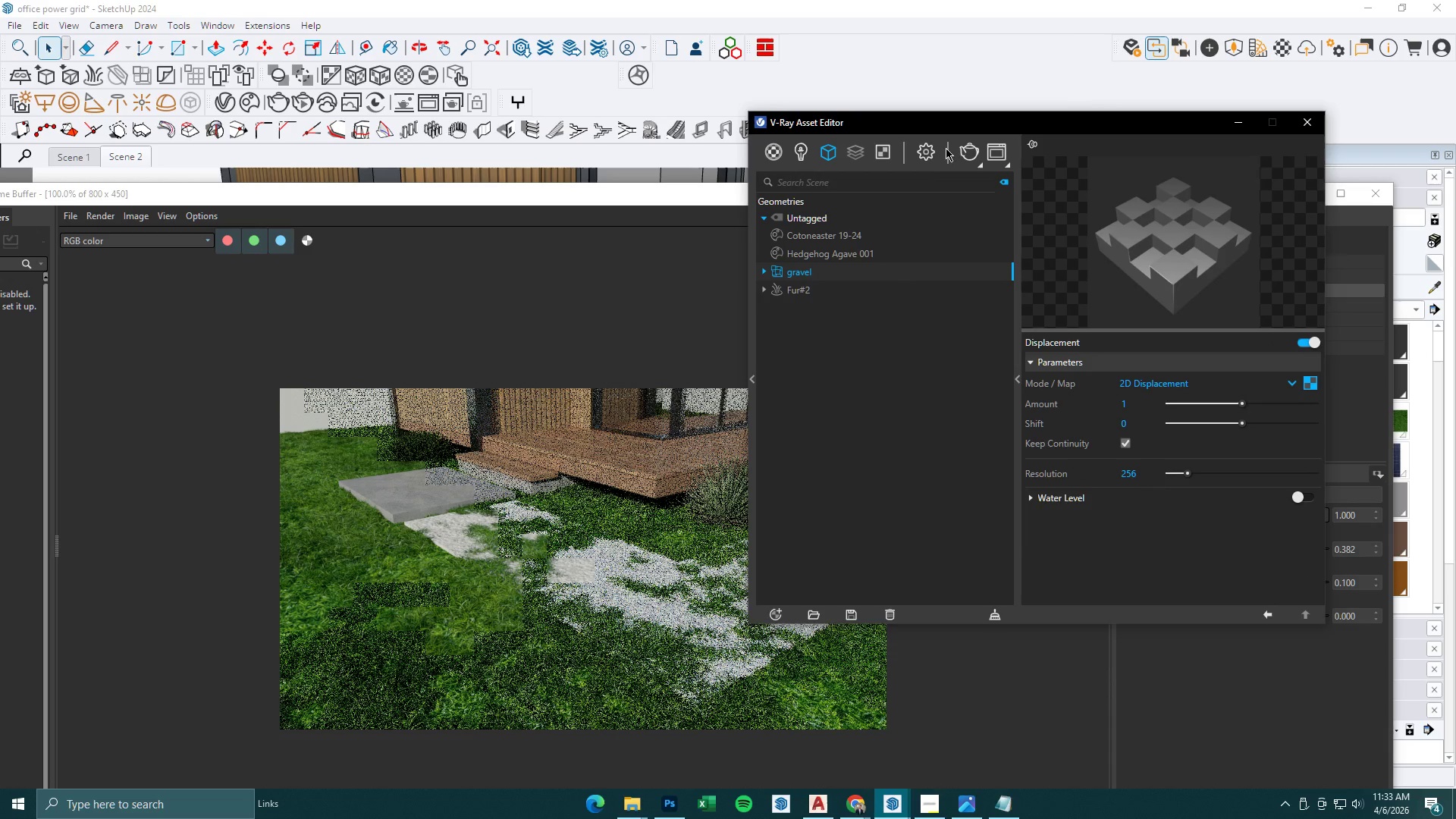 
left_click([934, 151])
 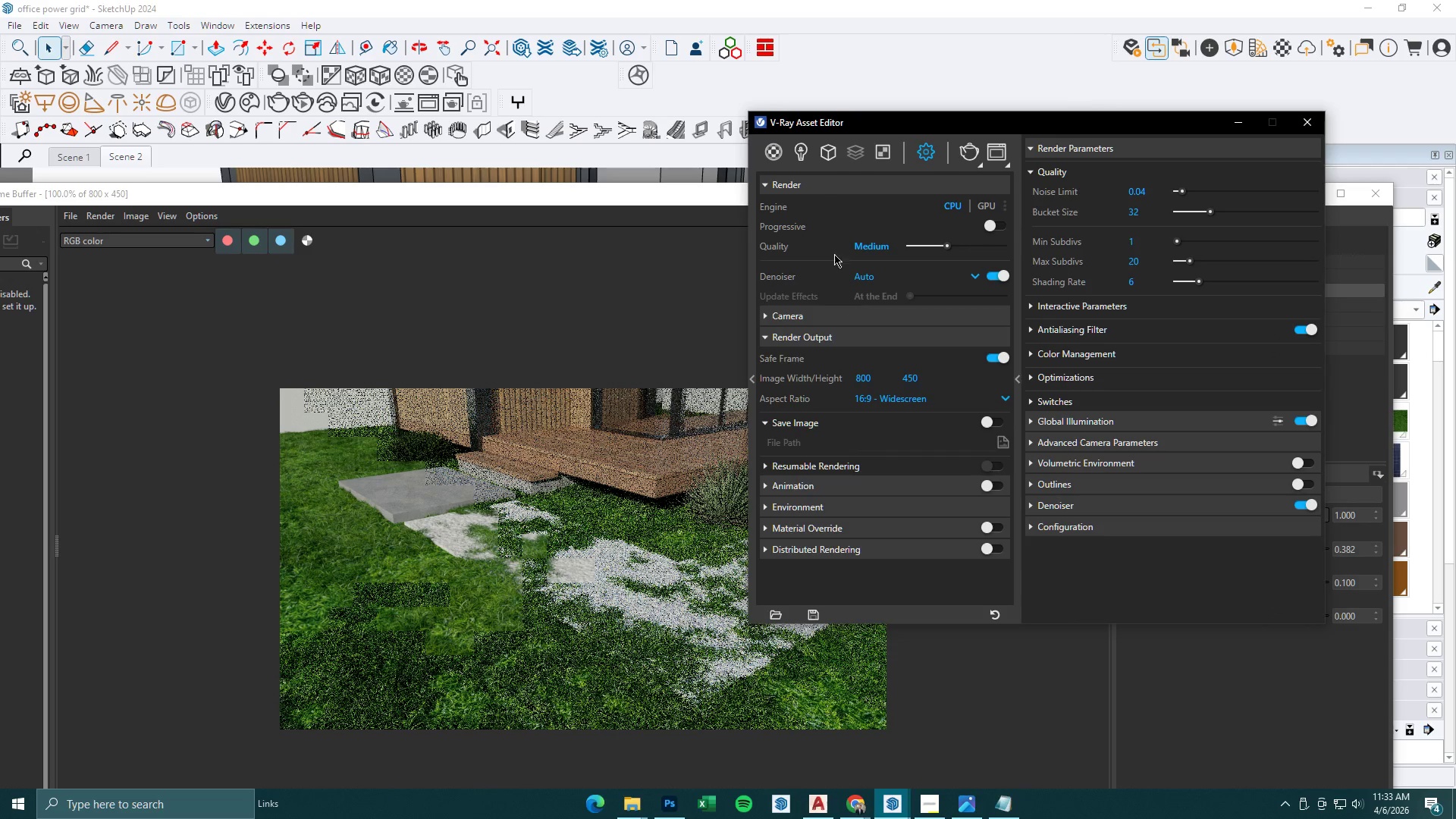 
left_click([823, 159])
 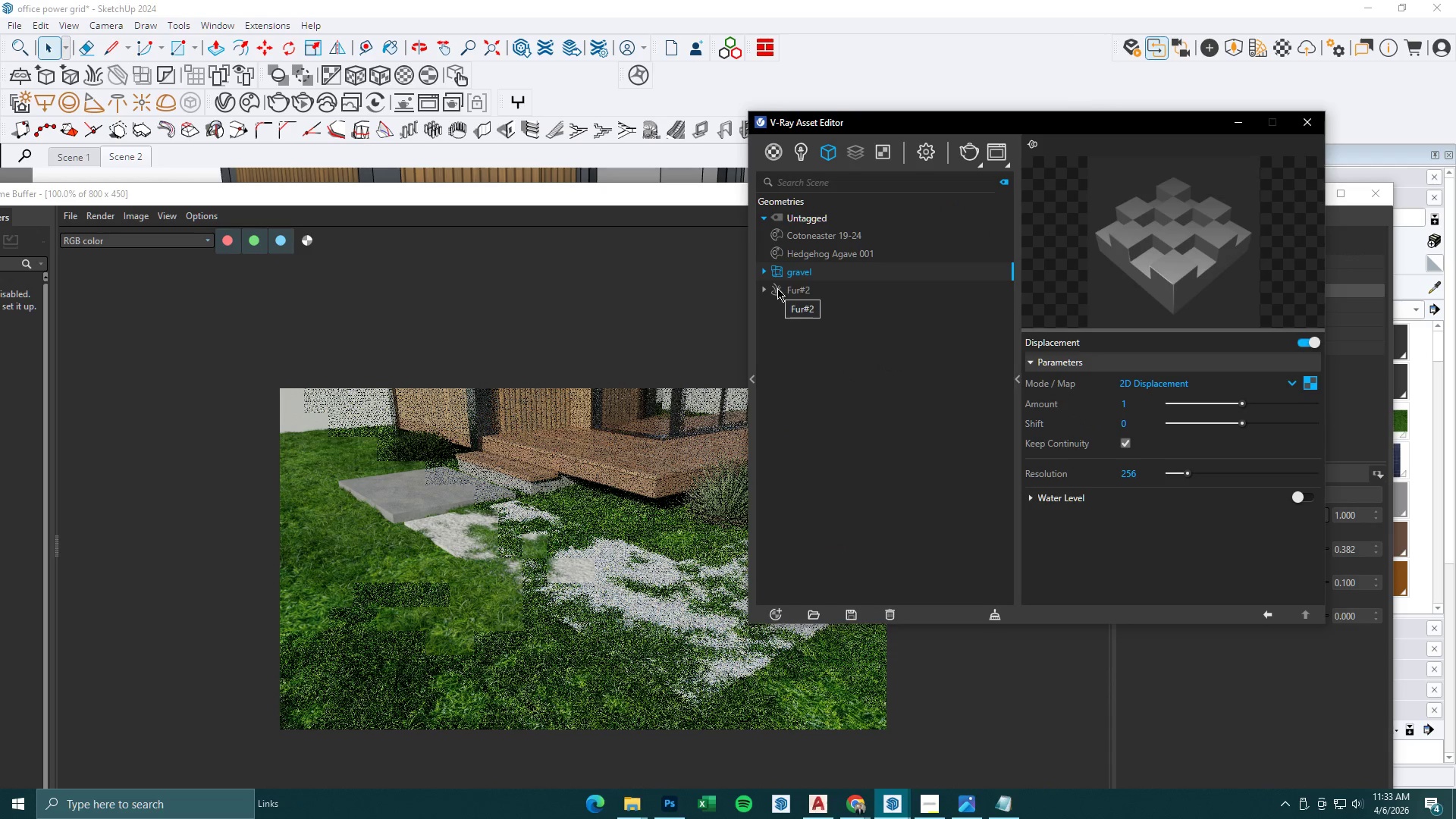 
left_click([777, 288])
 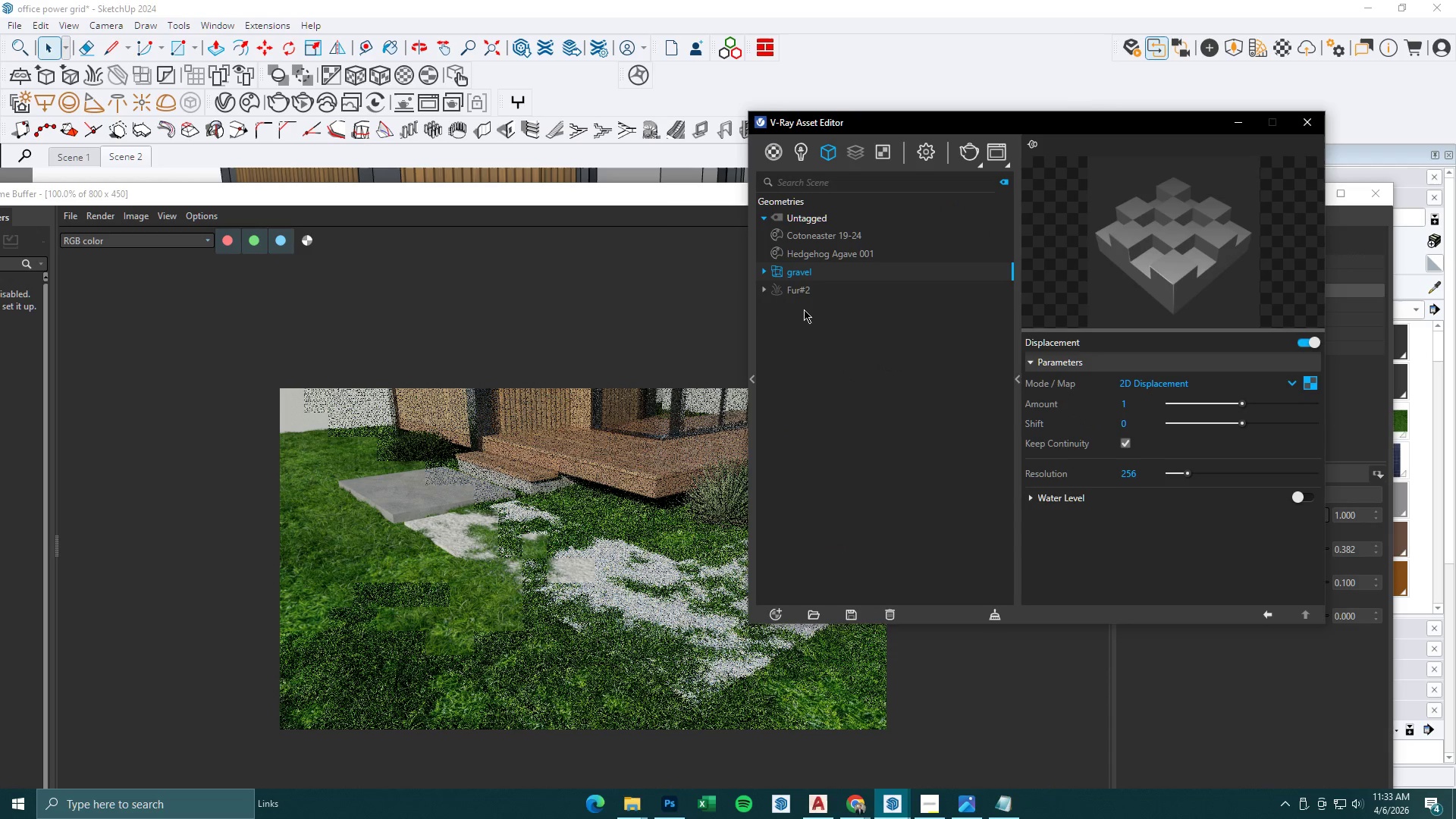 
double_click([667, 195])
 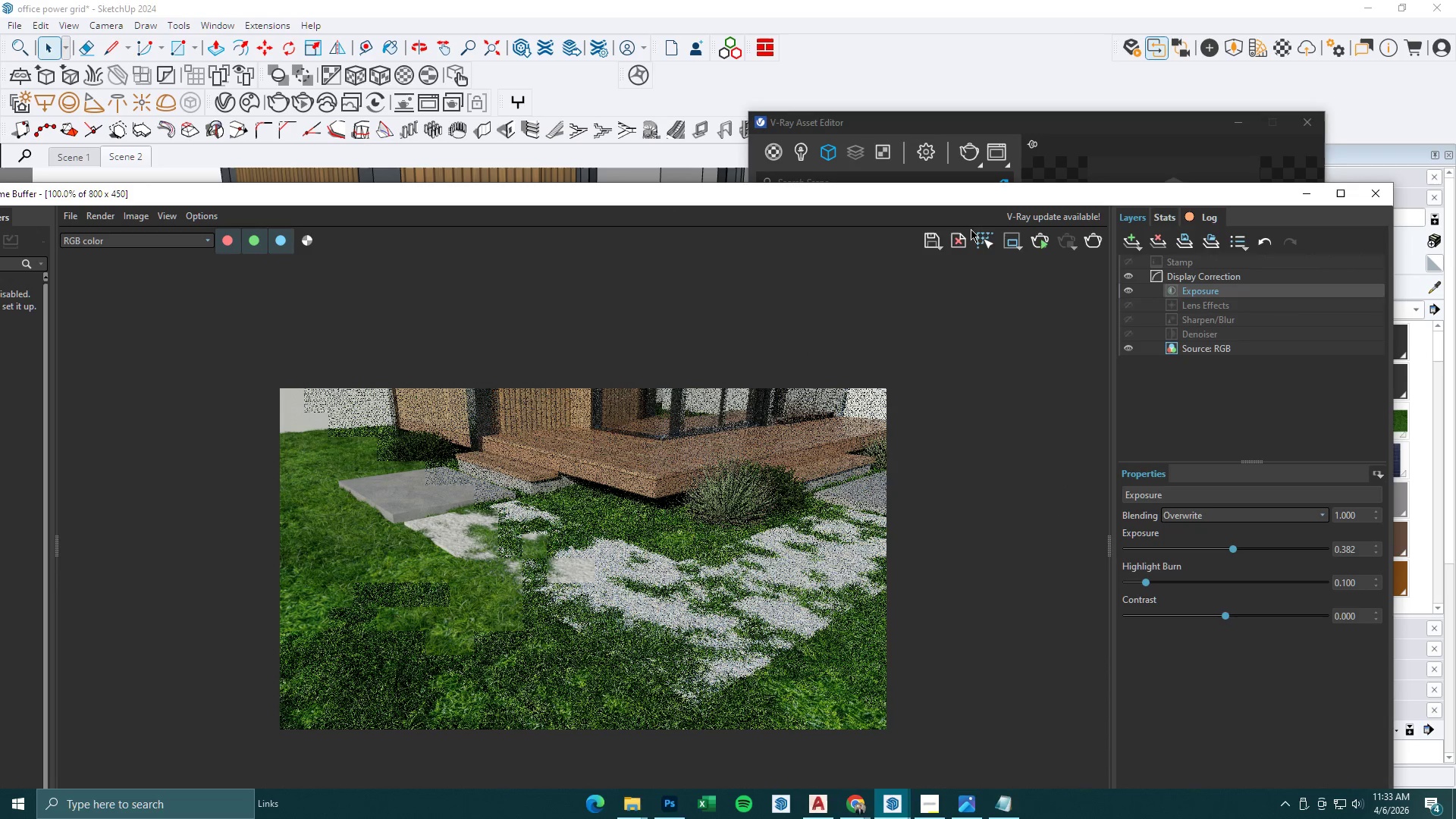 
left_click([1015, 250])
 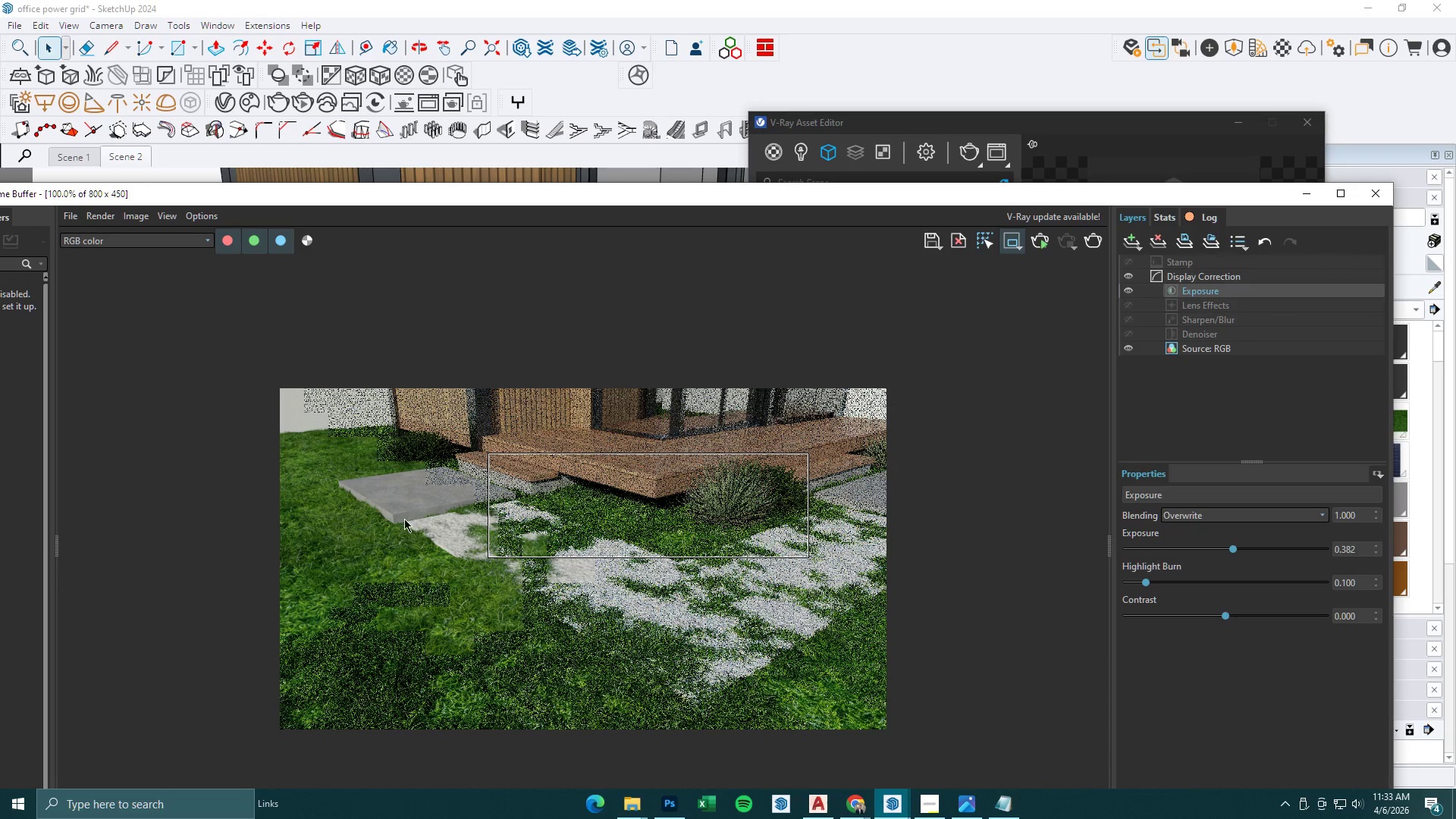 
left_click_drag(start_coordinate=[412, 497], to_coordinate=[745, 681])
 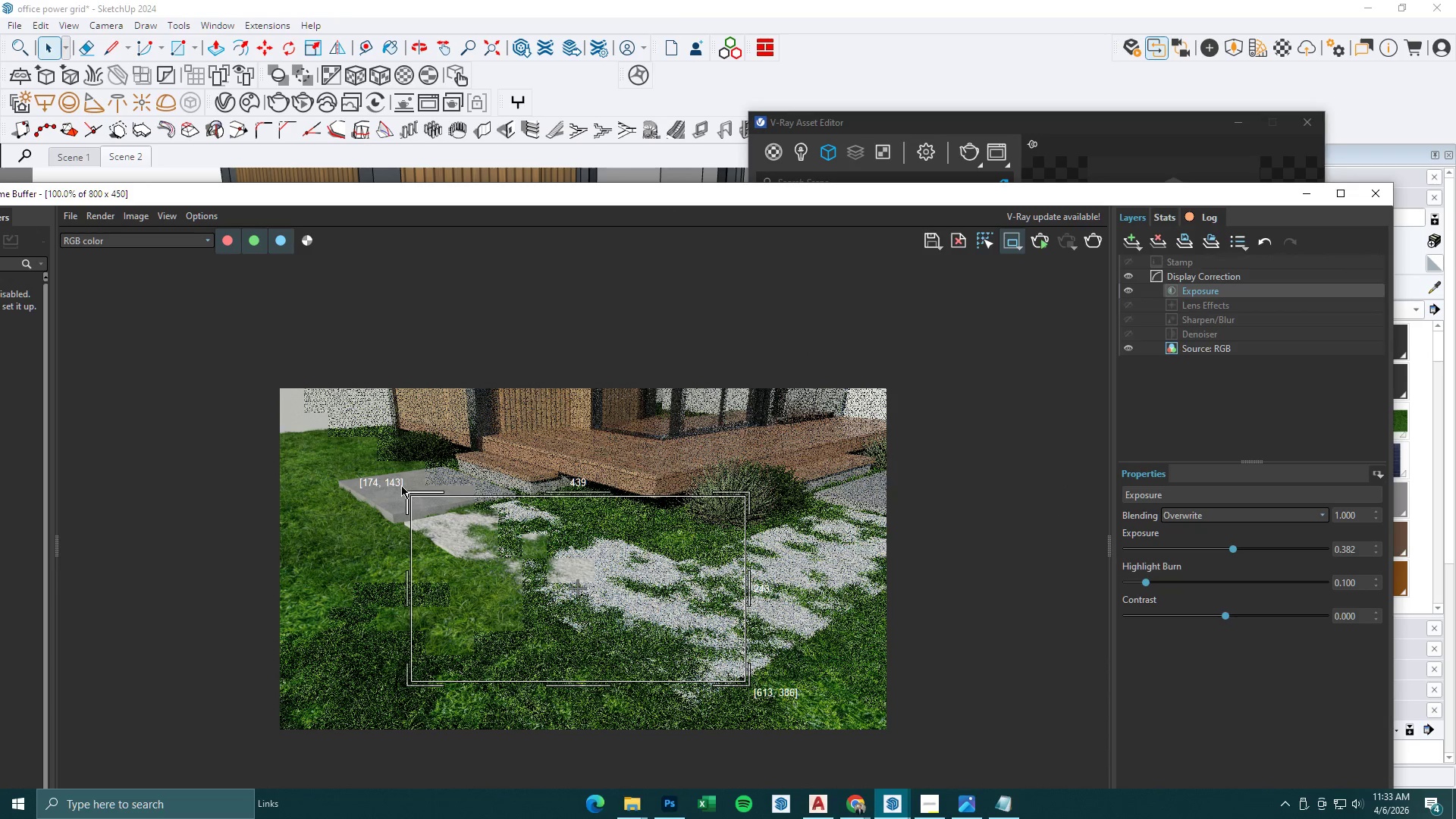 
left_click_drag(start_coordinate=[401, 487], to_coordinate=[642, 635])
 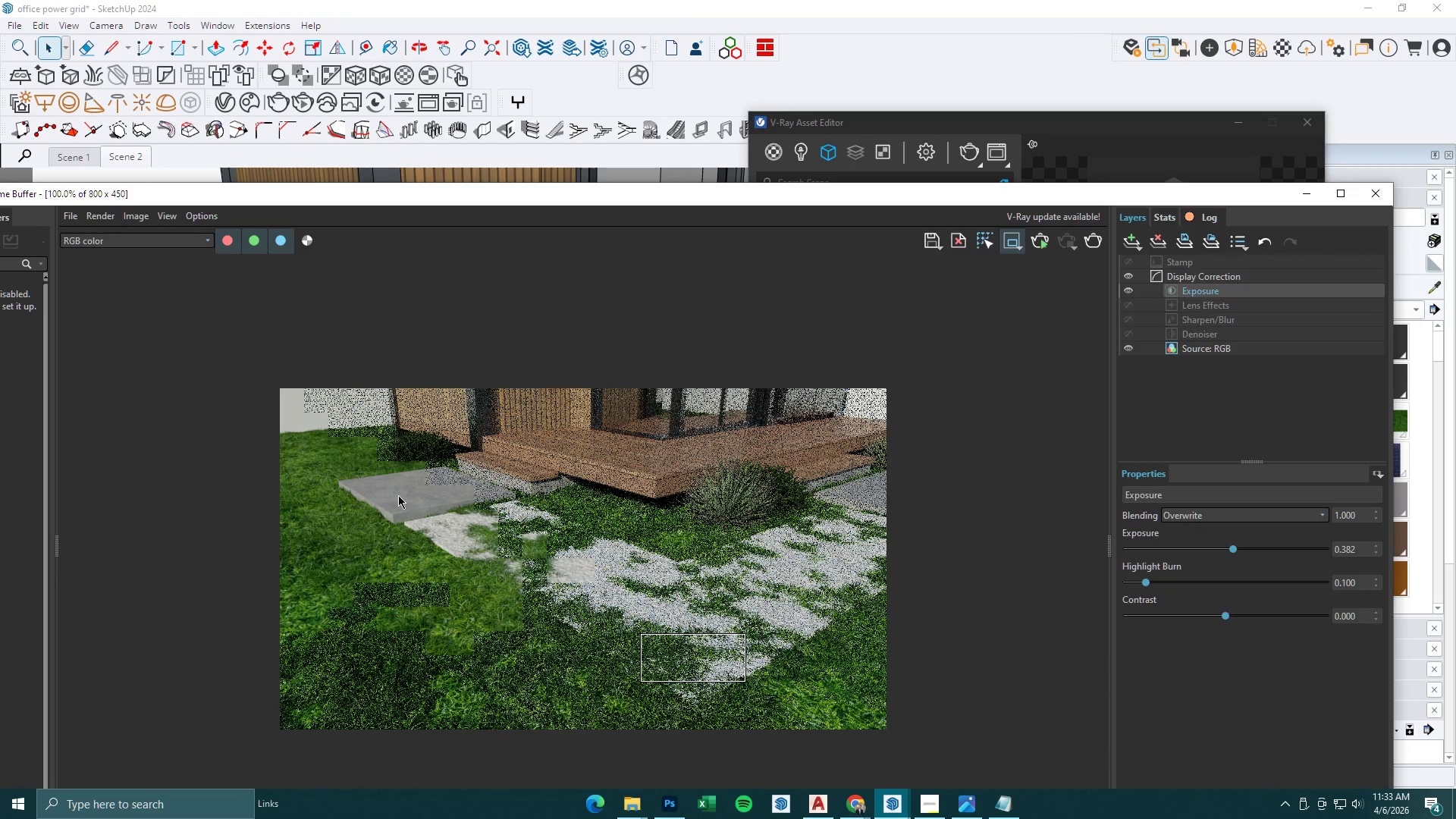 
left_click_drag(start_coordinate=[384, 480], to_coordinate=[720, 683])
 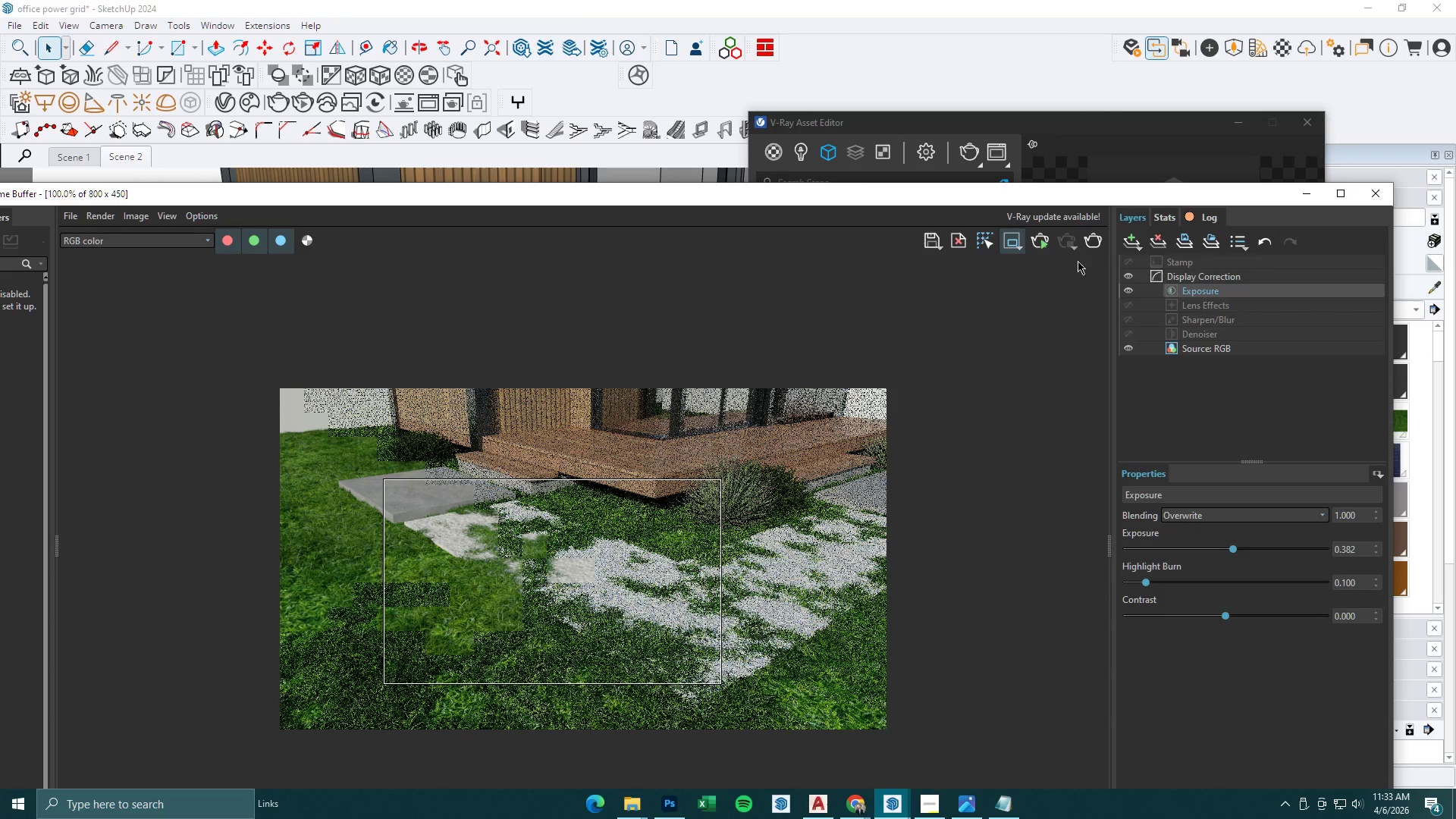 
left_click([1089, 243])
 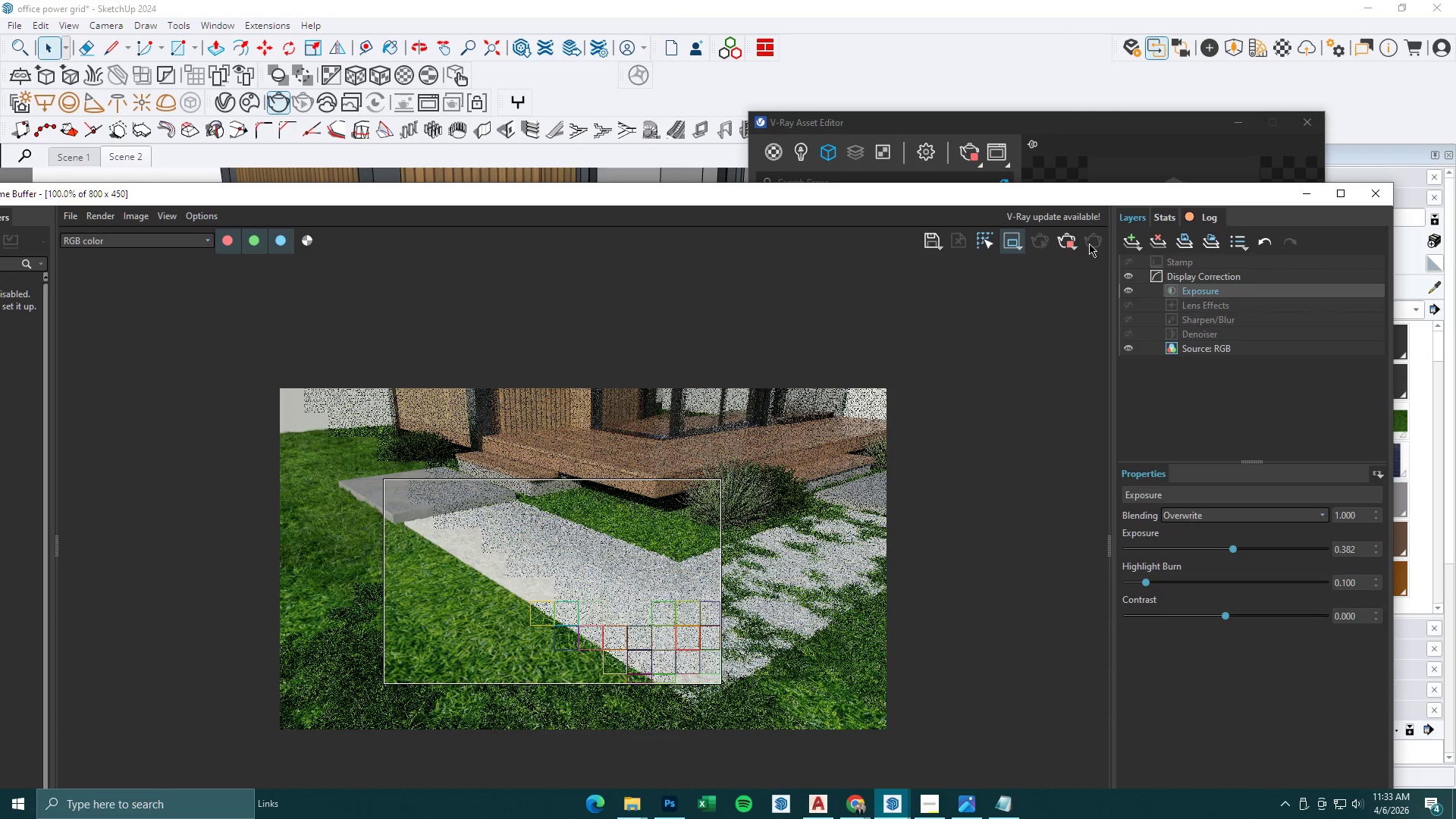 
wait(8.5)
 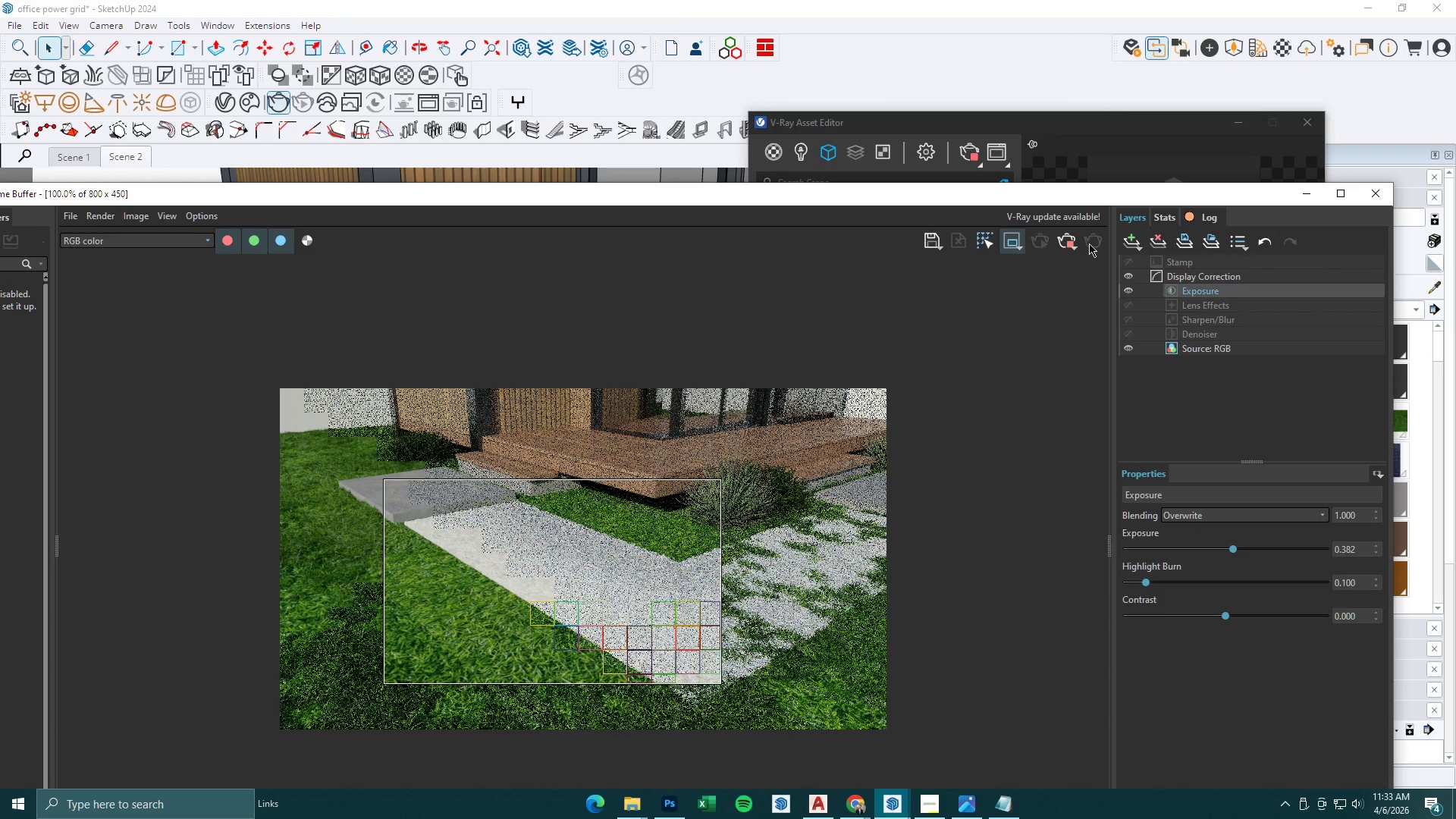 
left_click([893, 118])
 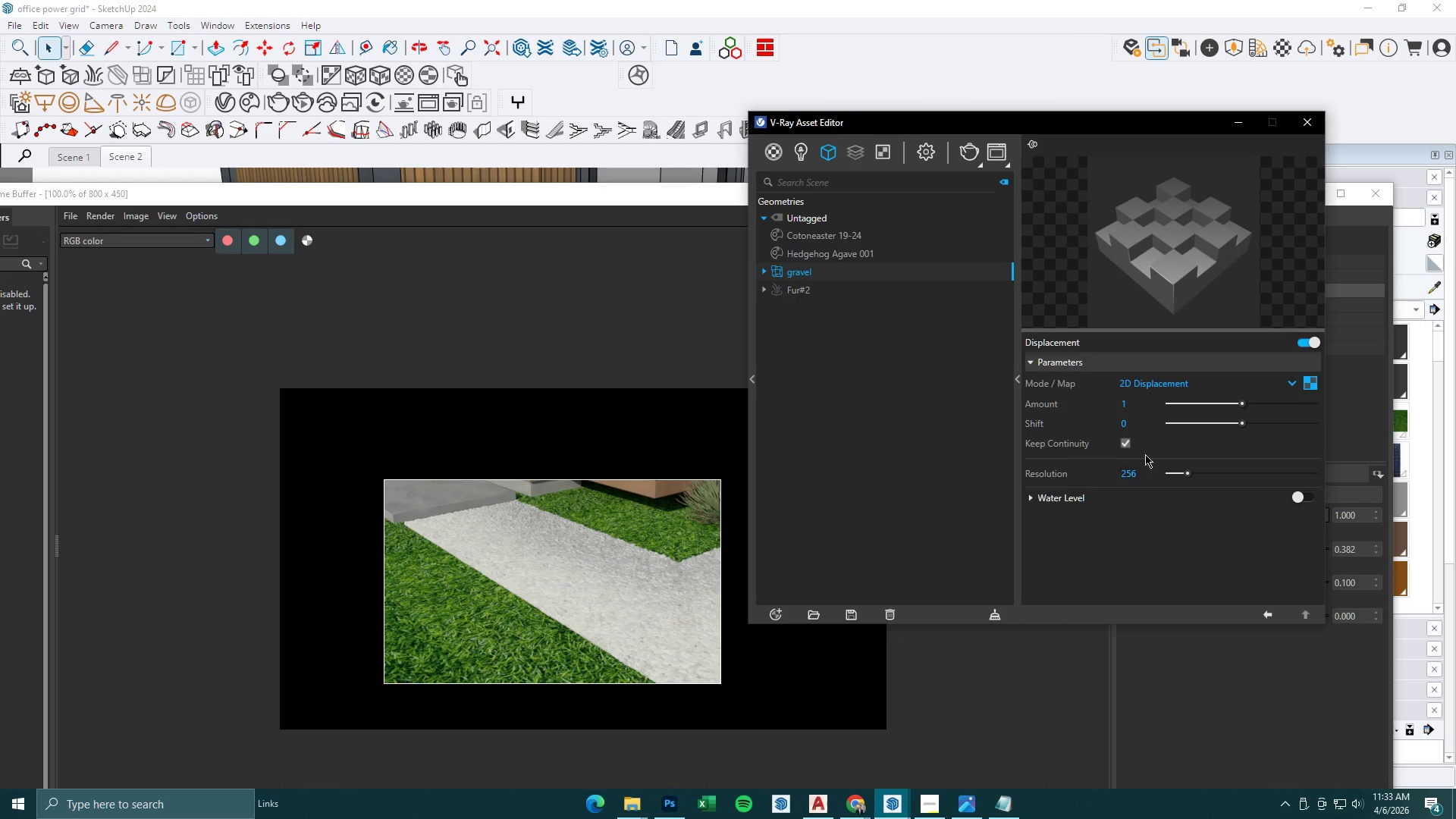 
left_click_drag(start_coordinate=[1139, 405], to_coordinate=[1056, 403])
 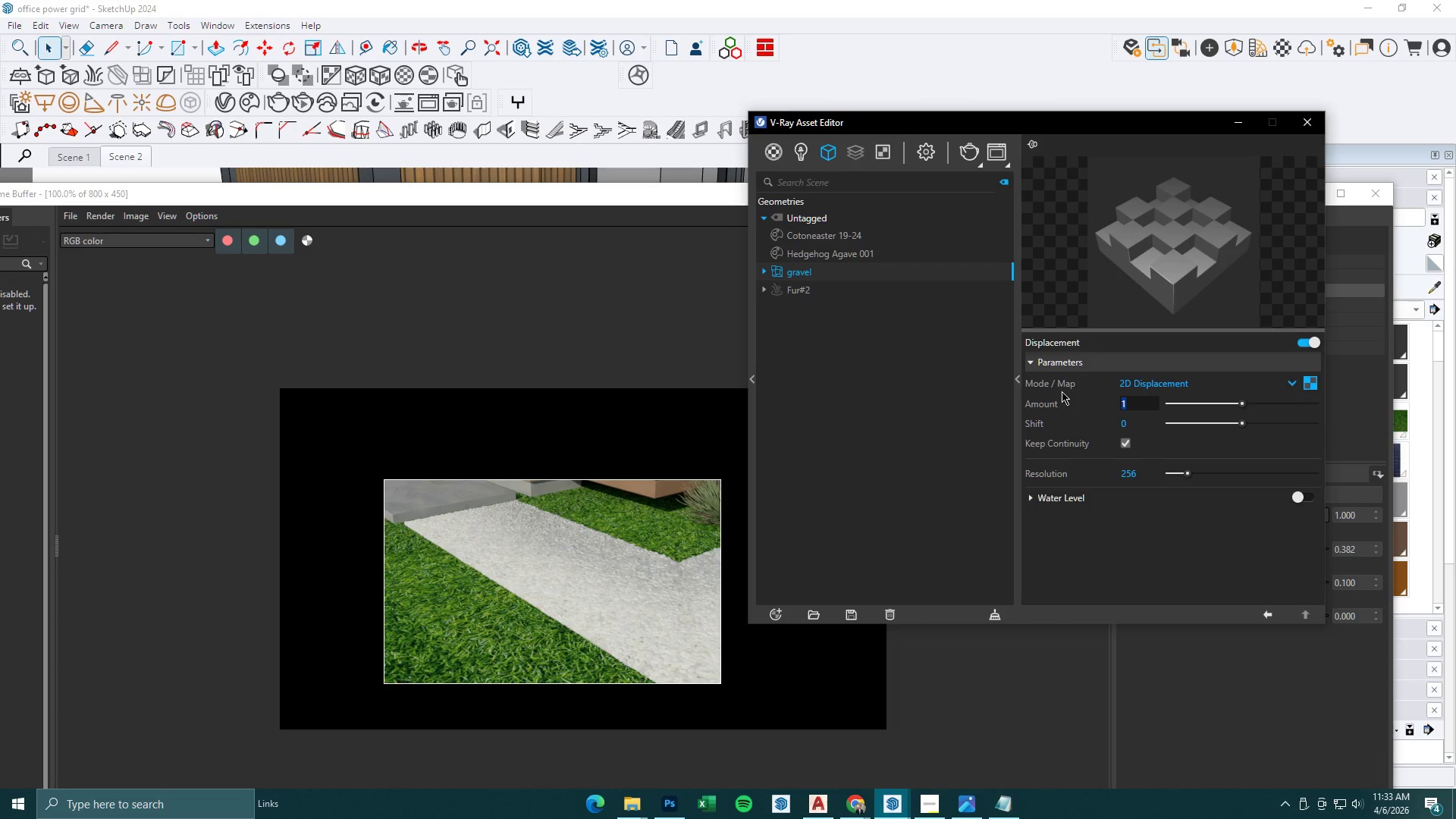 
key(Numpad3)
 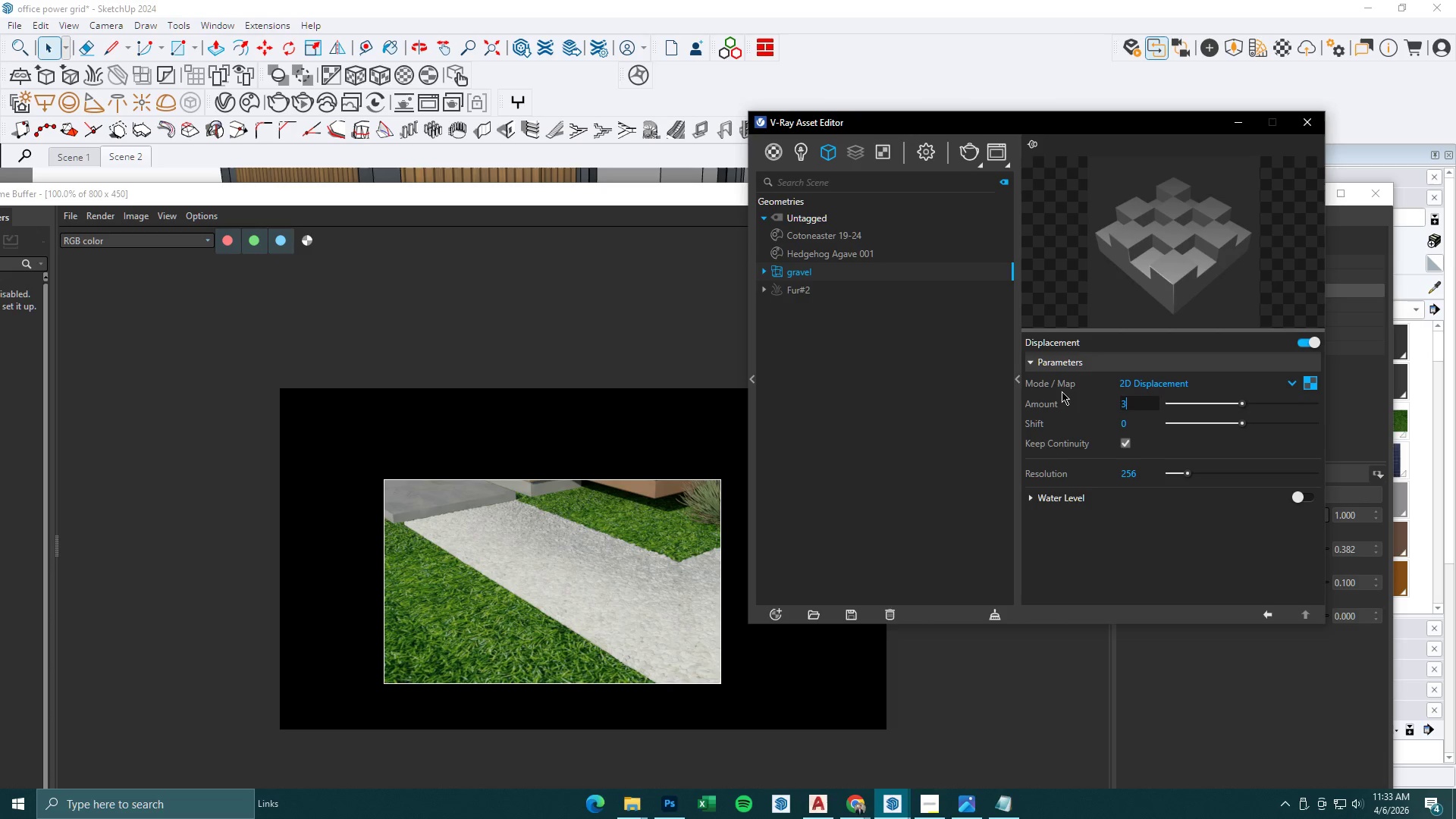 
key(NumpadEnter)
 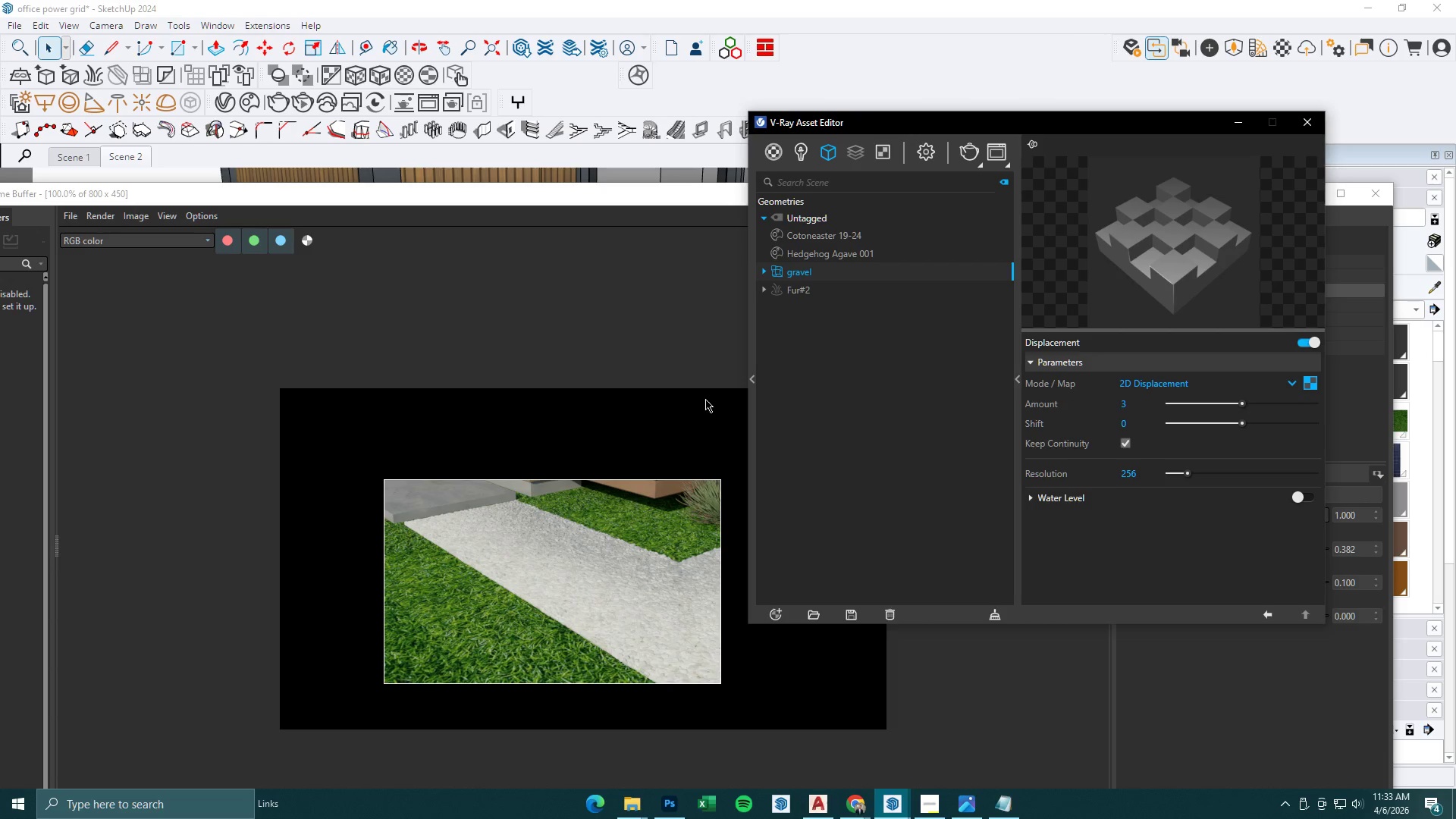 
left_click([661, 201])
 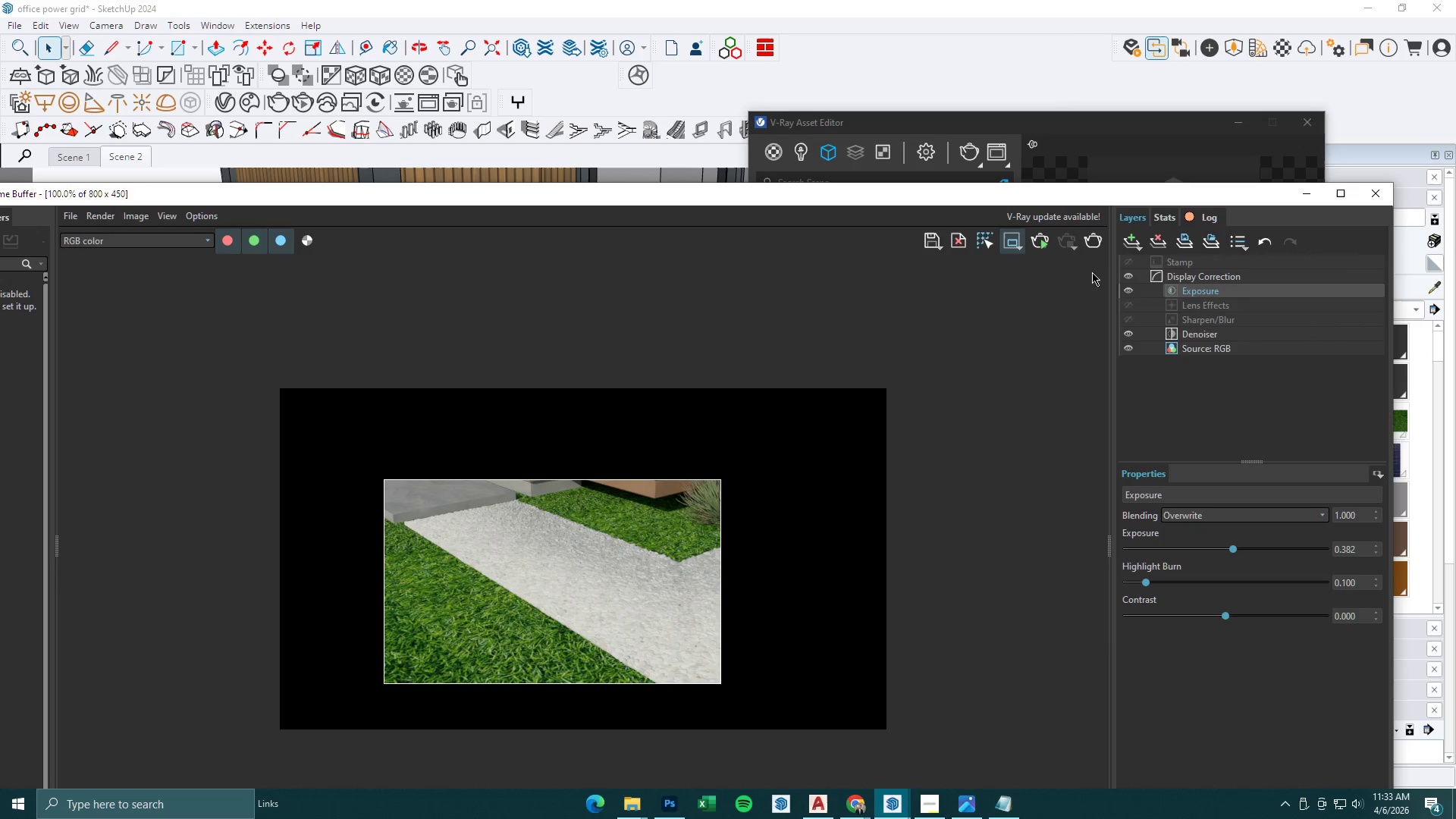 
left_click([1104, 246])
 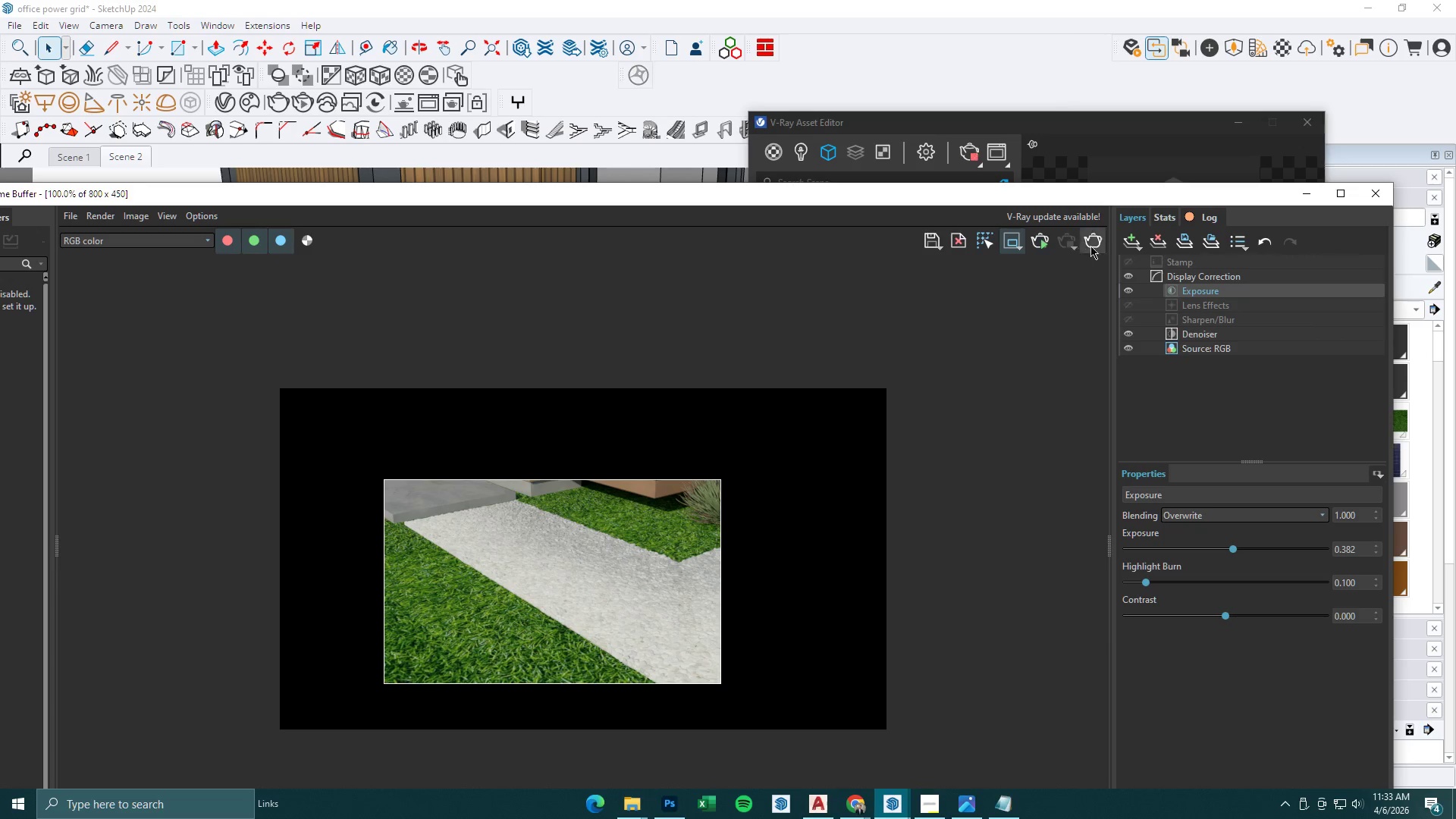 
left_click([1094, 242])
 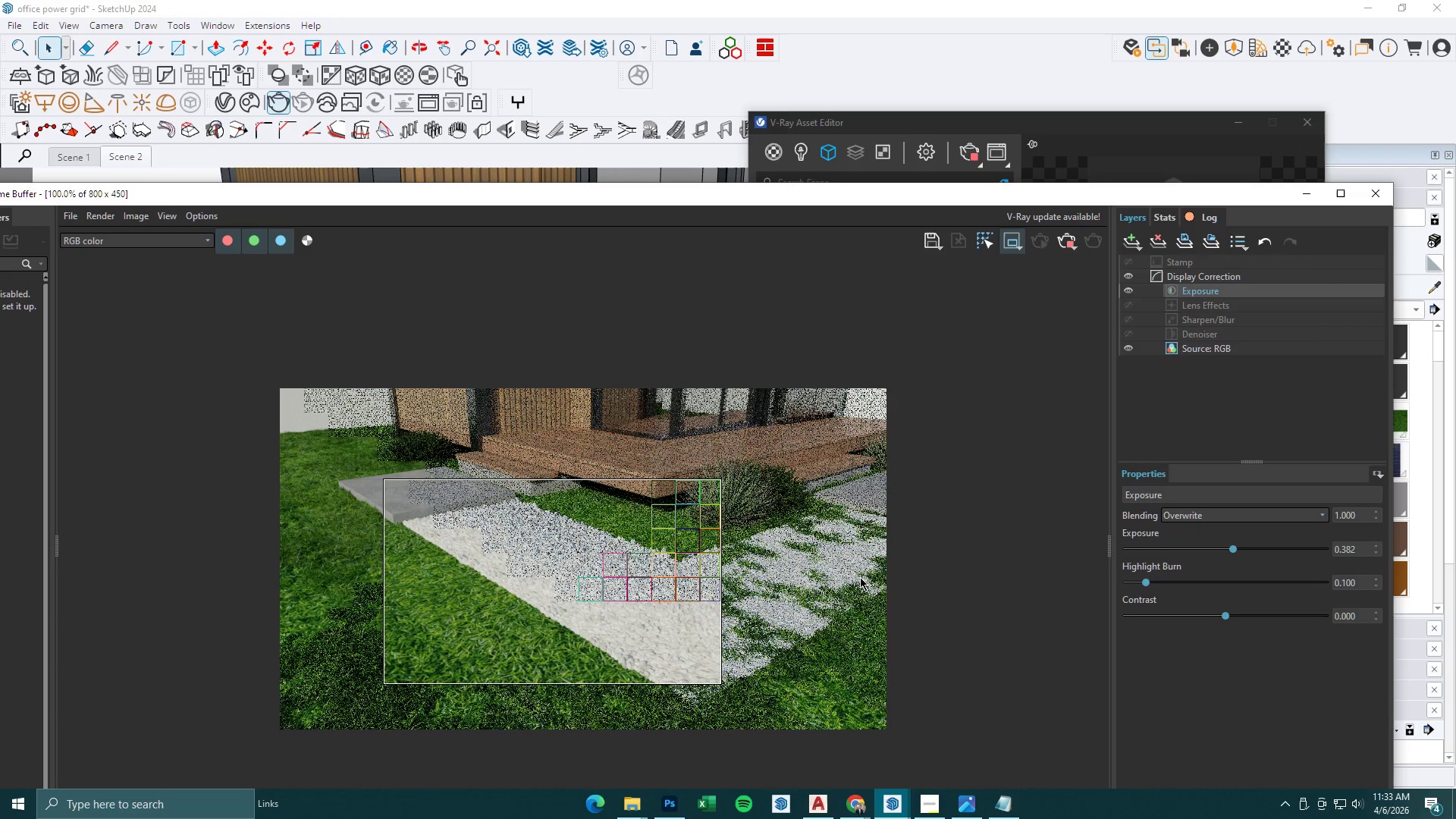 
wait(7.41)
 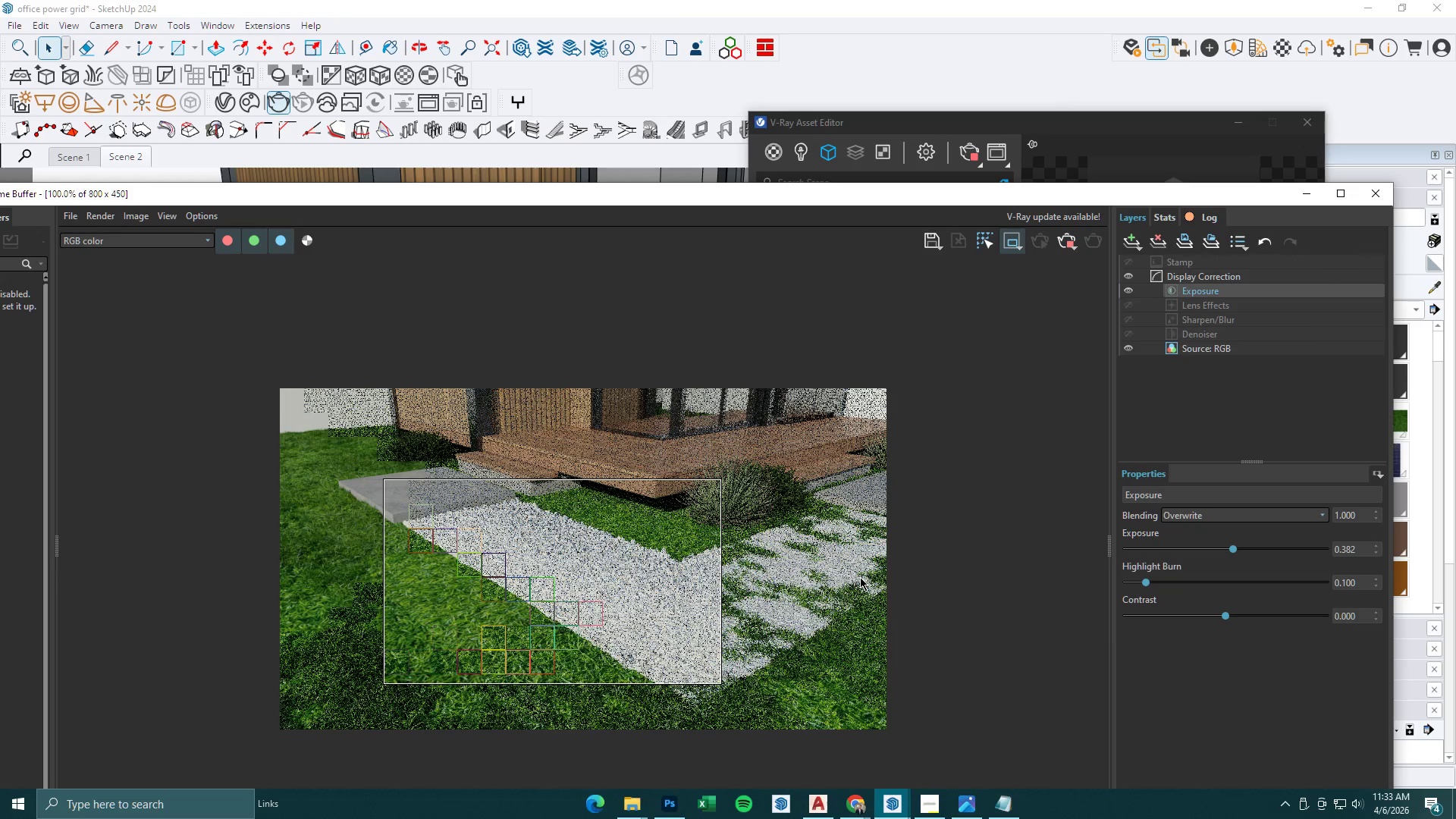 
scroll: coordinate [576, 565], scroll_direction: up, amount: 1.0
 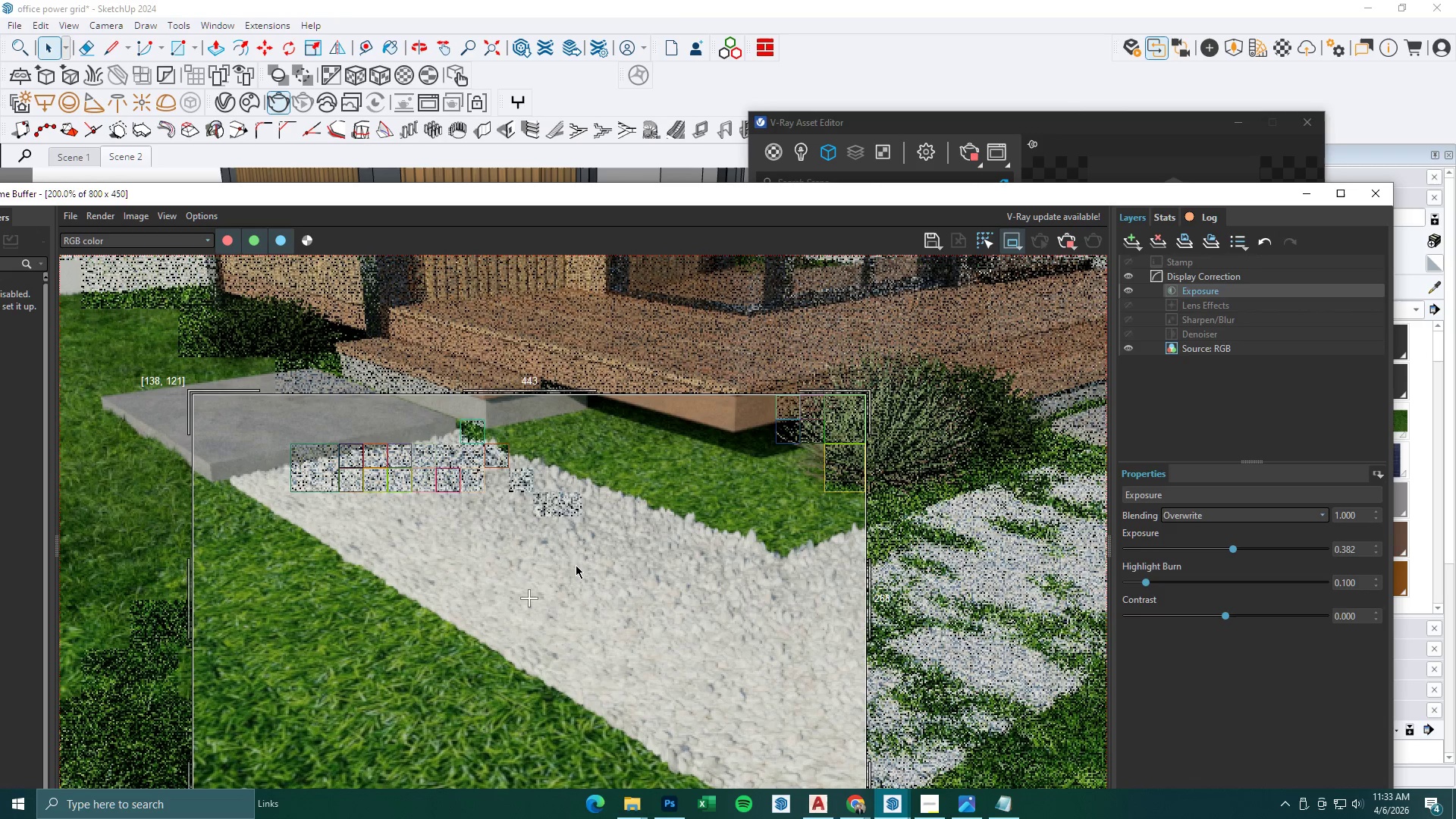 
scroll: coordinate [576, 565], scroll_direction: down, amount: 1.0
 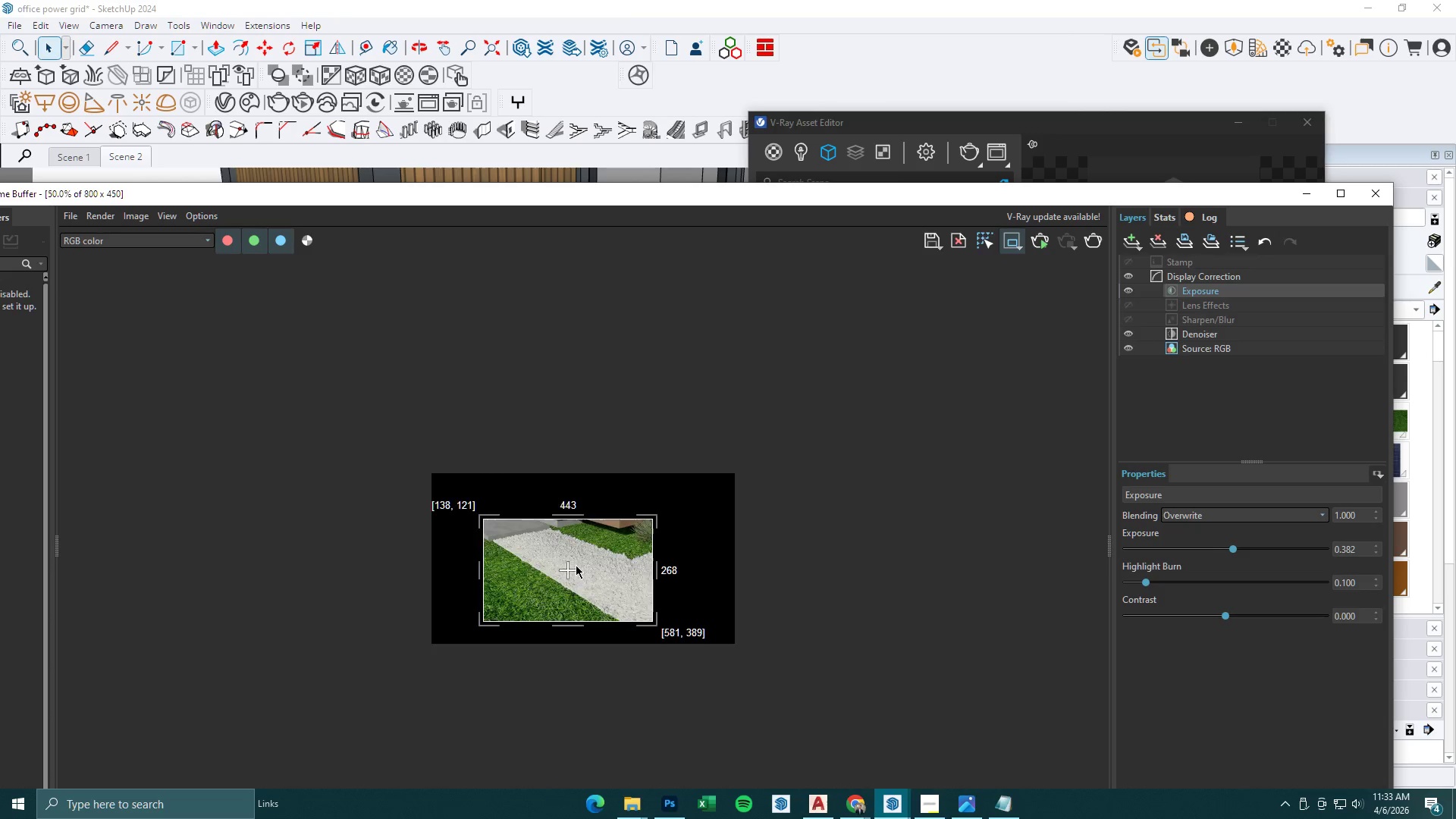 
scroll: coordinate [576, 565], scroll_direction: up, amount: 2.0
 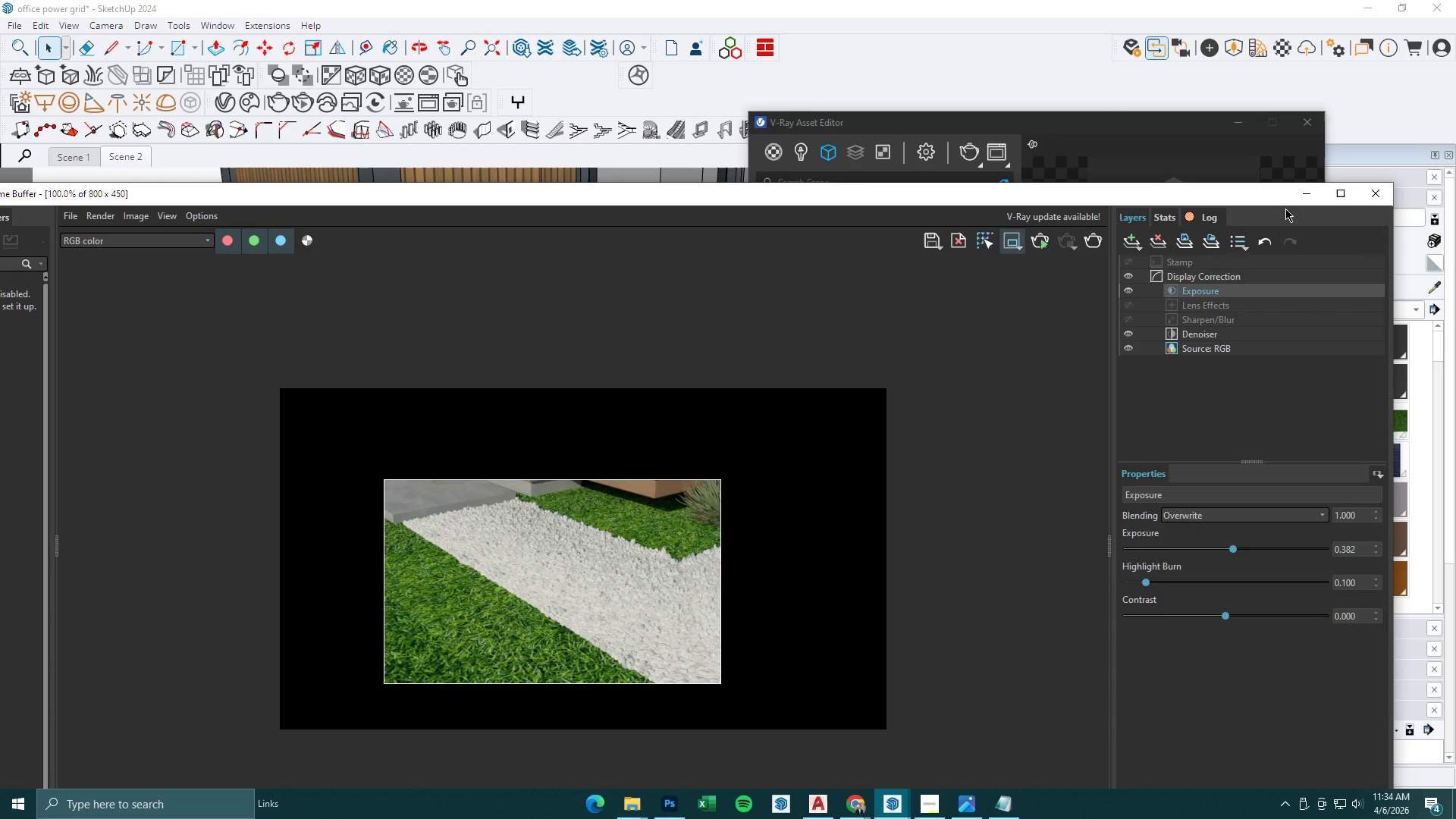 
left_click([1122, 129])
 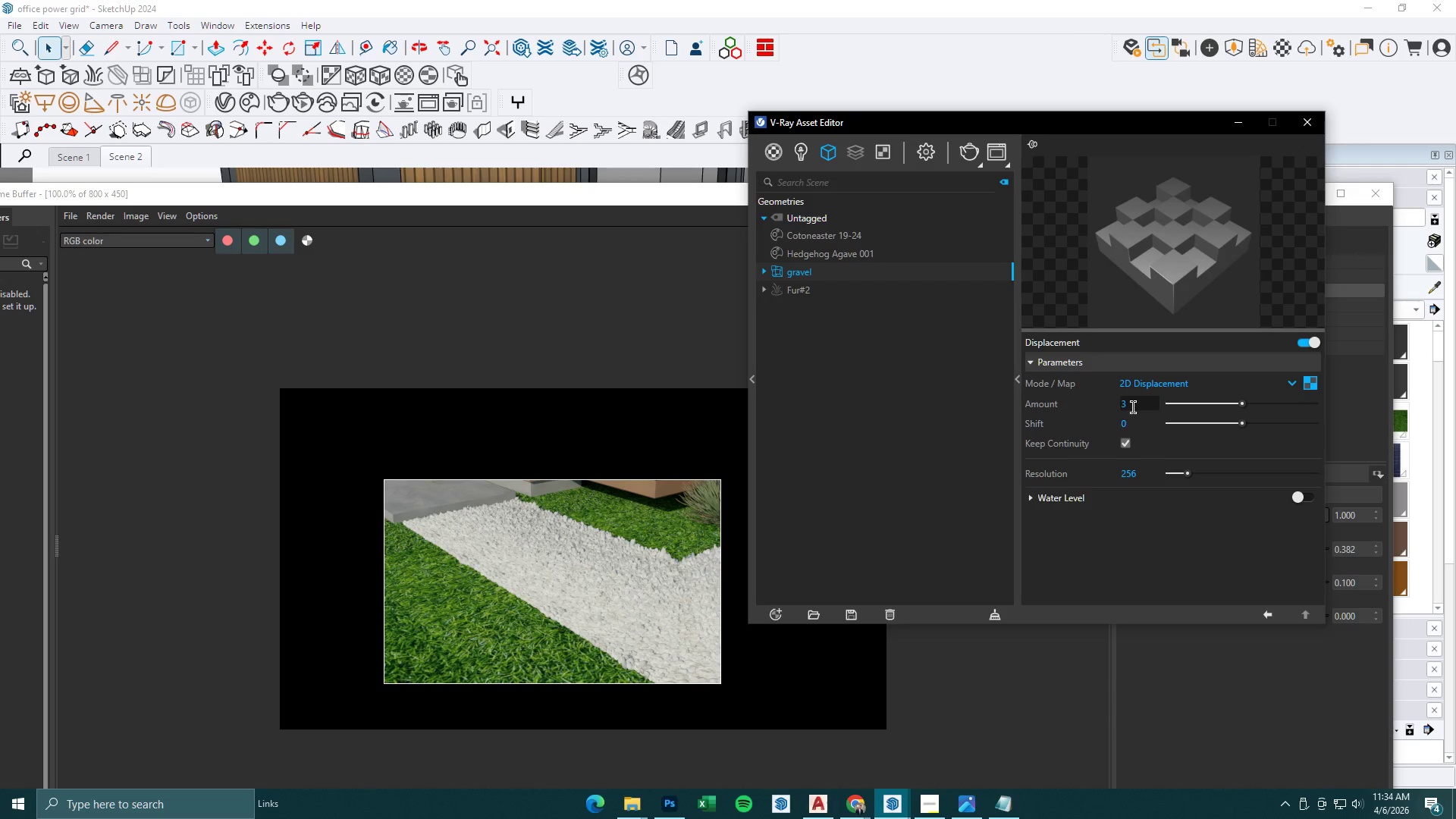 
left_click_drag(start_coordinate=[1141, 404], to_coordinate=[1086, 403])
 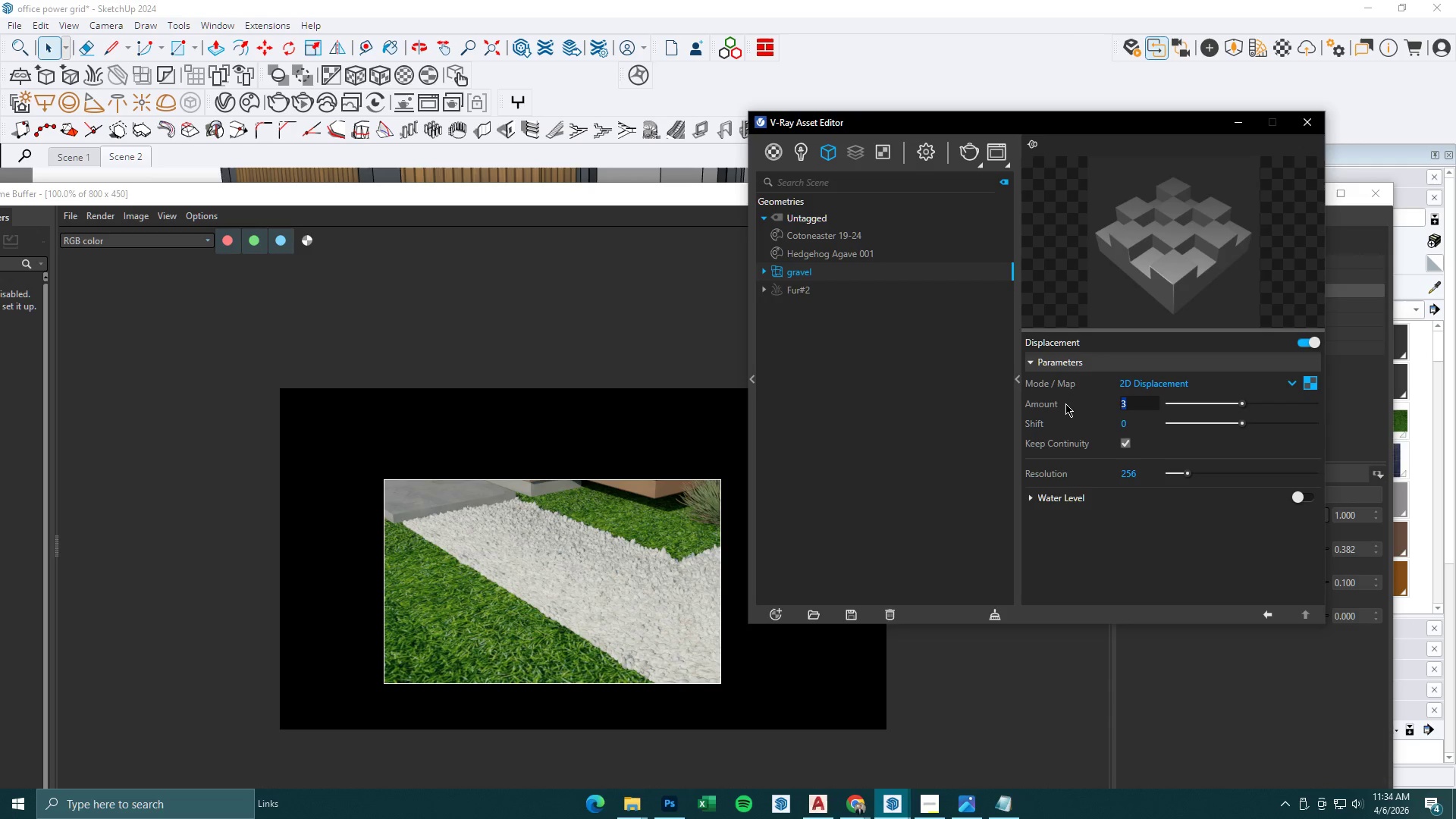 
key(Numpad2)
 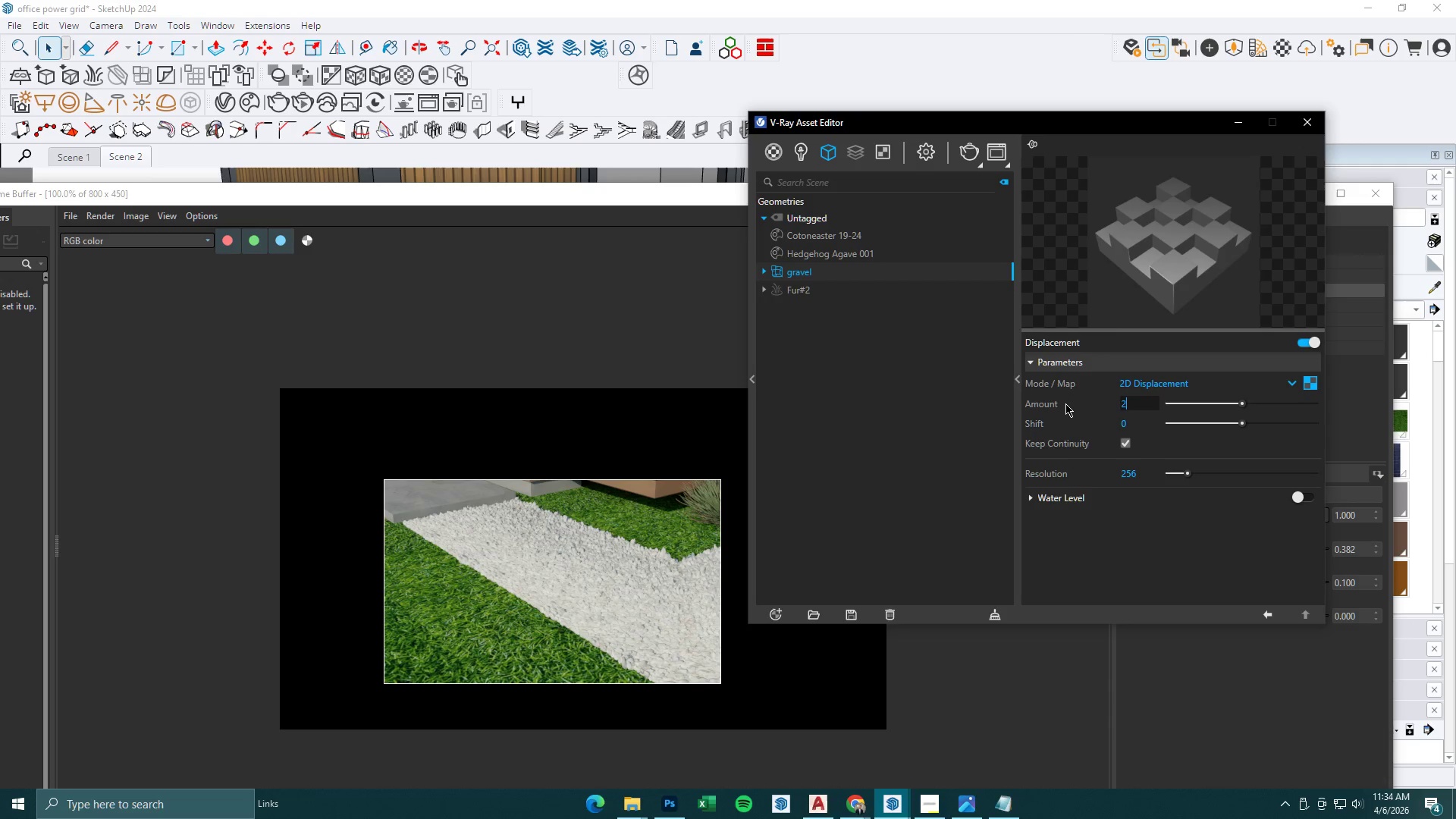 
key(NumpadEnter)
 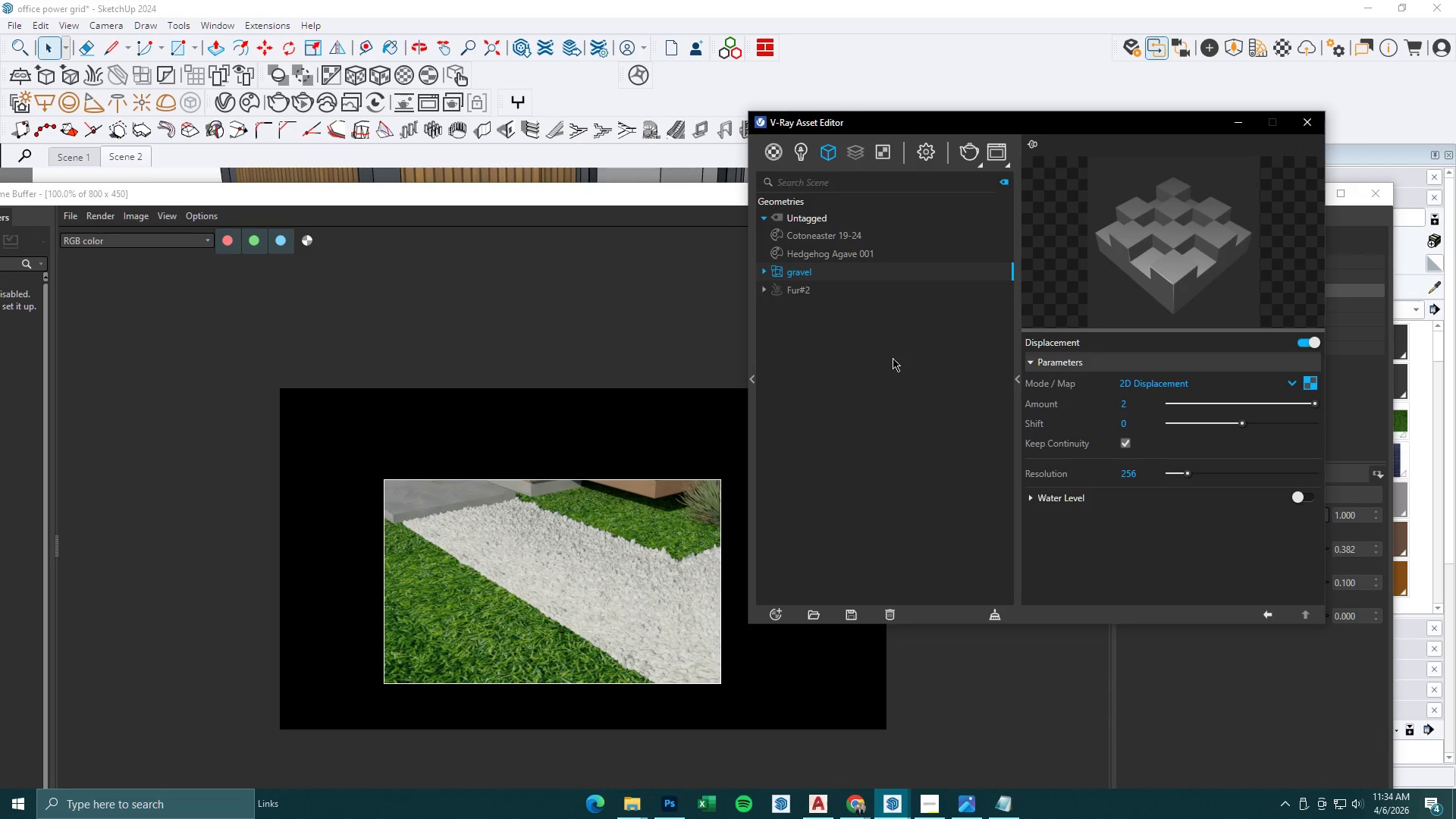 
left_click([693, 203])
 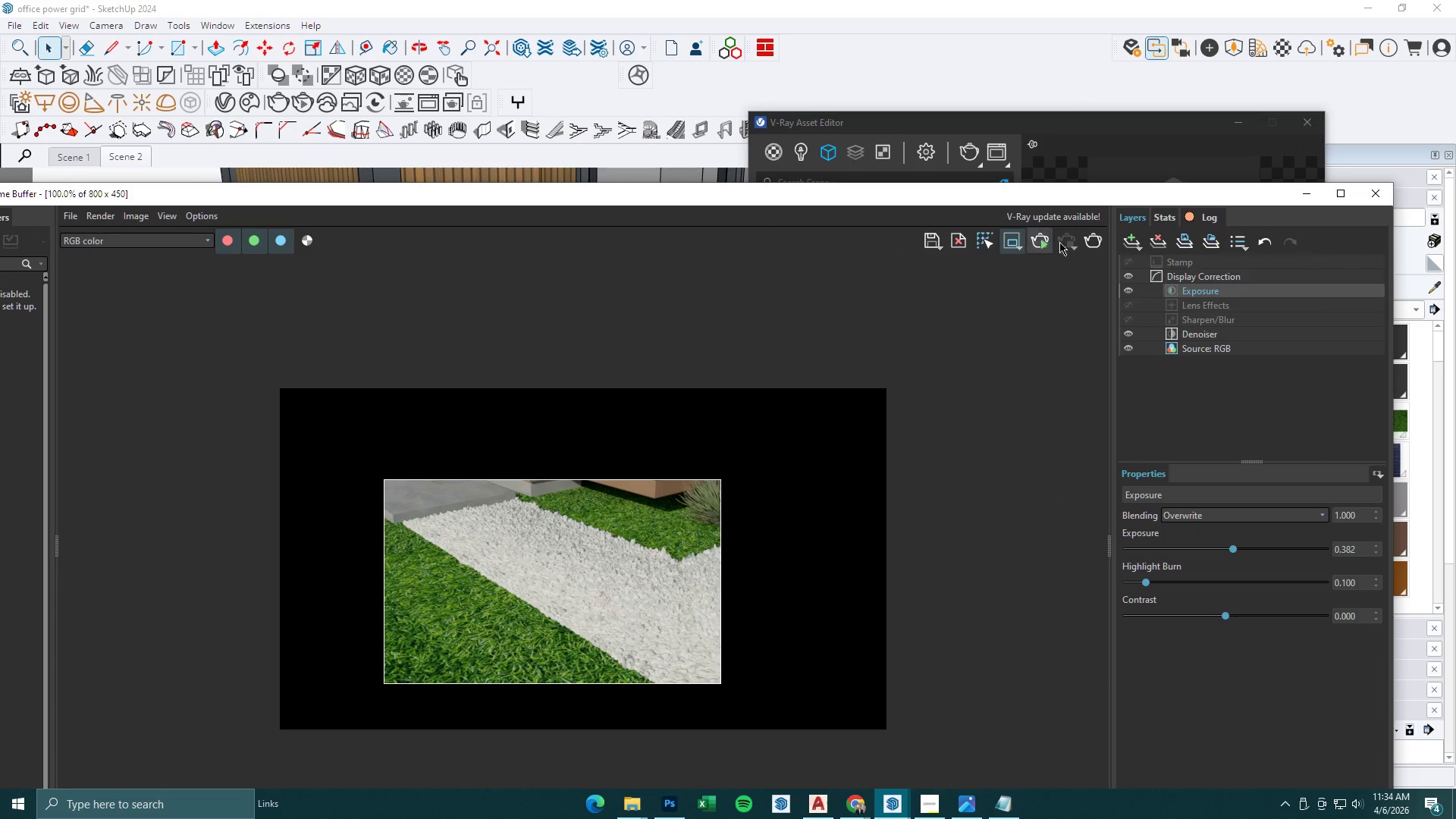 
left_click([1082, 242])
 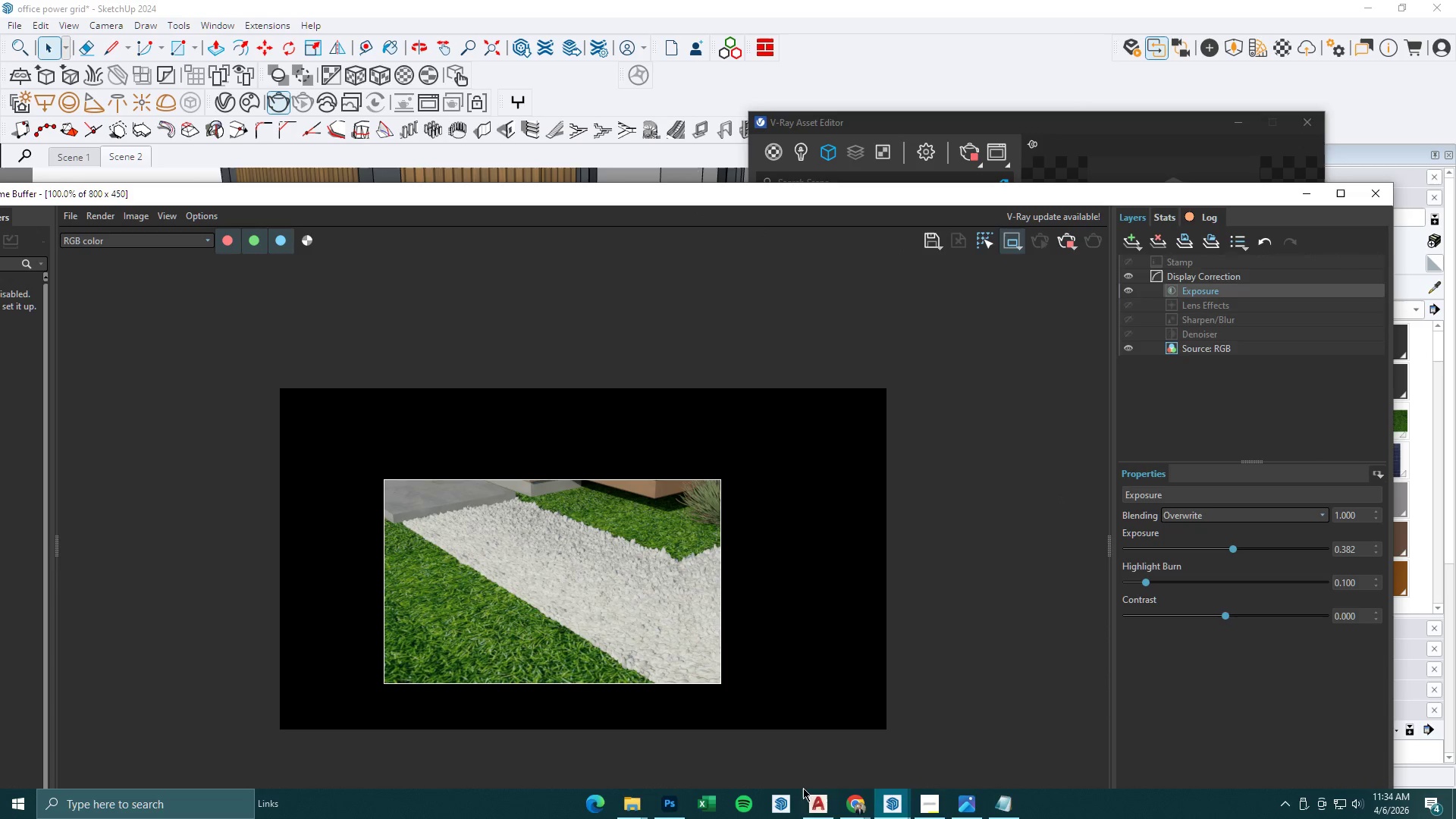 
left_click([850, 812])
 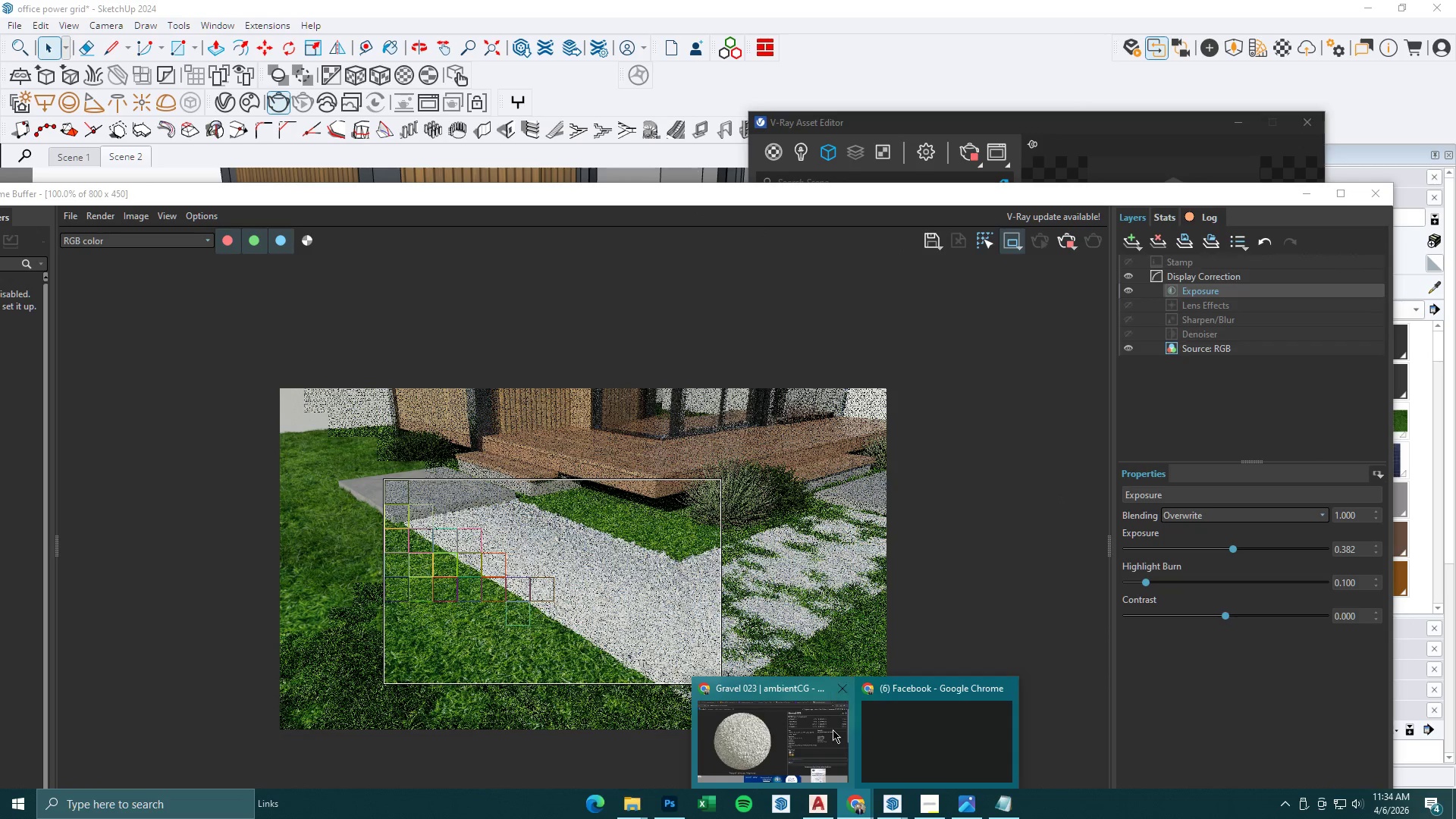 
left_click([877, 736])
 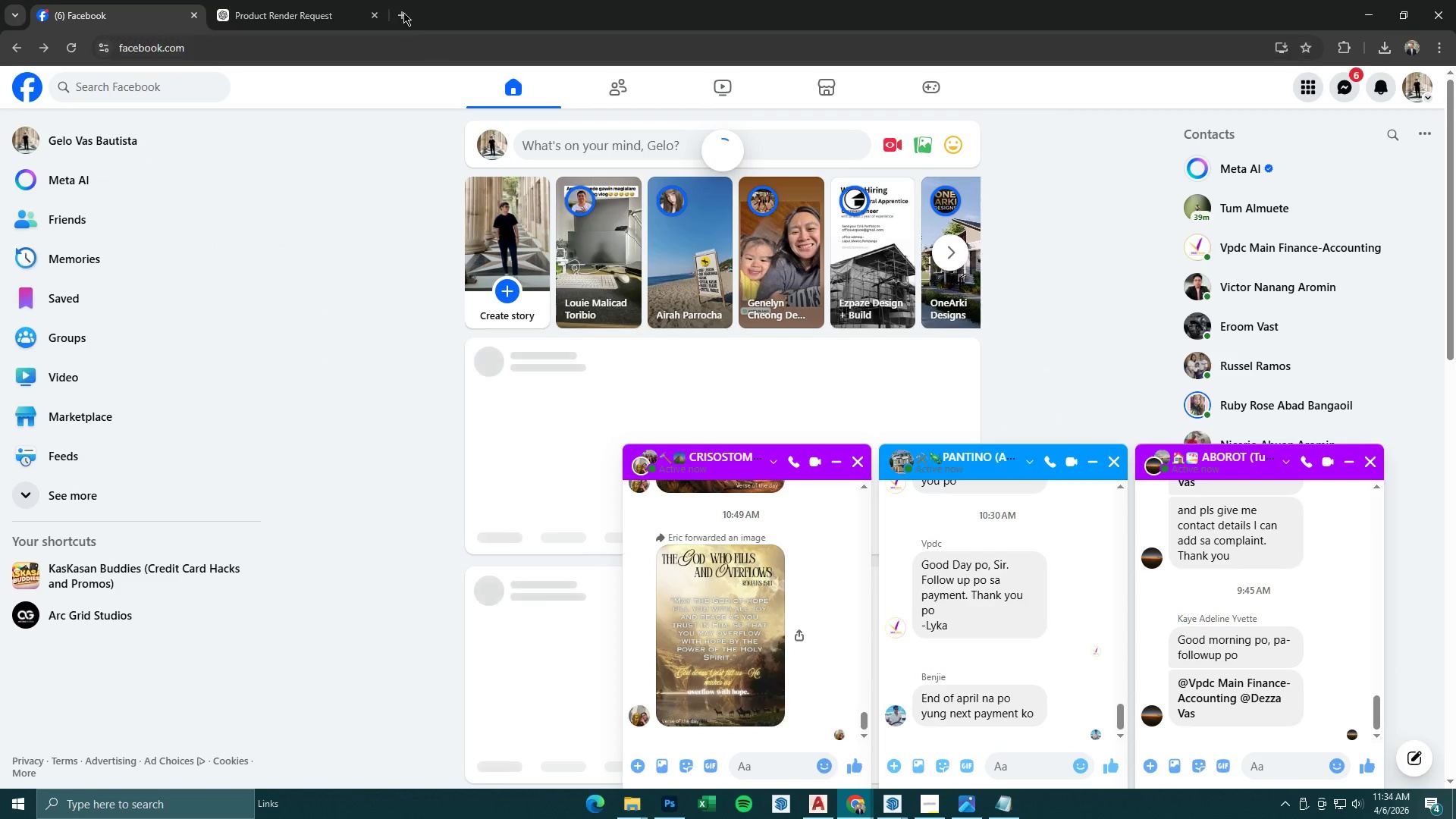 
double_click([431, 52])
 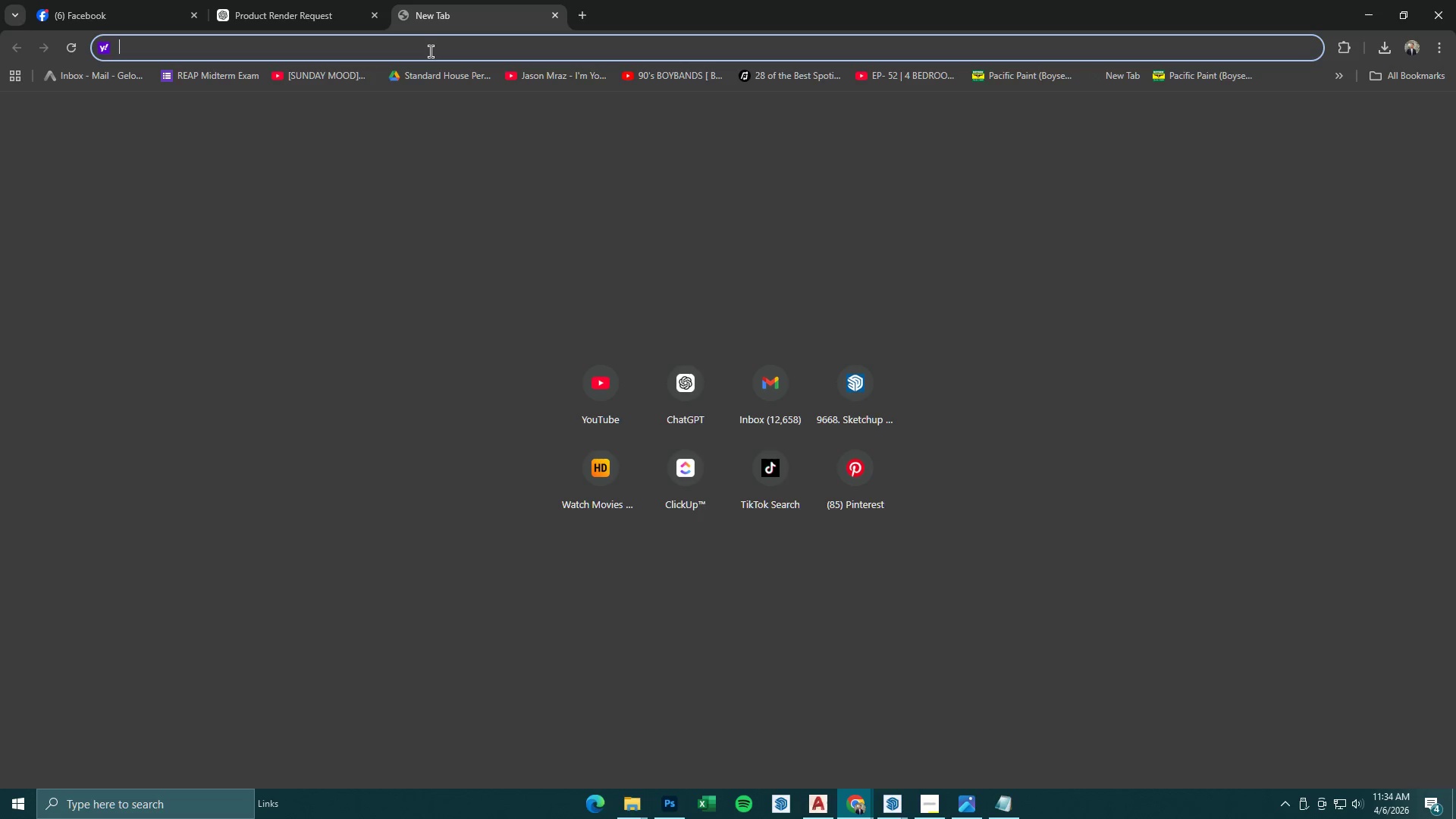 
type(goog)
key(Backspace)
key(Backspace)
key(Backspace)
key(Backspace)
key(Backspace)
type(youtube.com)
 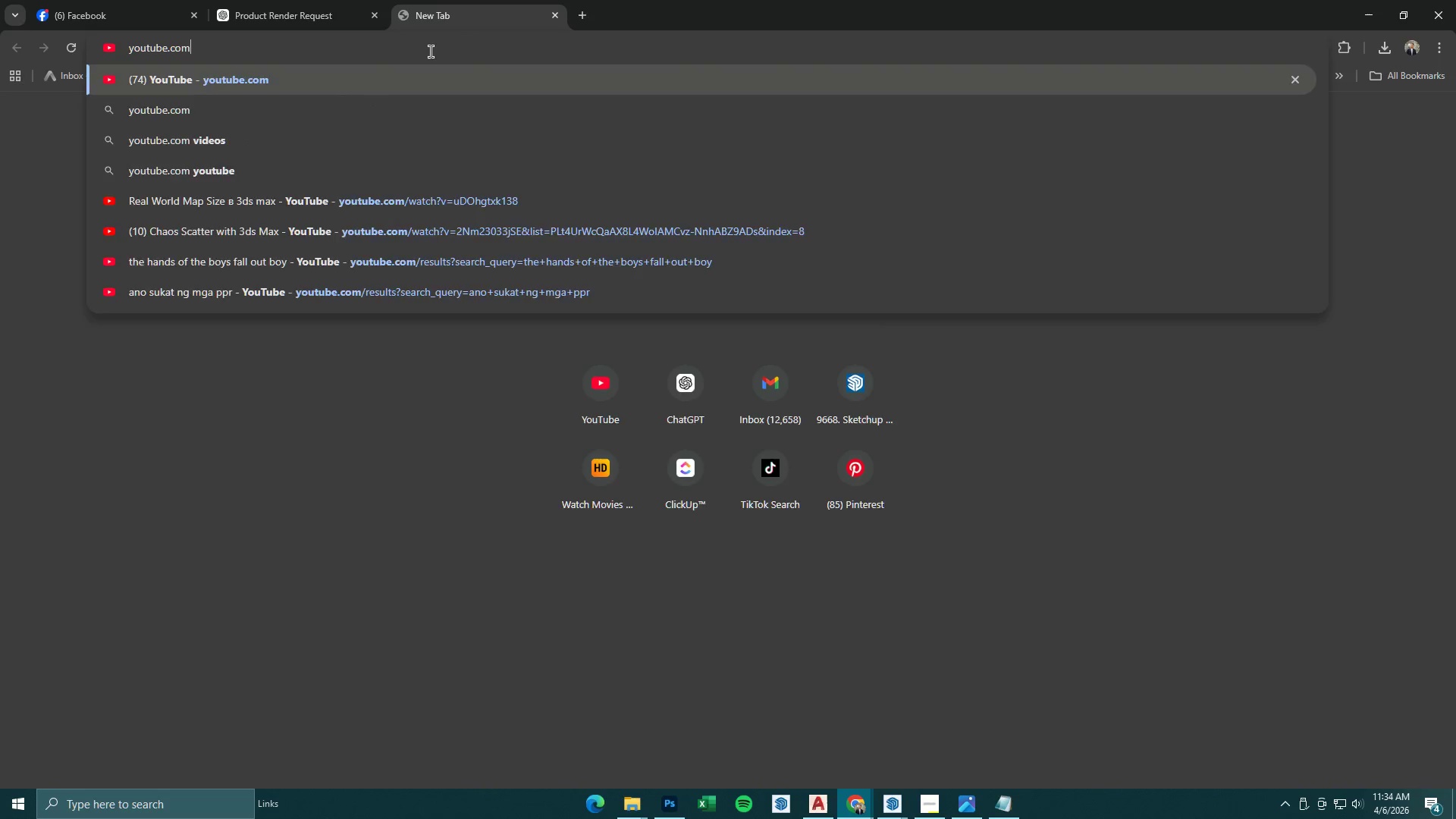 
key(Enter)
 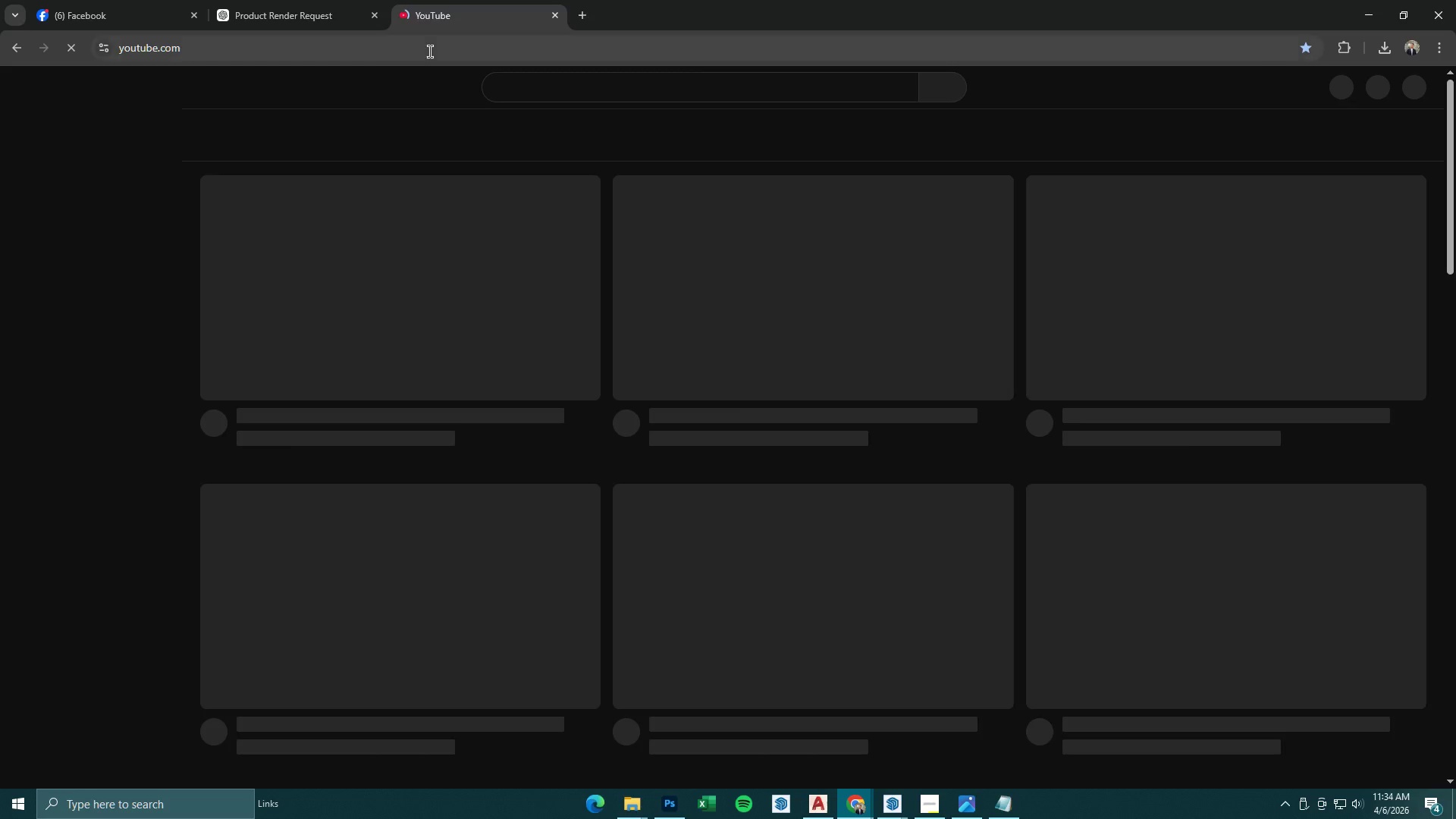 
left_click([544, 85])
 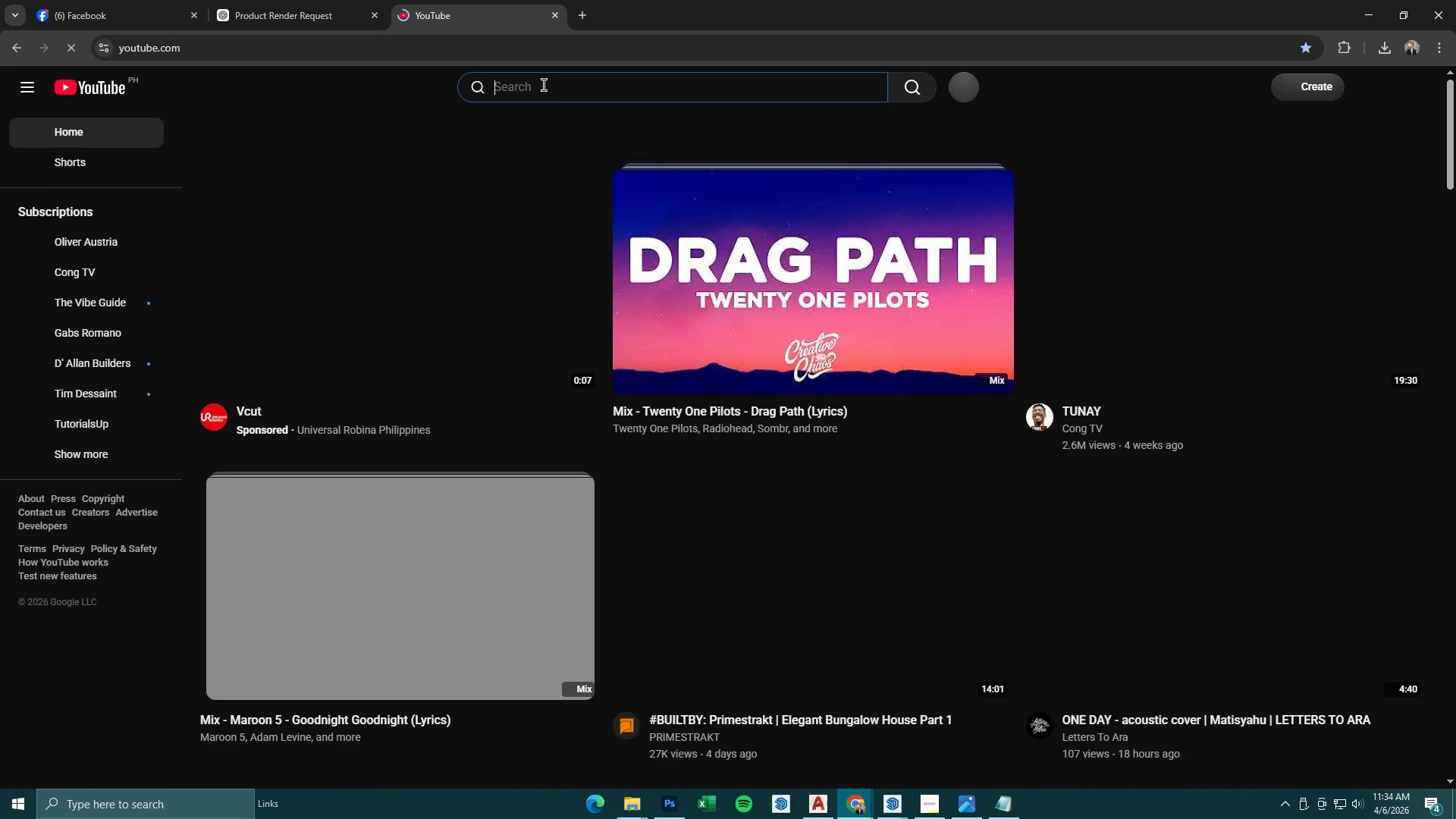 
type(realistic gravel vray se)
key(Backspace)
type(kethup)
 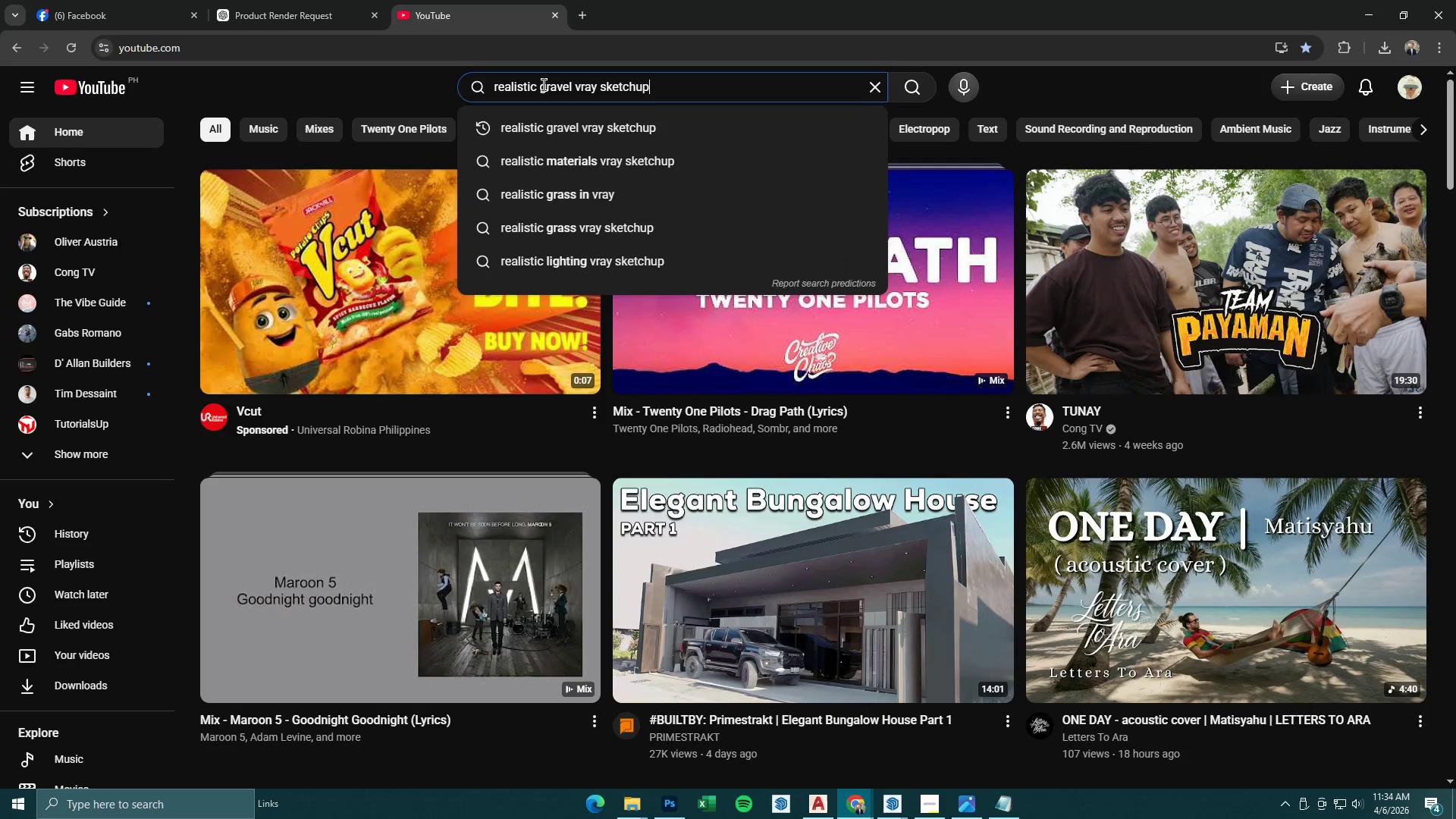 
key(Enter)
 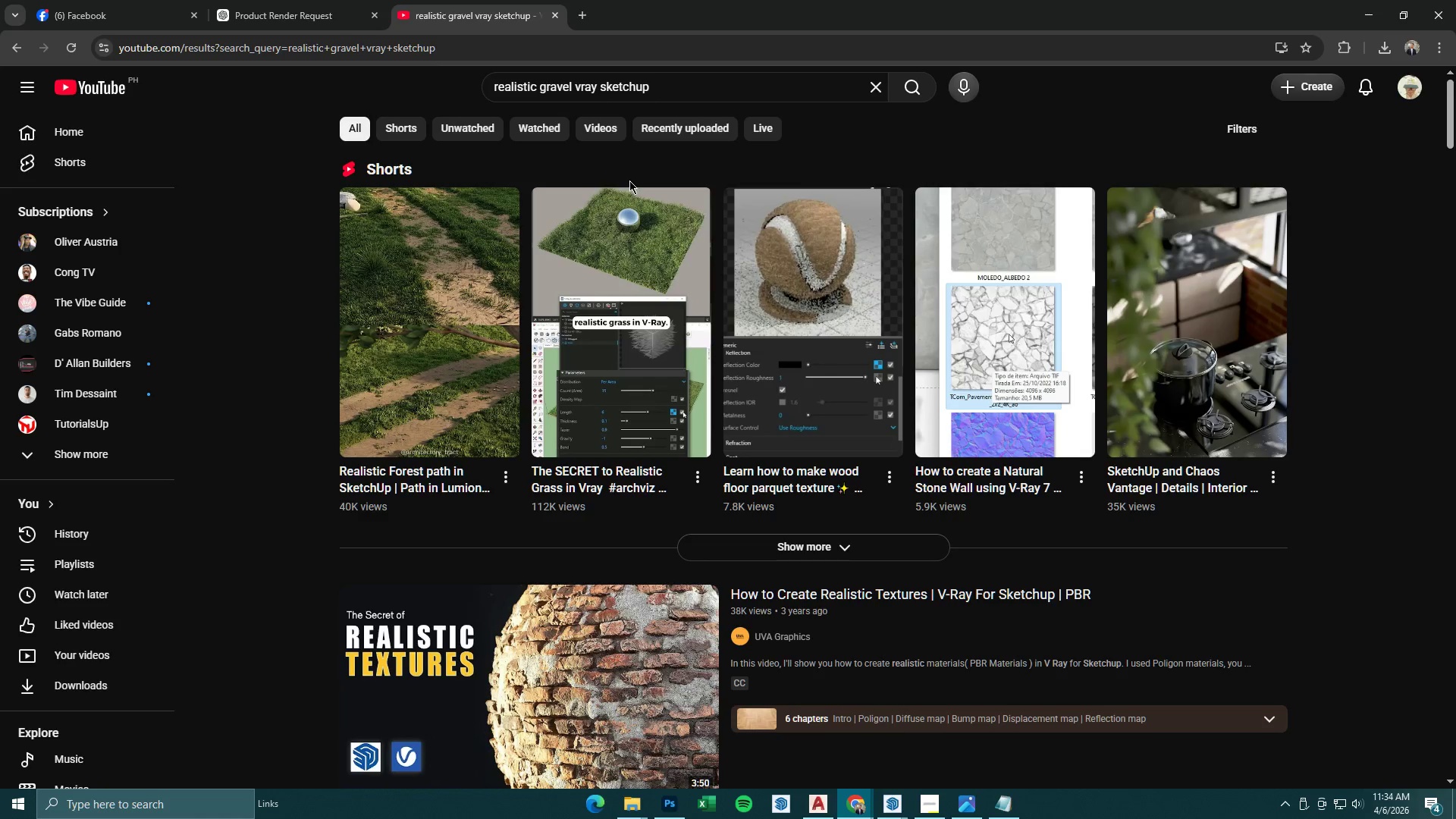 
scroll: coordinate [638, 318], scroll_direction: down, amount: 1.0
 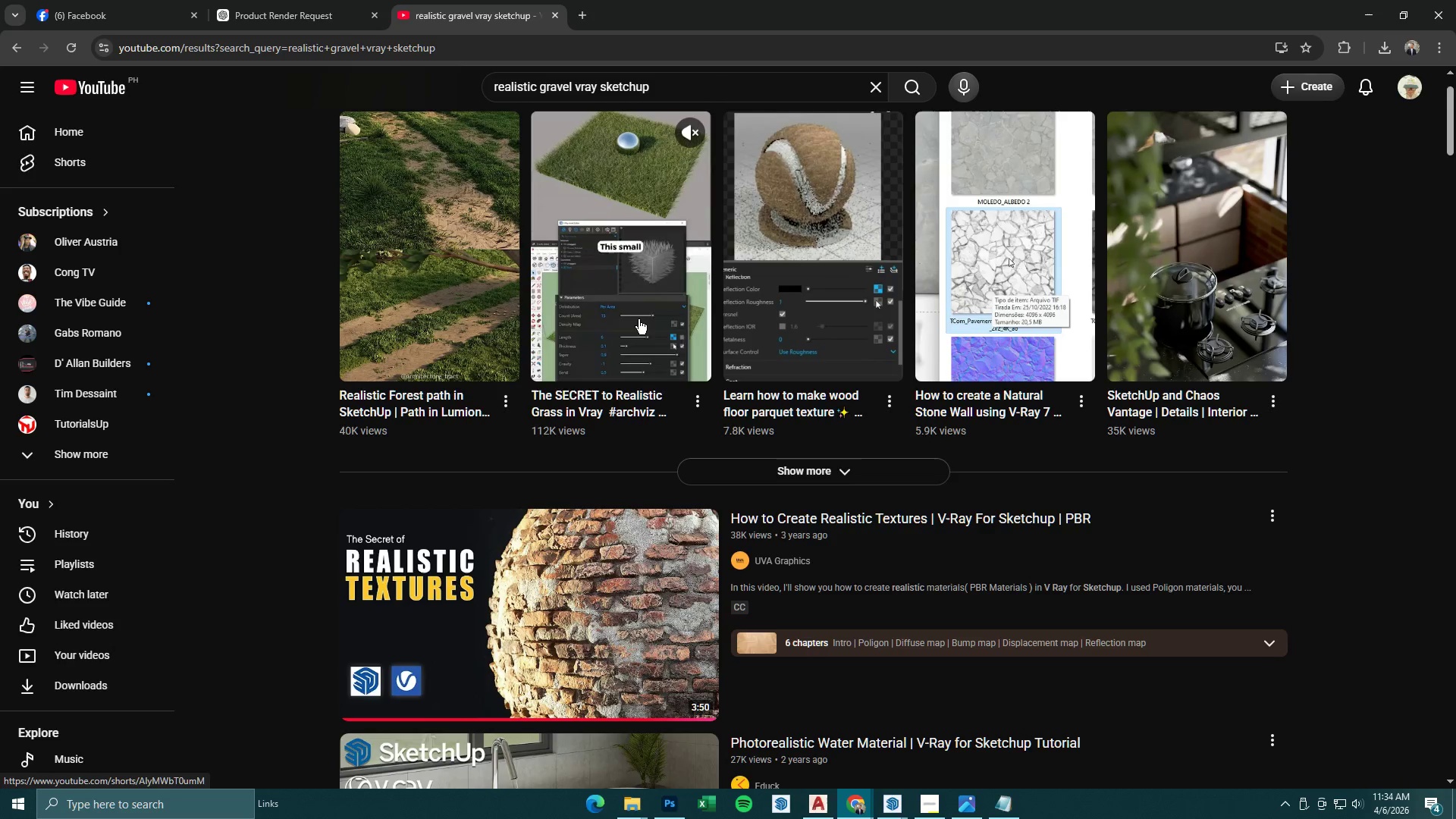 
scroll: coordinate [639, 319], scroll_direction: up, amount: 3.0
 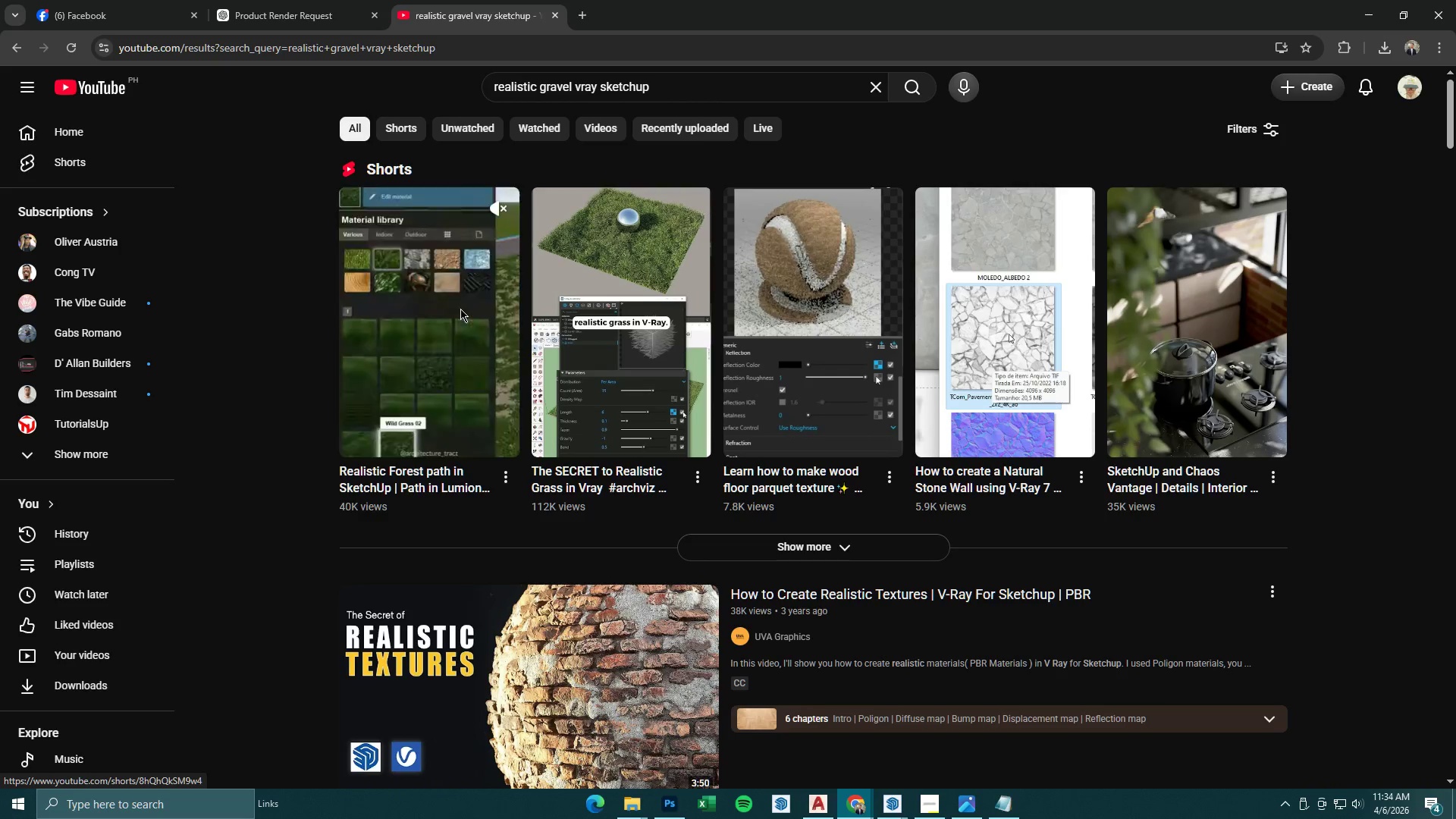 
wait(16.35)
 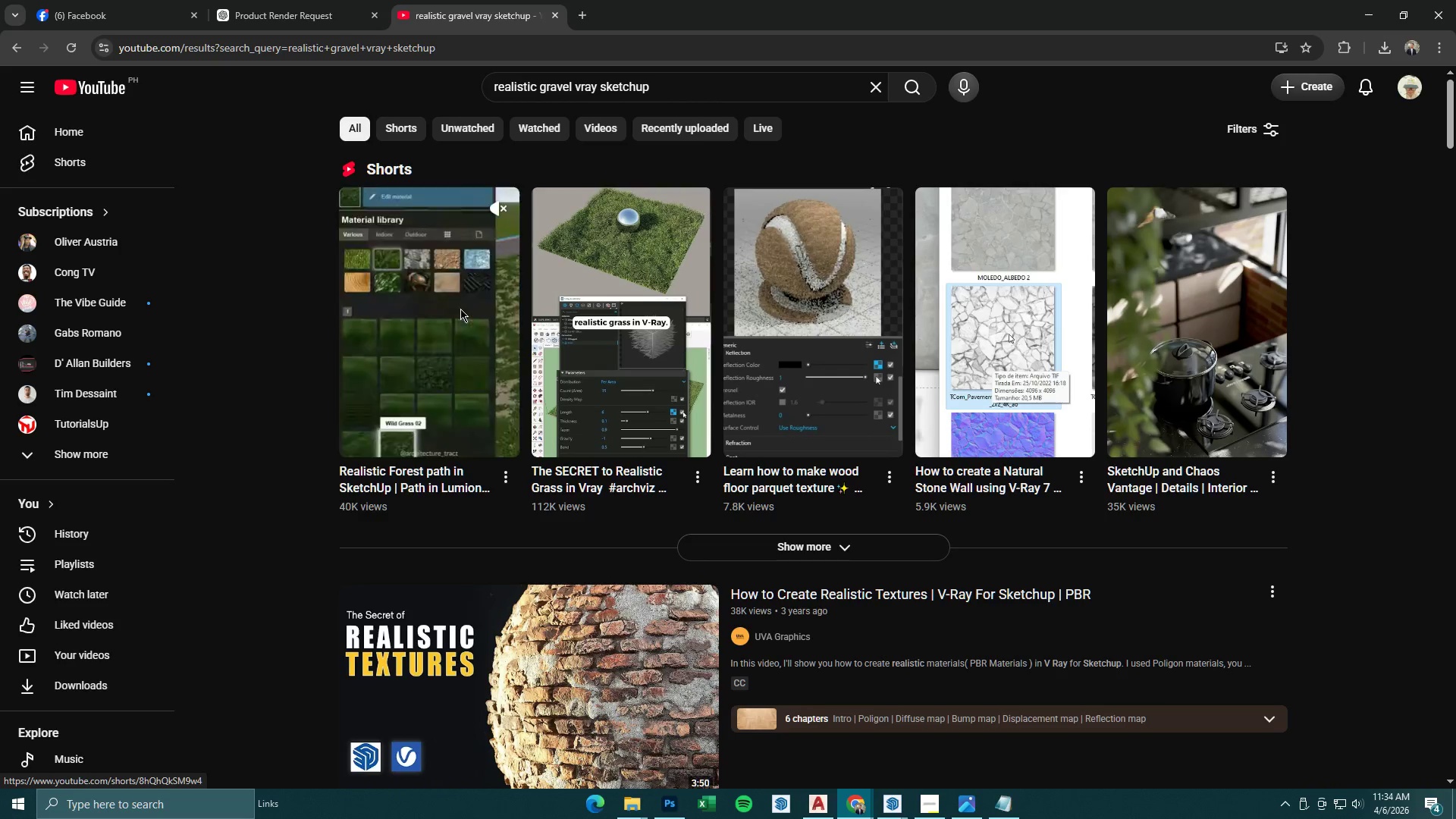 
scroll: coordinate [1009, 317], scroll_direction: down, amount: 4.0
 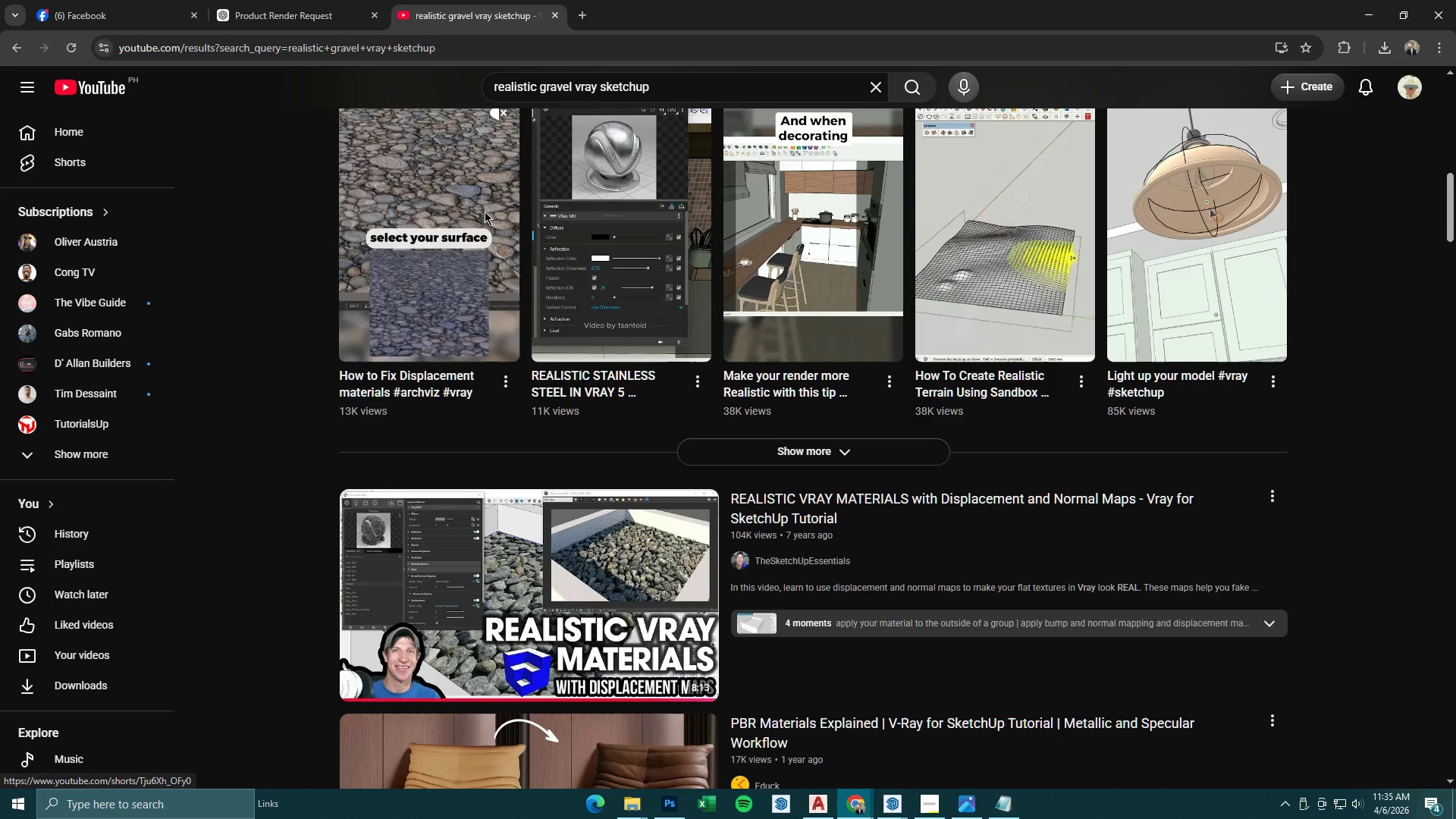 
wait(19.61)
 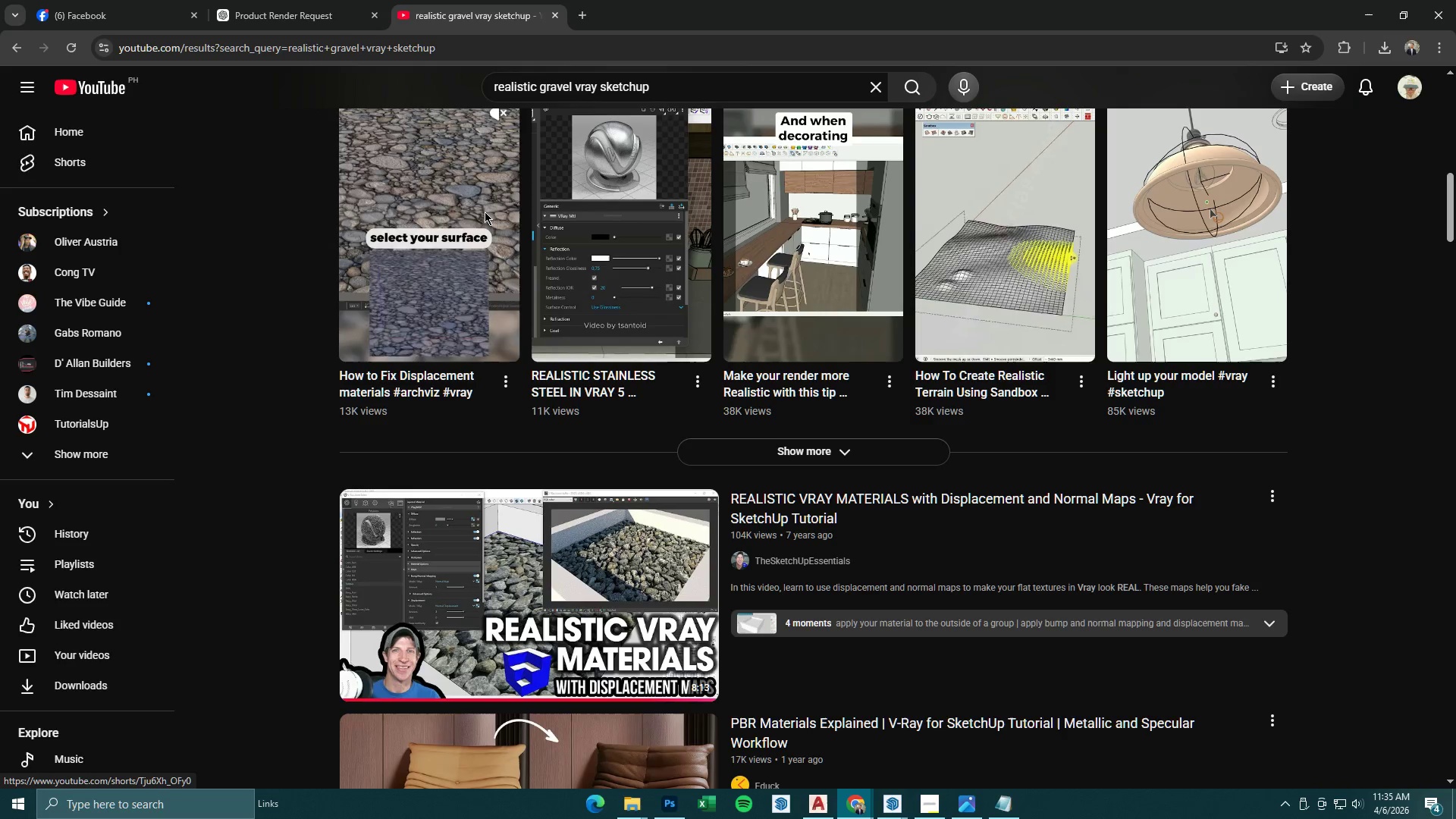 
scroll: coordinate [484, 214], scroll_direction: down, amount: 1.0
 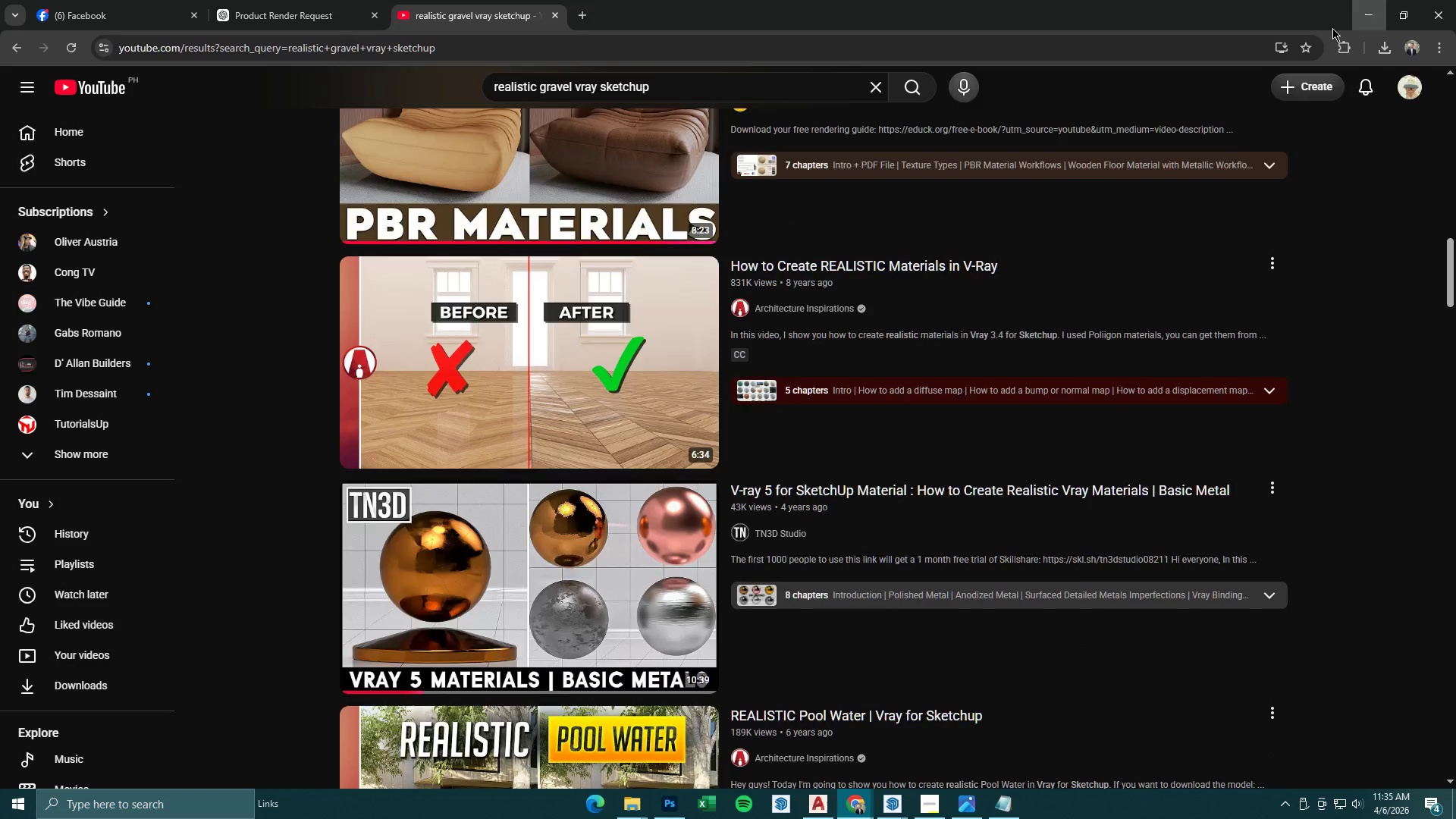 
scroll: coordinate [610, 595], scroll_direction: up, amount: 1.0
 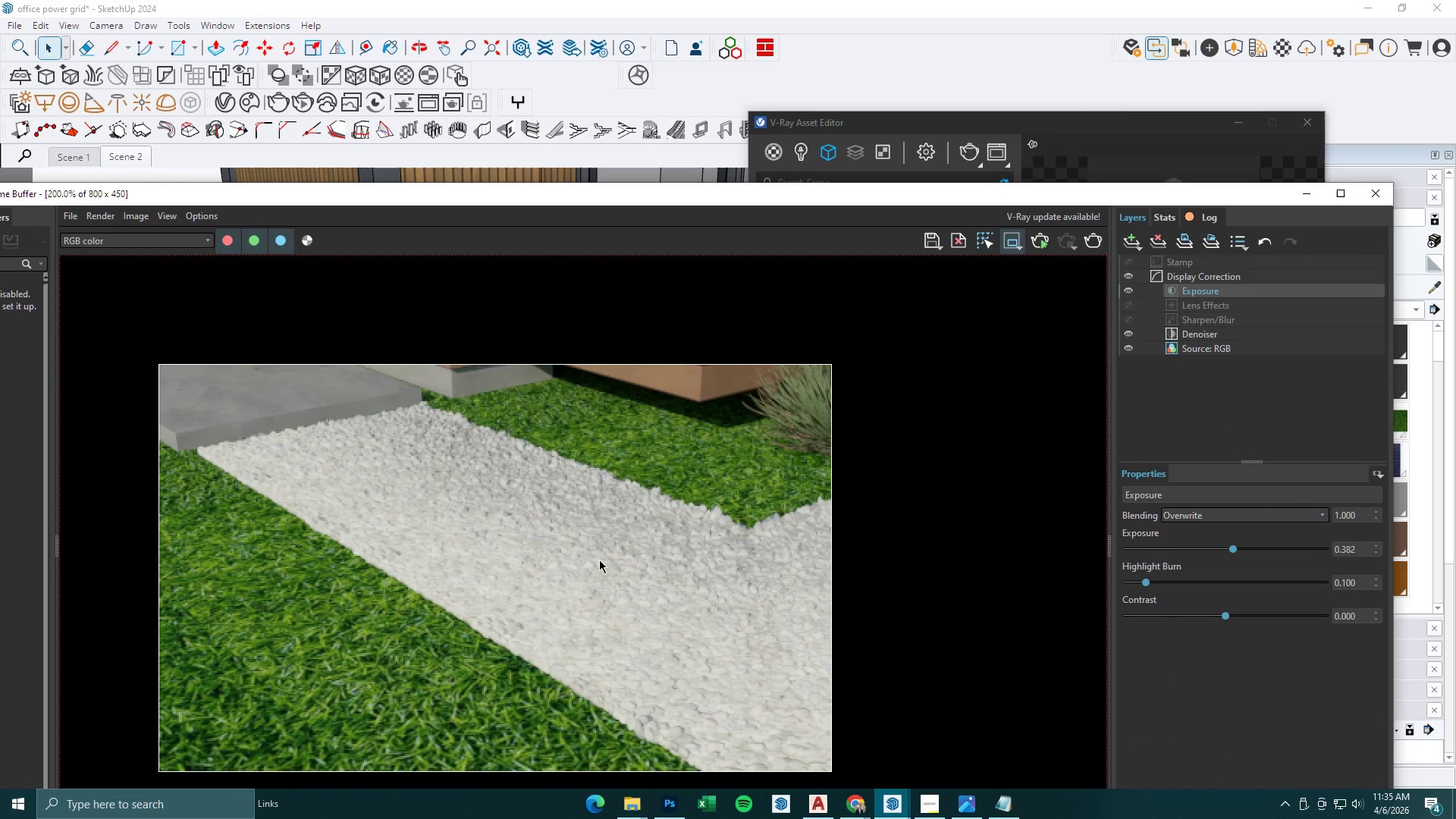 
scroll: coordinate [599, 560], scroll_direction: down, amount: 1.0
 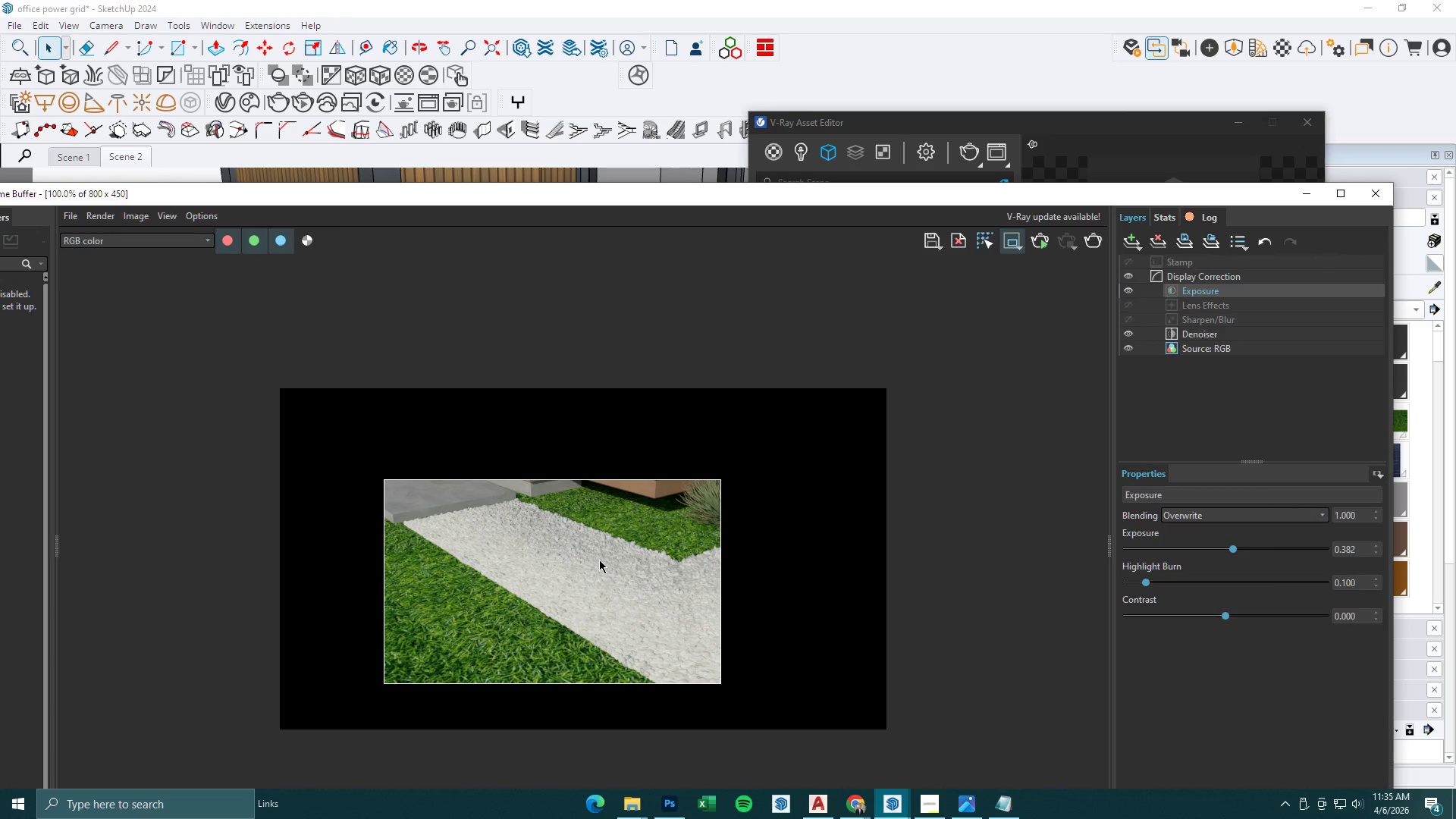 
scroll: coordinate [599, 560], scroll_direction: up, amount: 1.0
 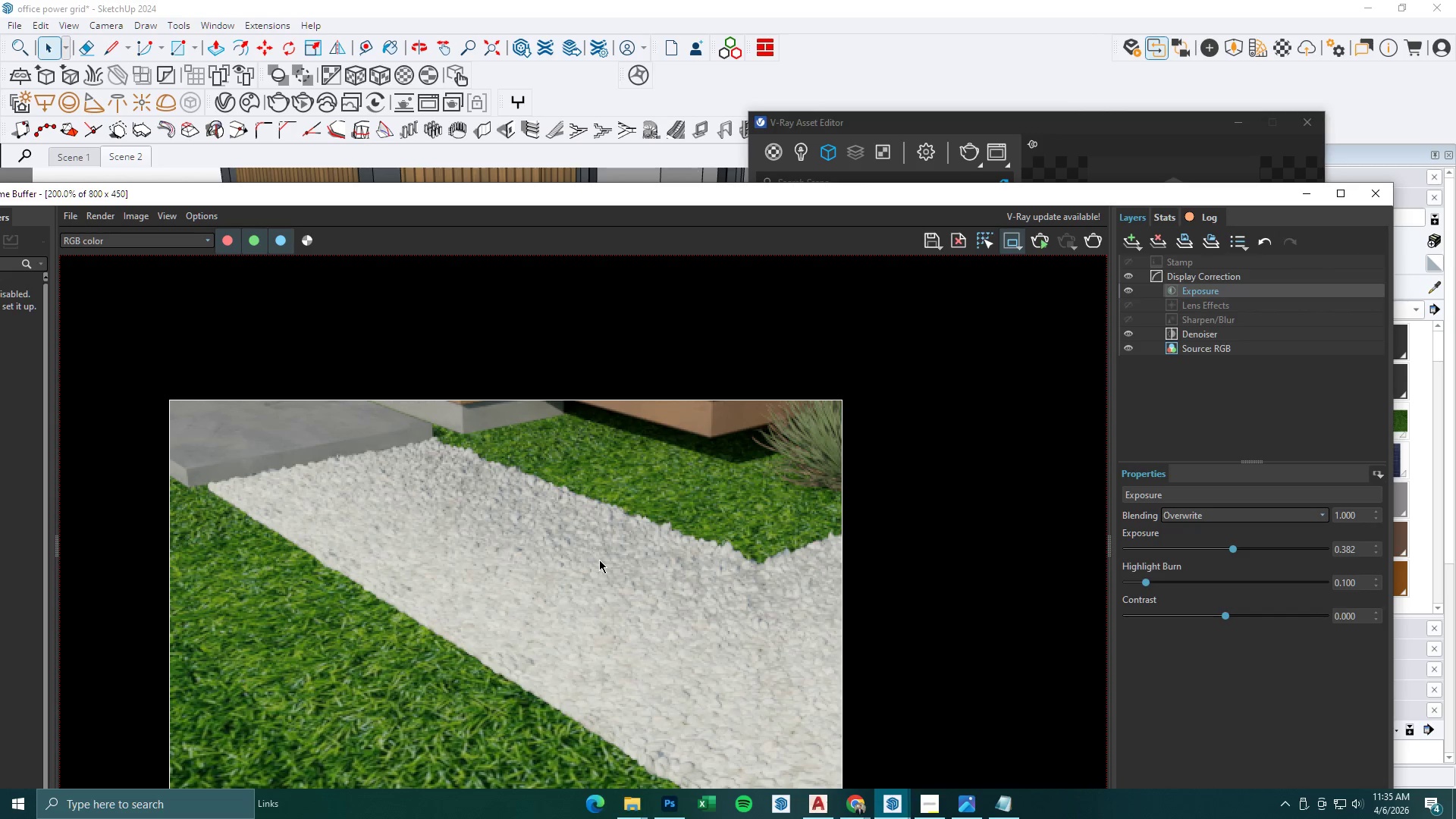 
scroll: coordinate [599, 560], scroll_direction: down, amount: 1.0
 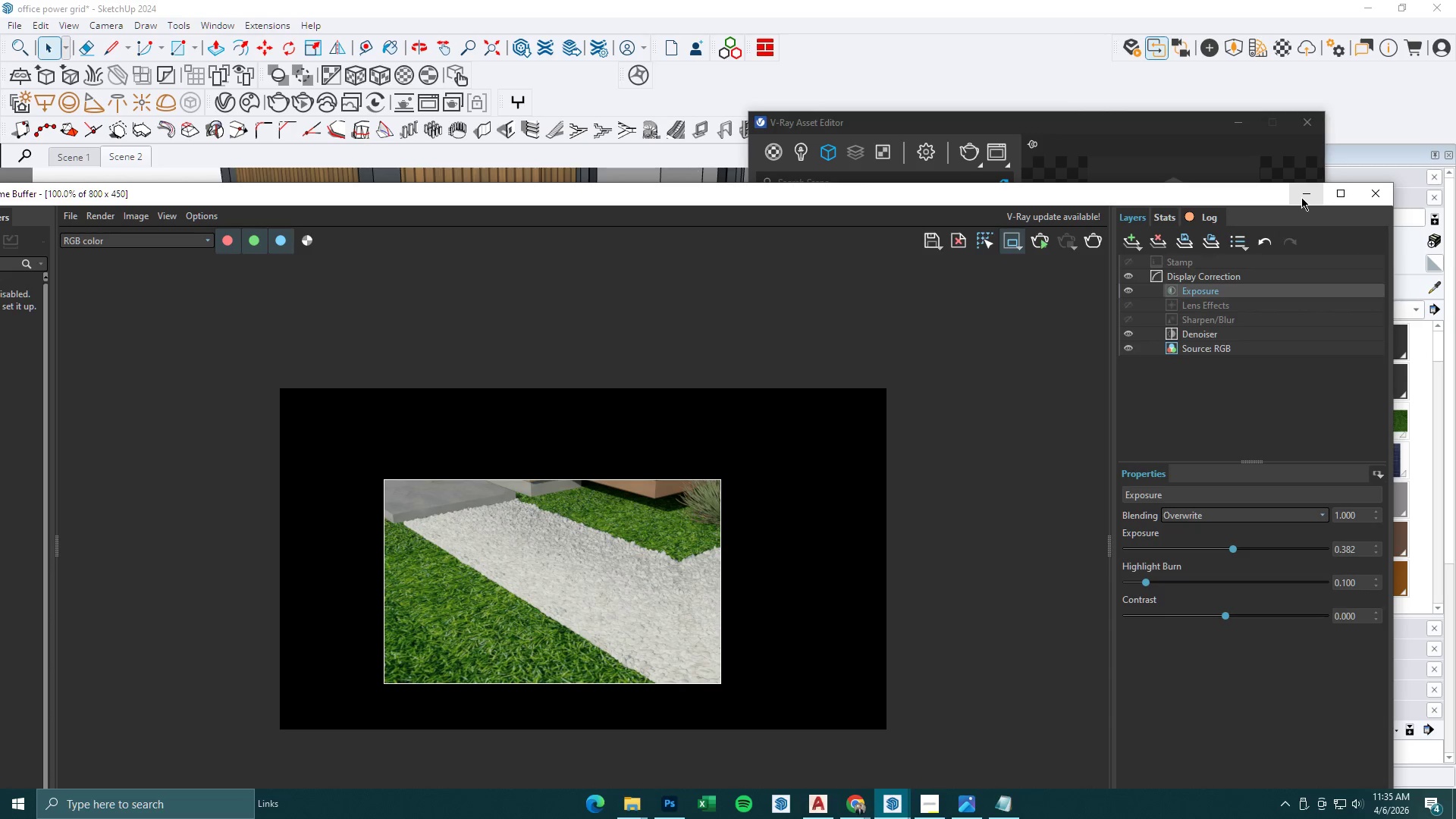 
left_click([1301, 197])
 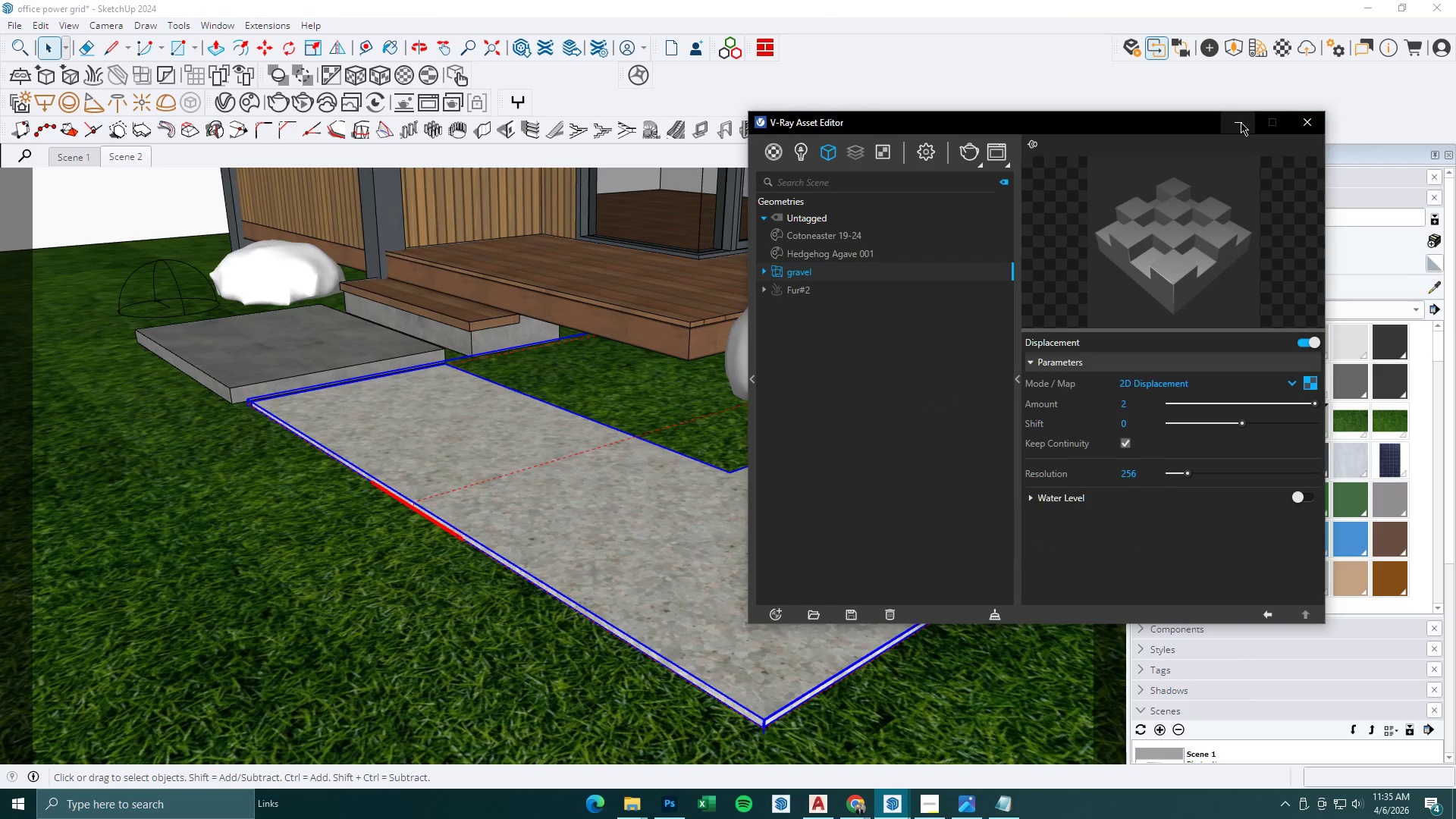 
scroll: coordinate [585, 359], scroll_direction: down, amount: 6.0
 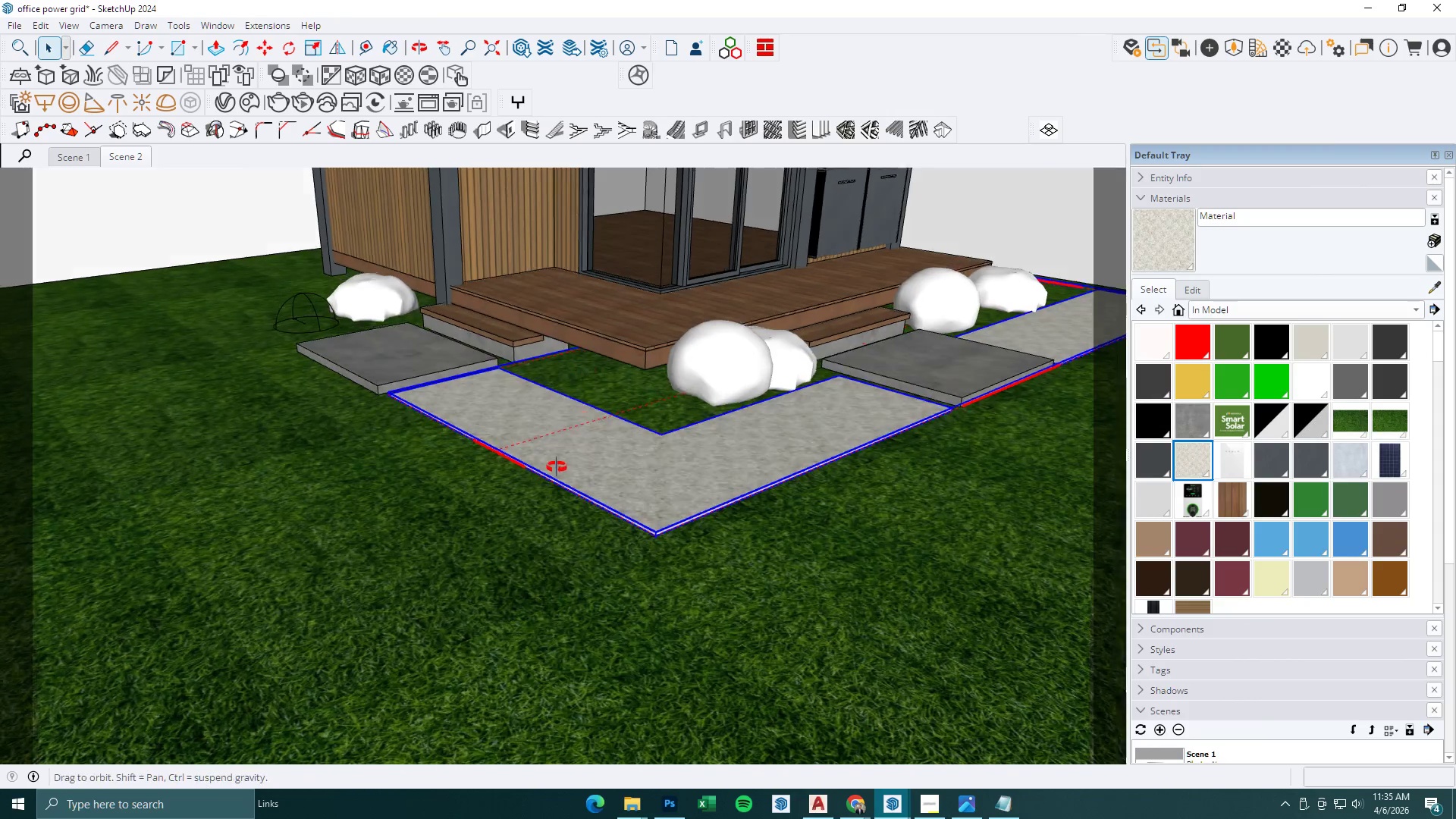 
key(Space)
 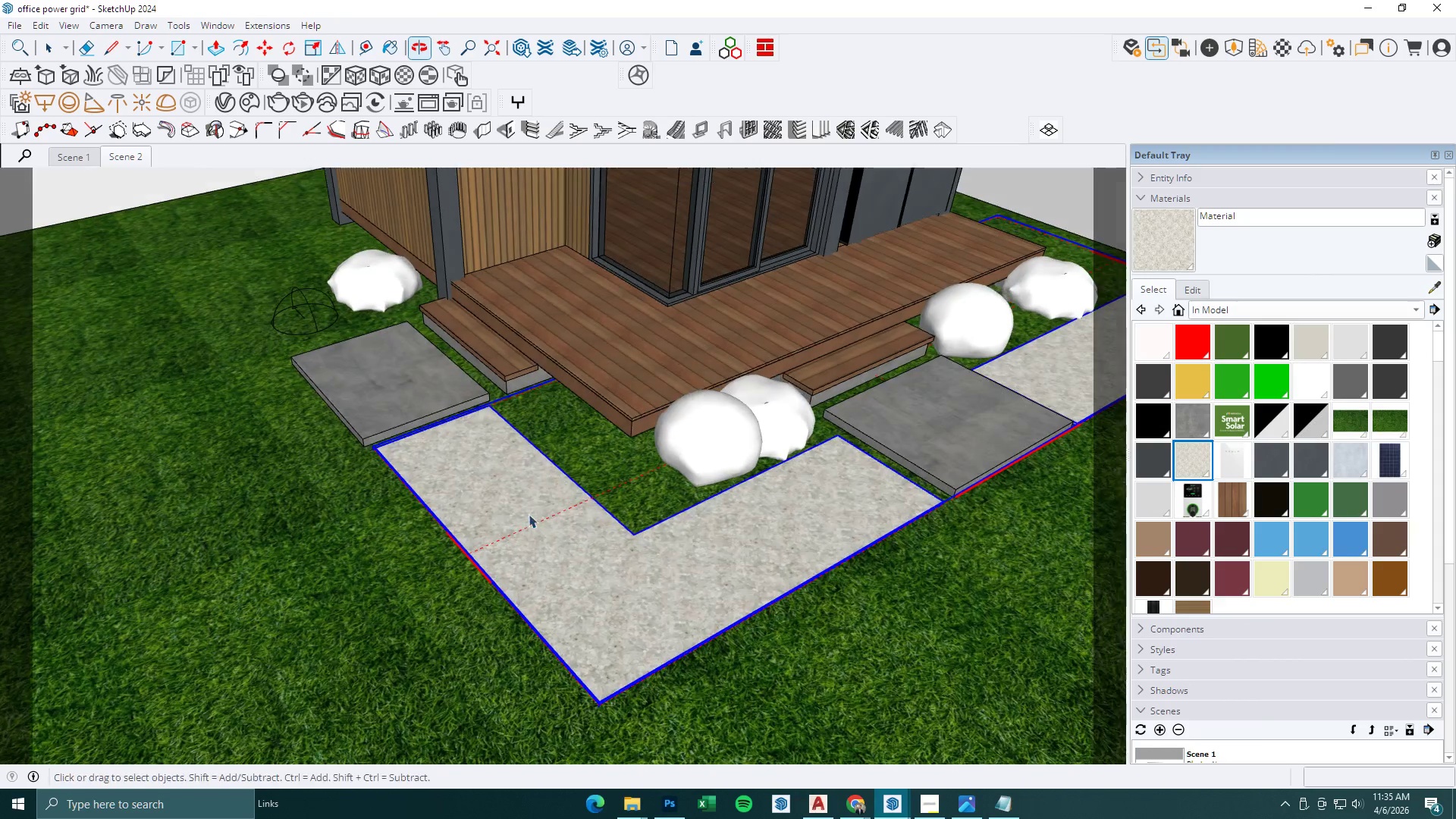 
key(Escape)
 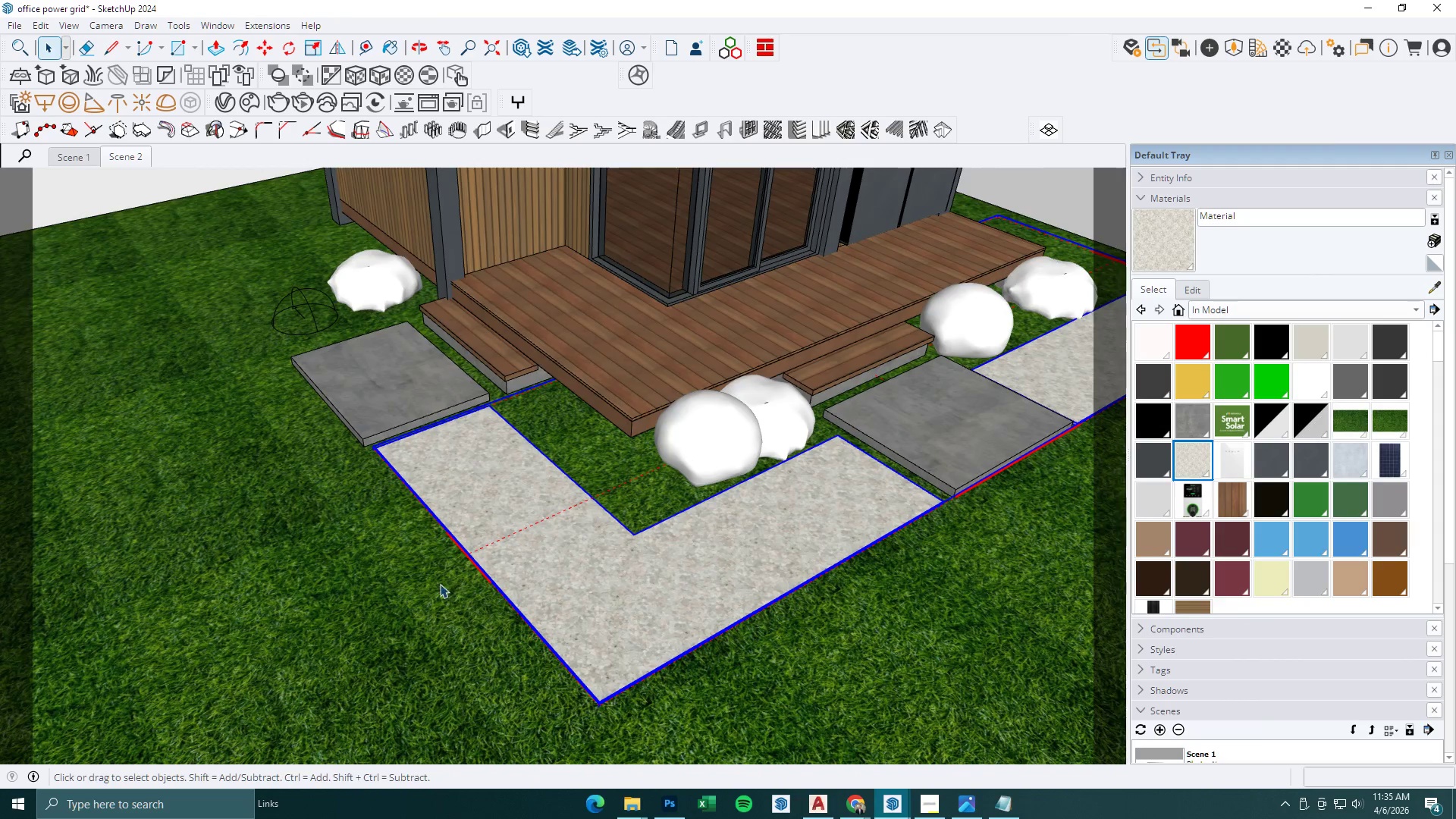 
double_click([440, 584])
 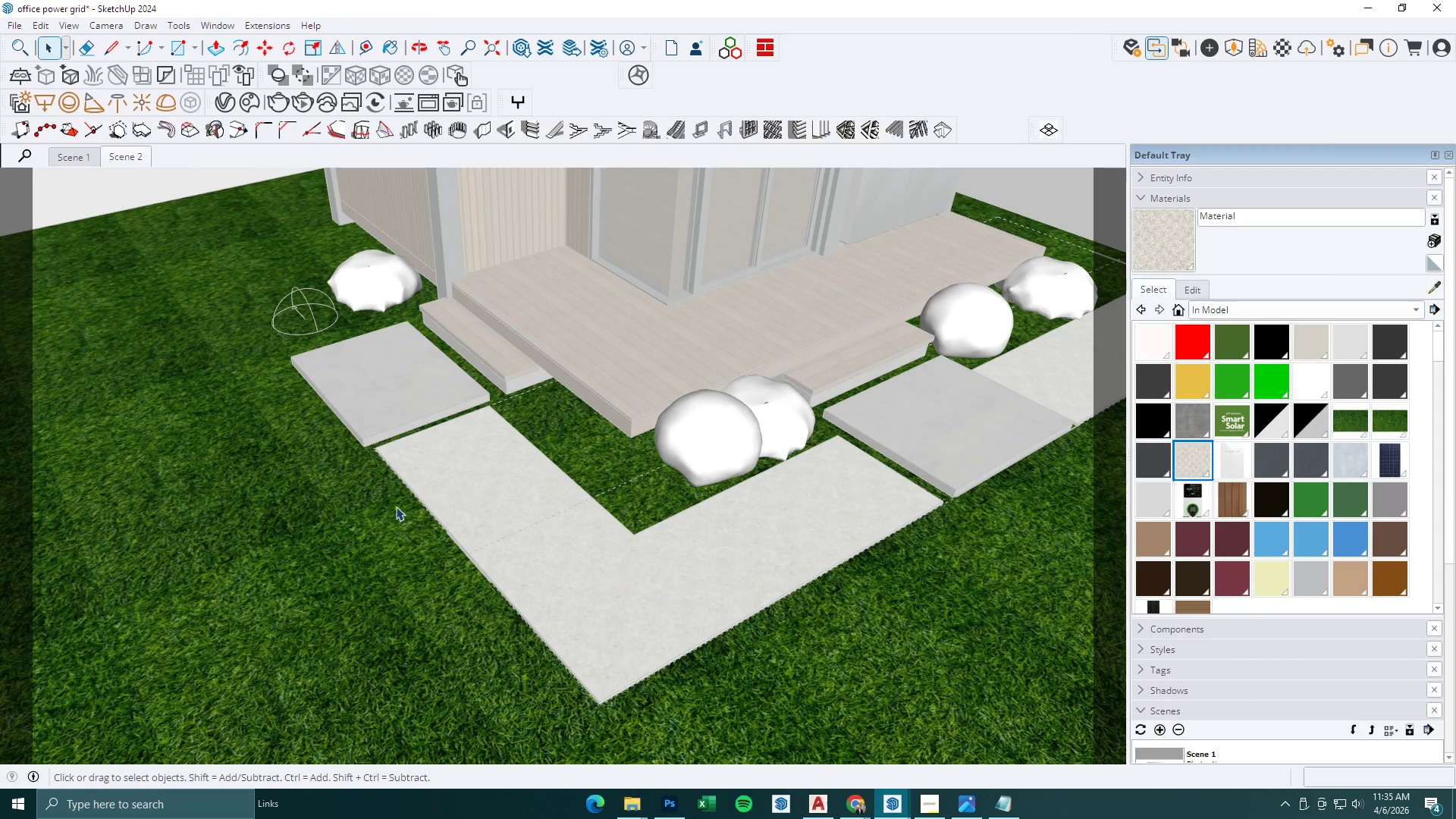 
key(R)
 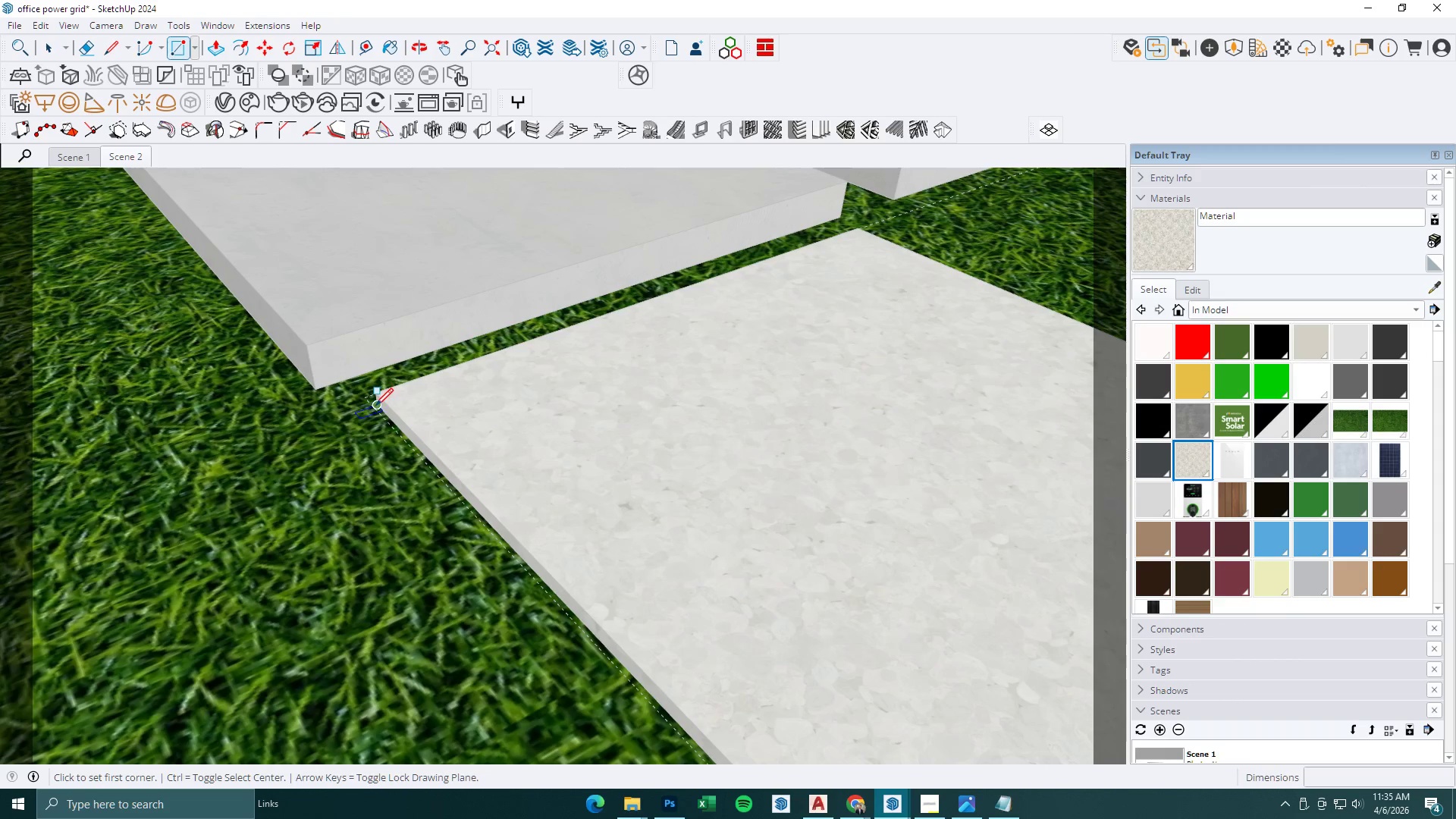 
scroll: coordinate [369, 426], scroll_direction: up, amount: 17.0
 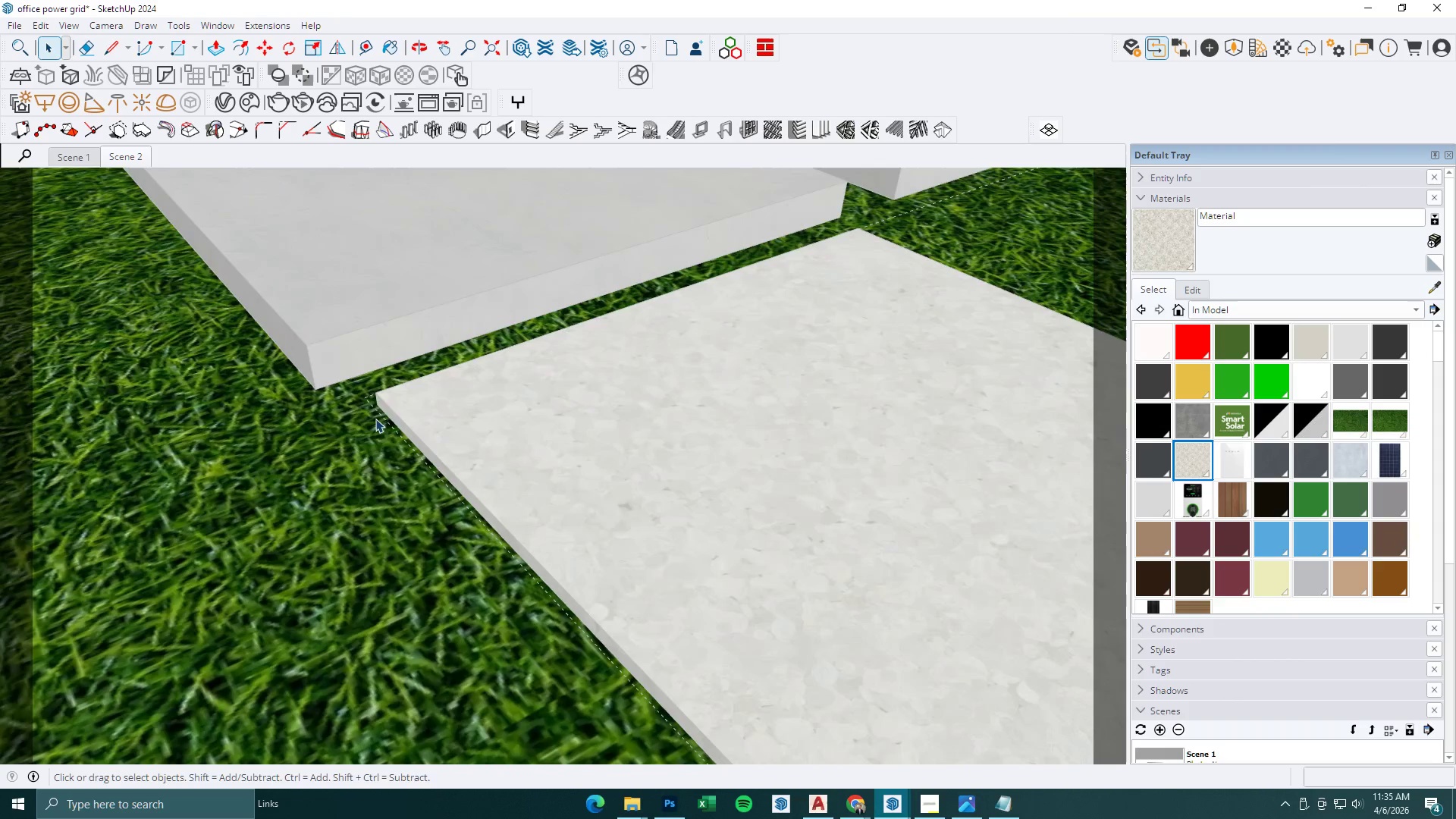 
left_click([375, 406])
 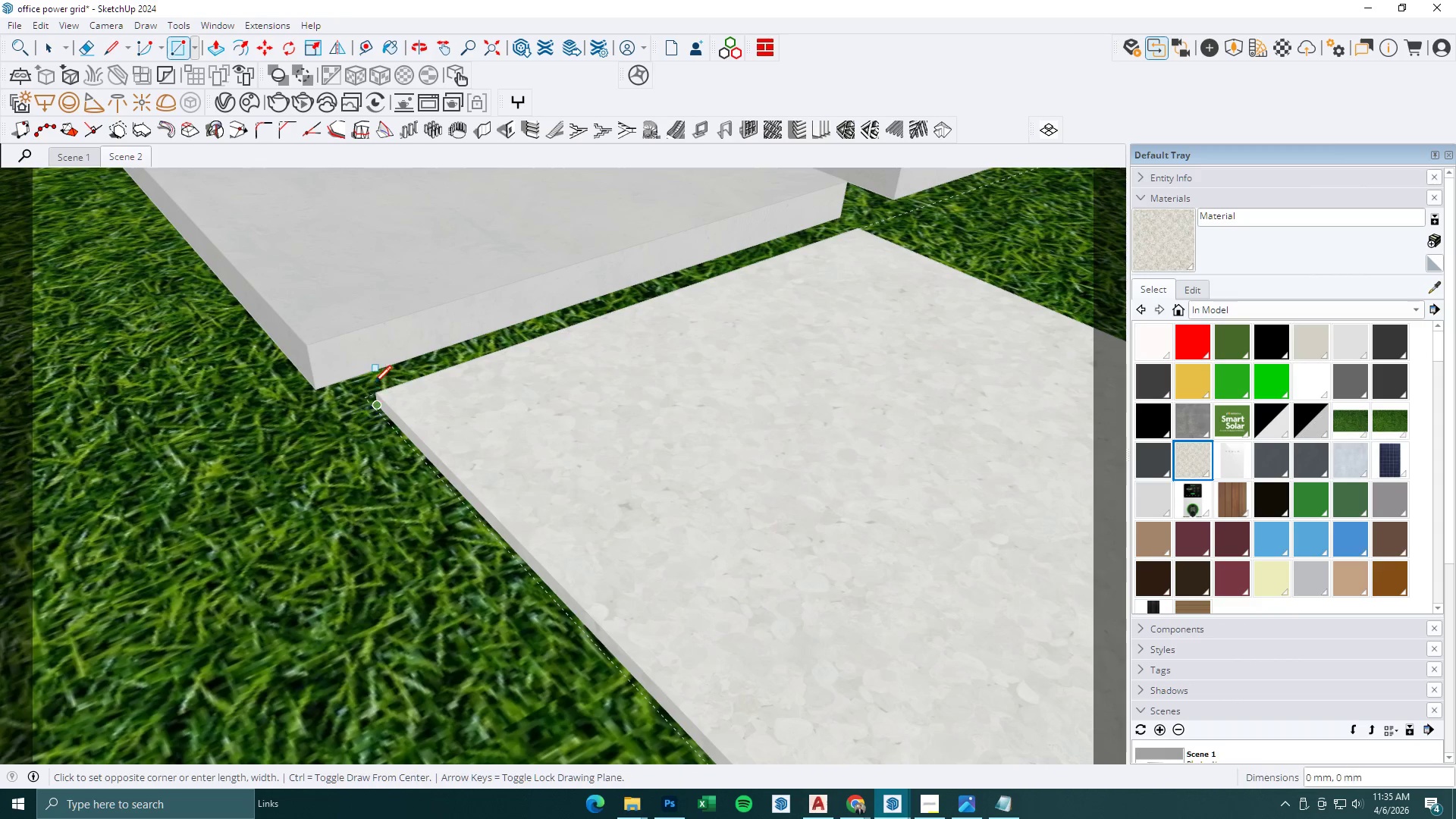 
scroll: coordinate [519, 378], scroll_direction: down, amount: 19.0
 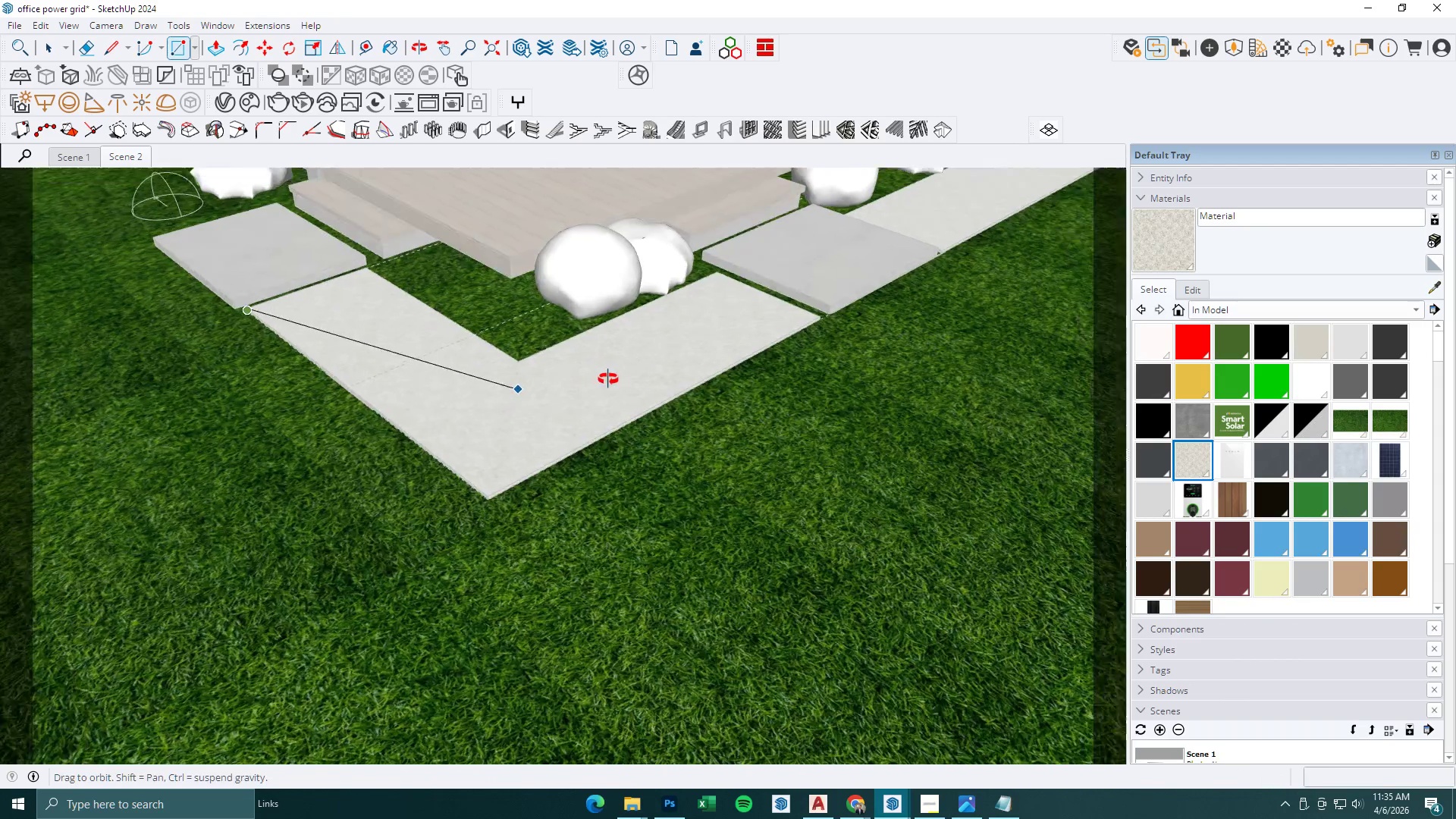 
key(Space)
 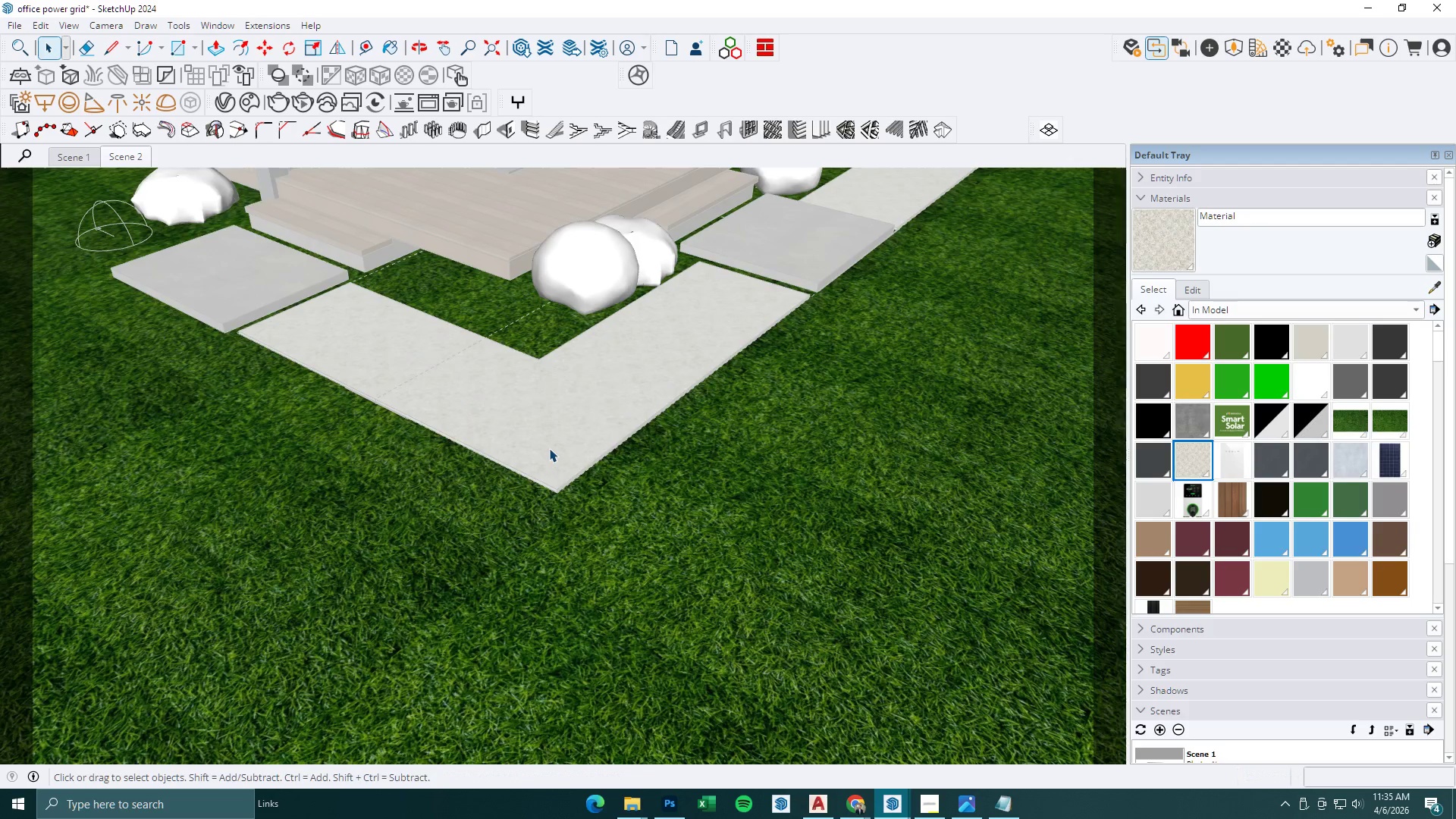 
key(Escape)
 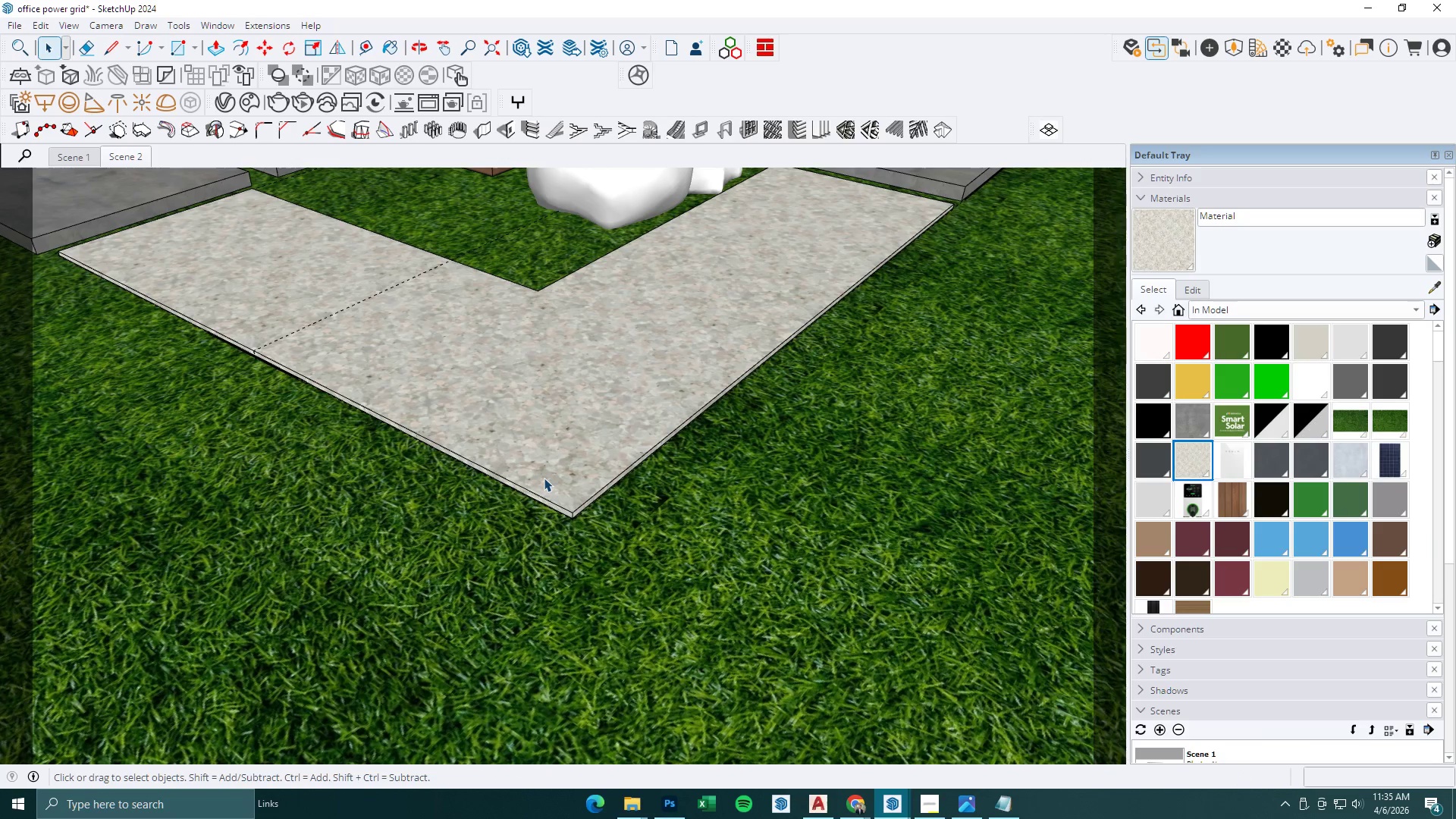 
scroll: coordinate [544, 481], scroll_direction: up, amount: 6.0
 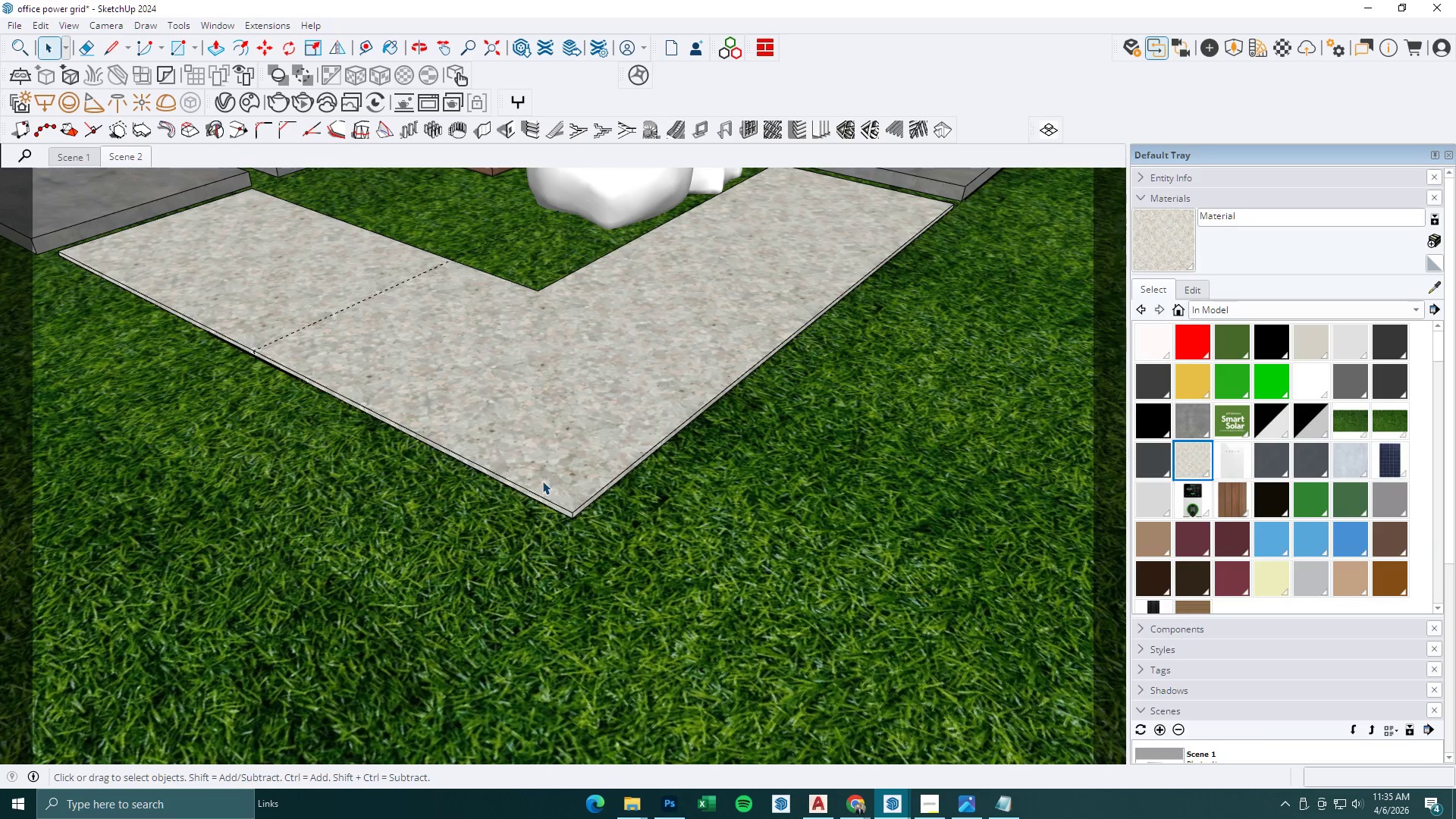 
left_click([544, 479])
 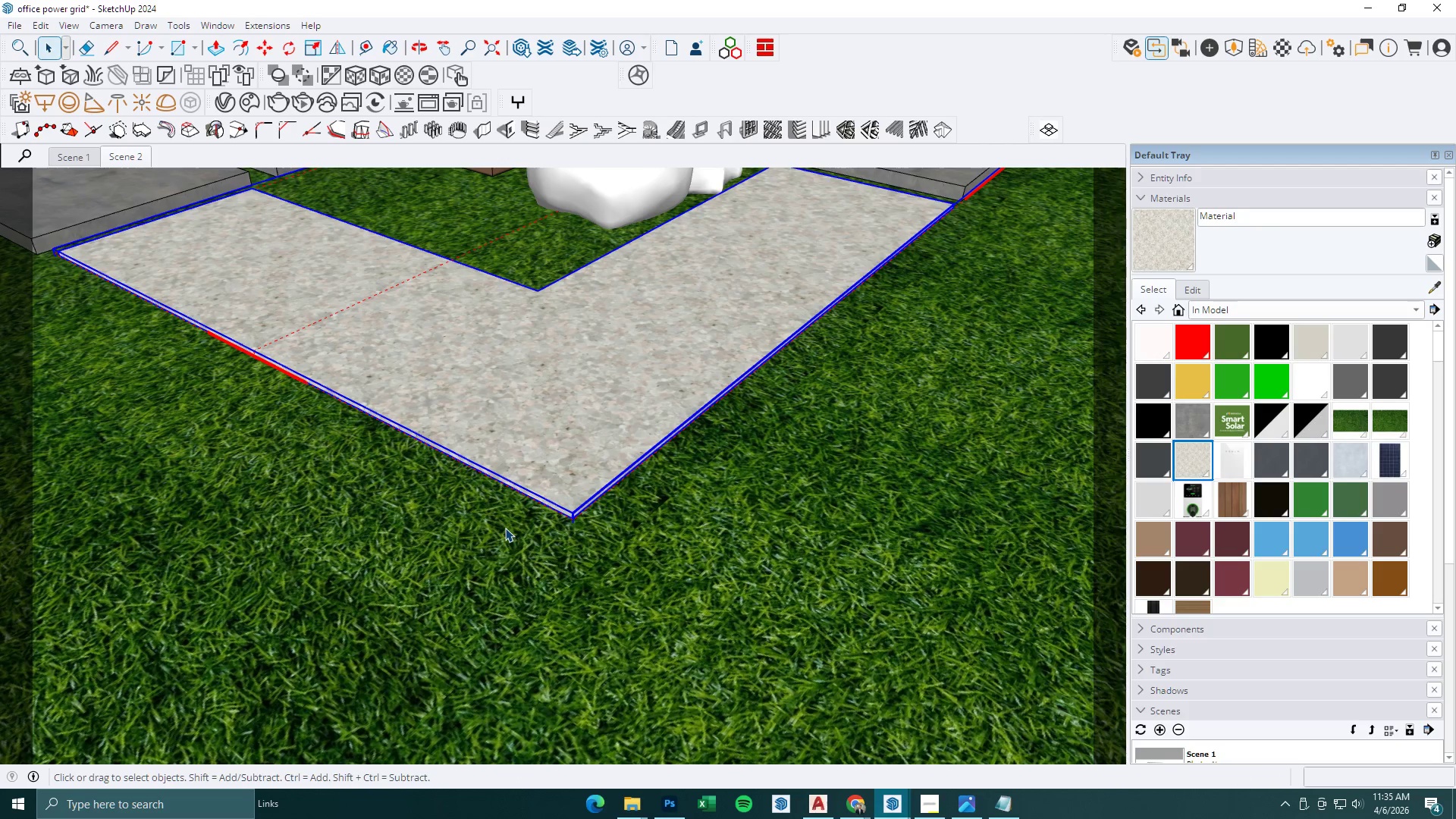 
double_click([505, 528])
 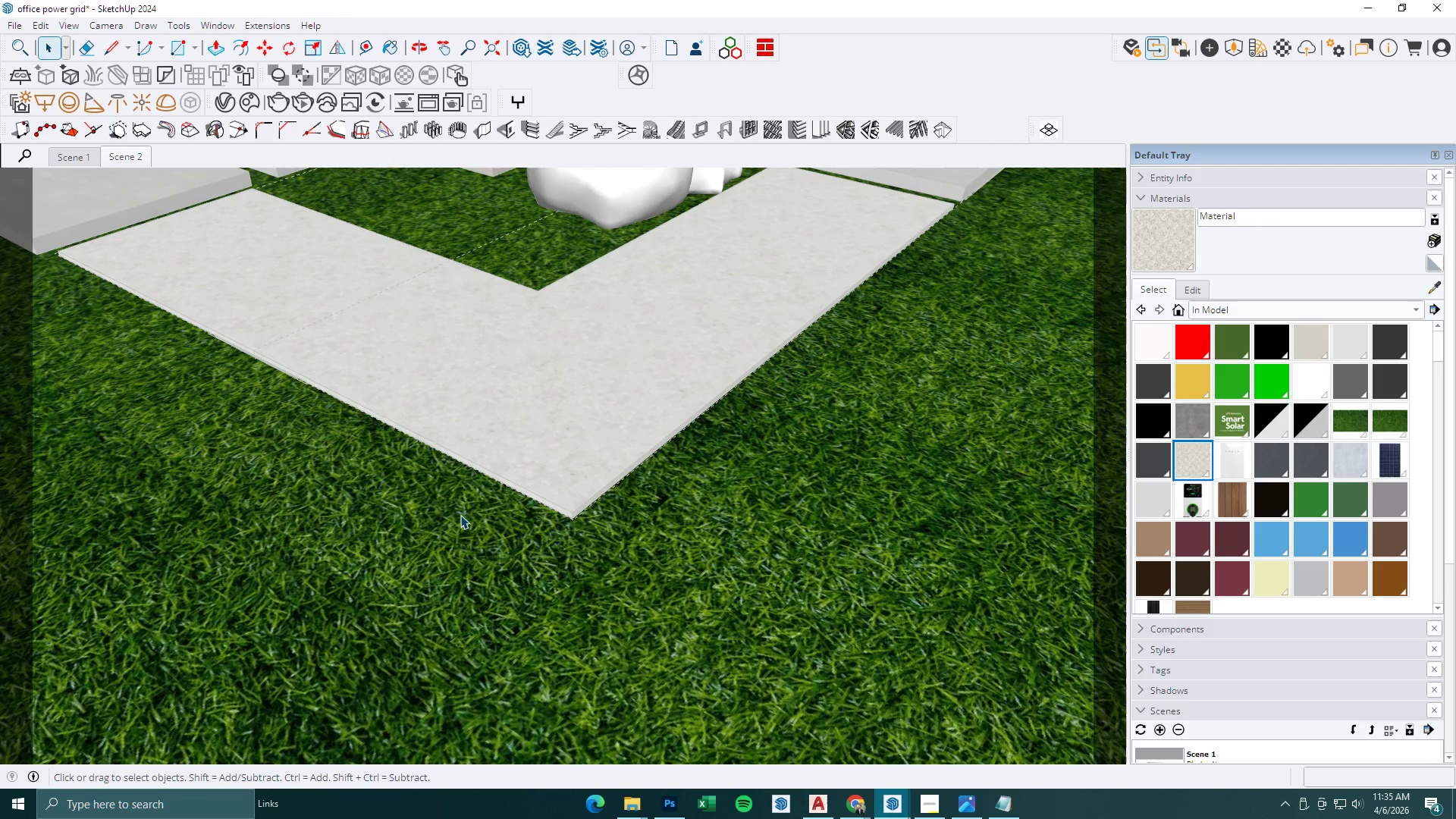 
left_click([449, 507])
 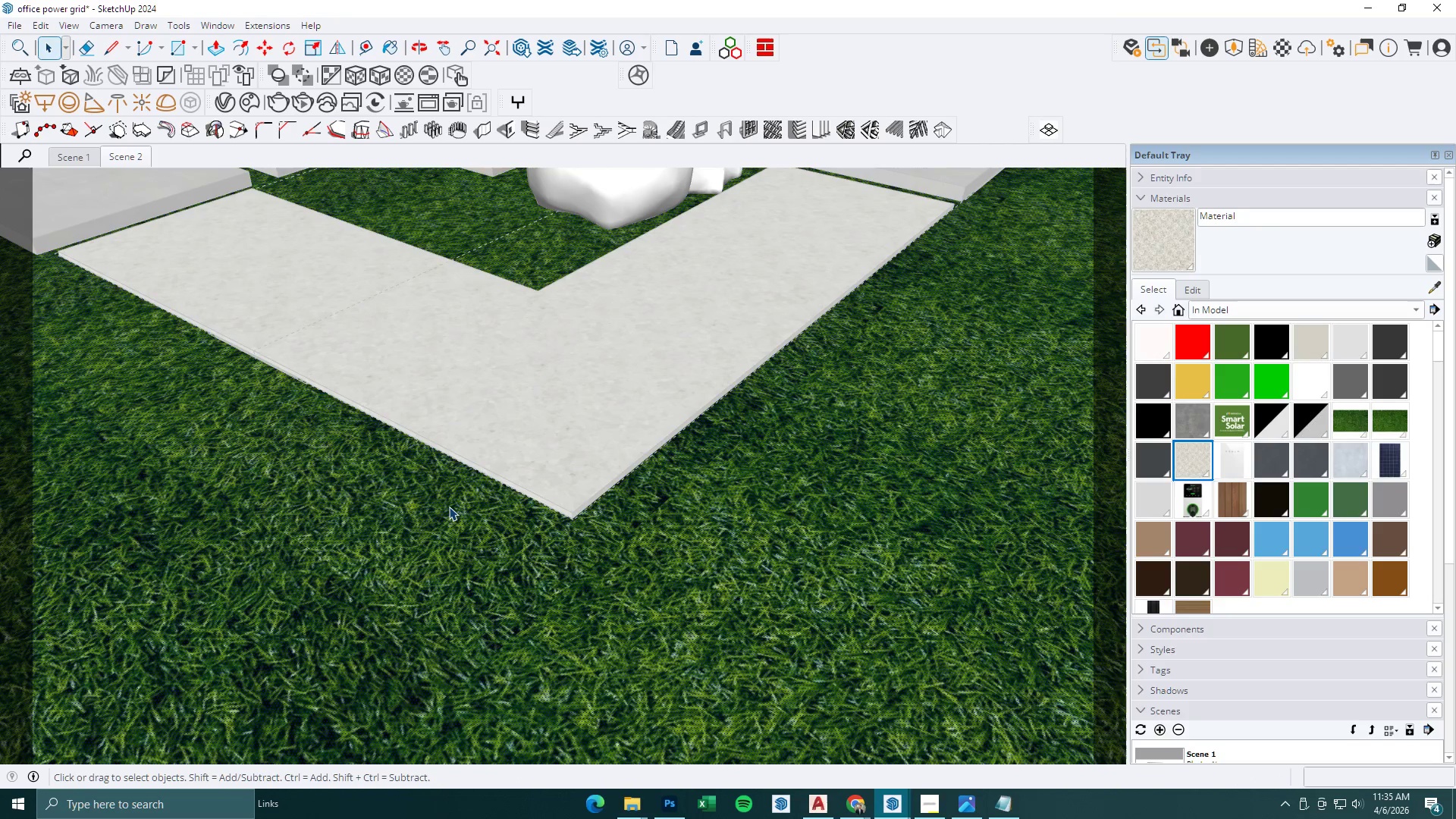 
right_click([449, 507])
 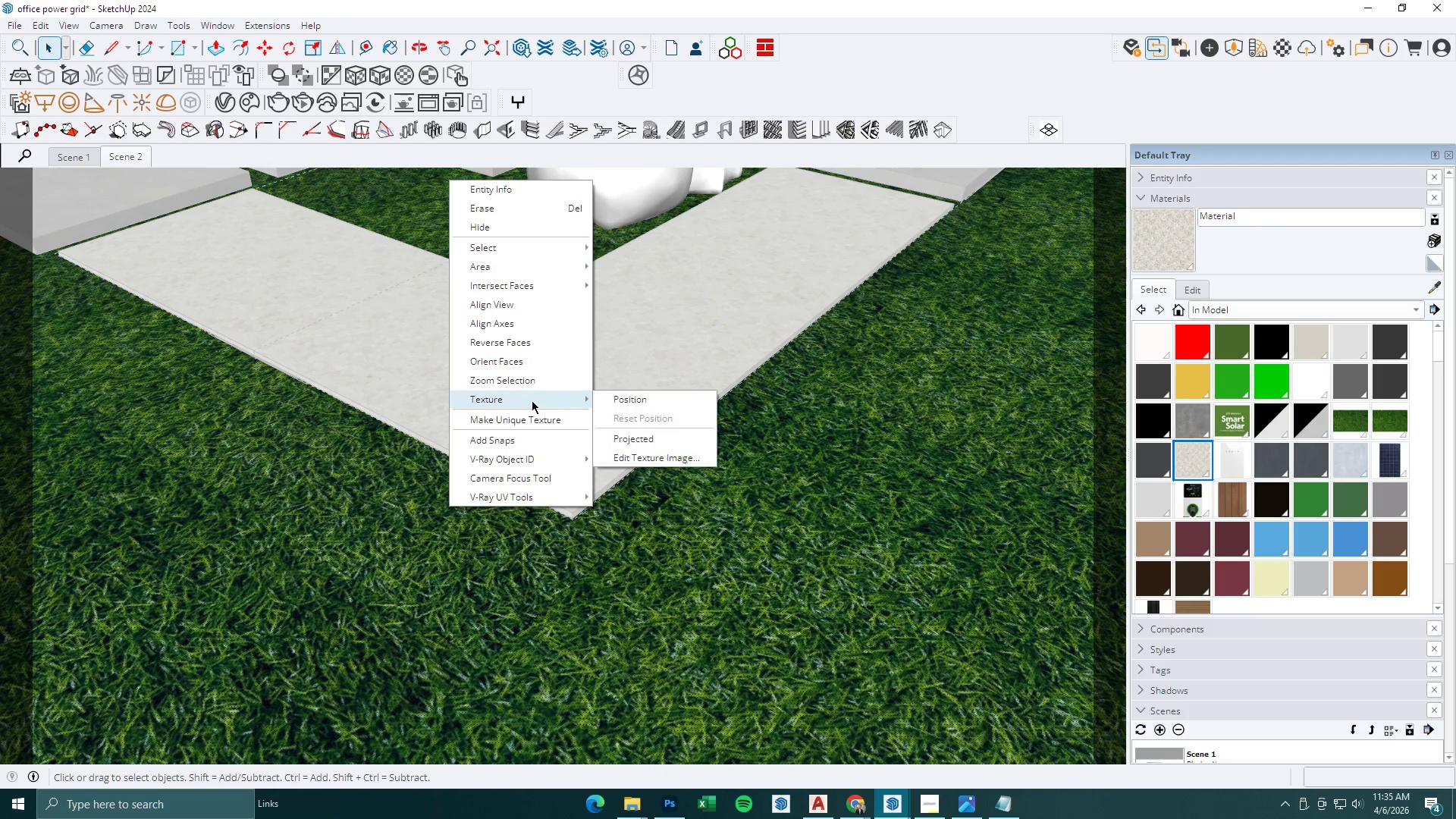 
double_click([634, 287])
 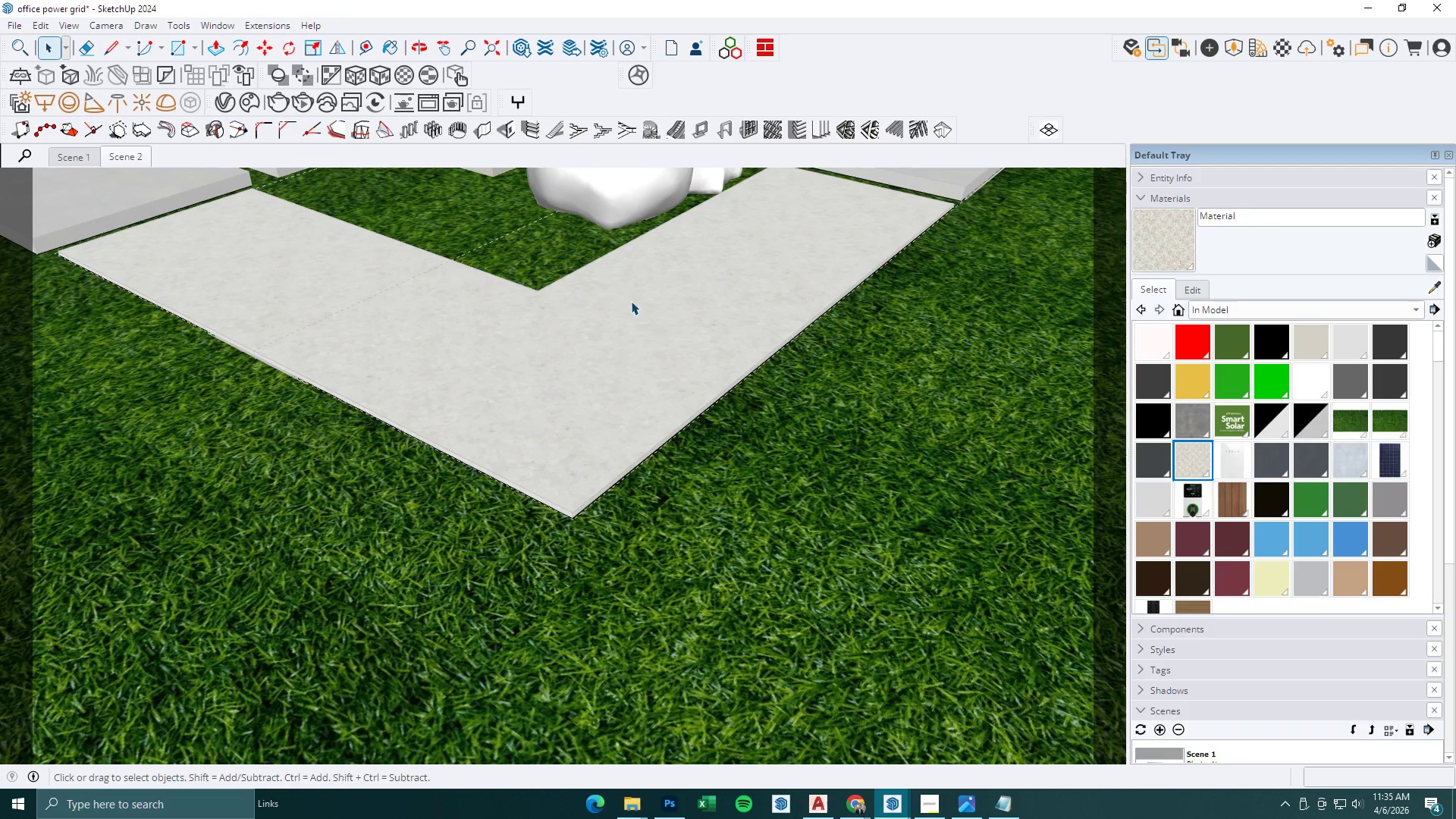 
key(Space)
 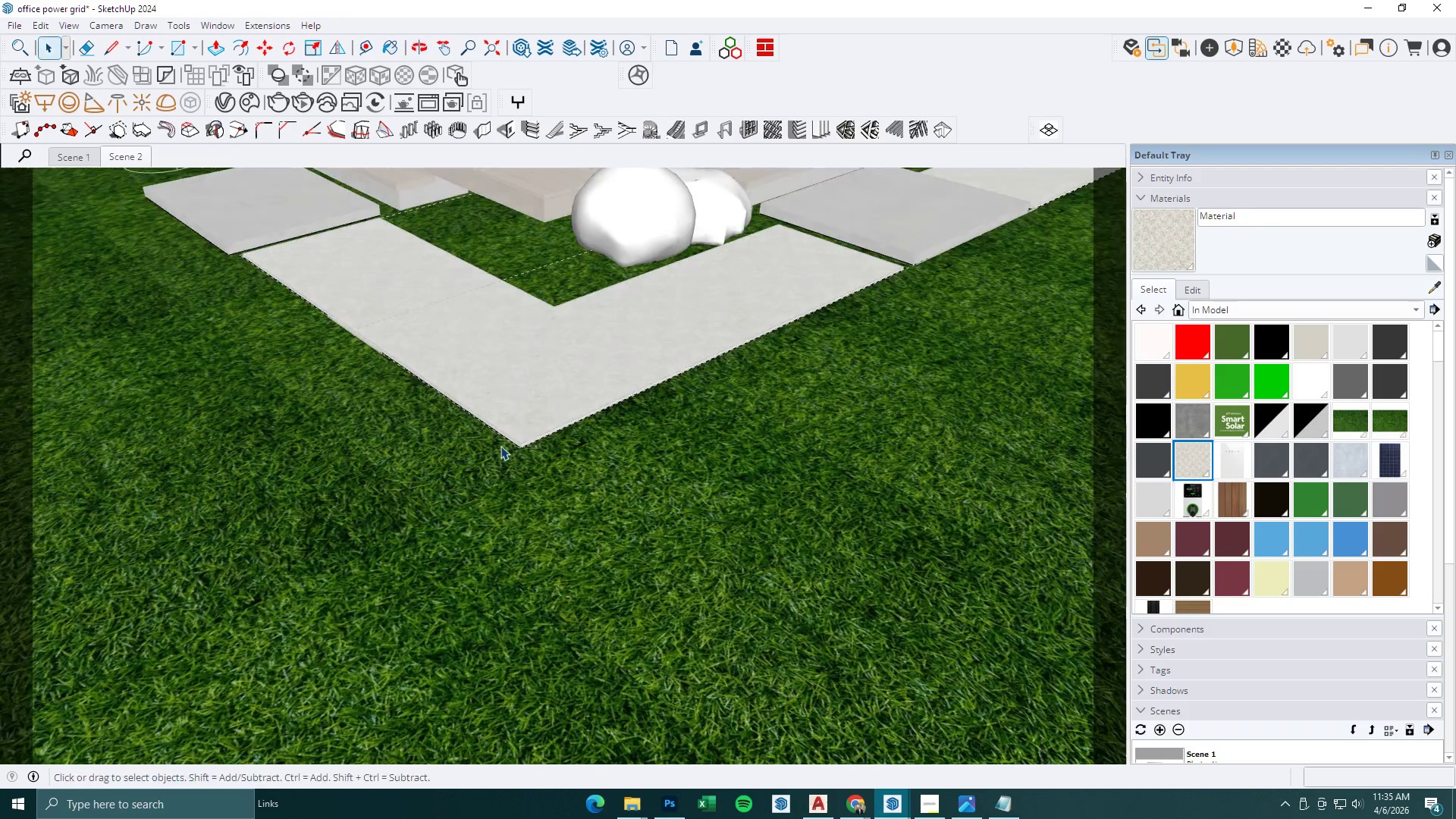 
key(Escape)
 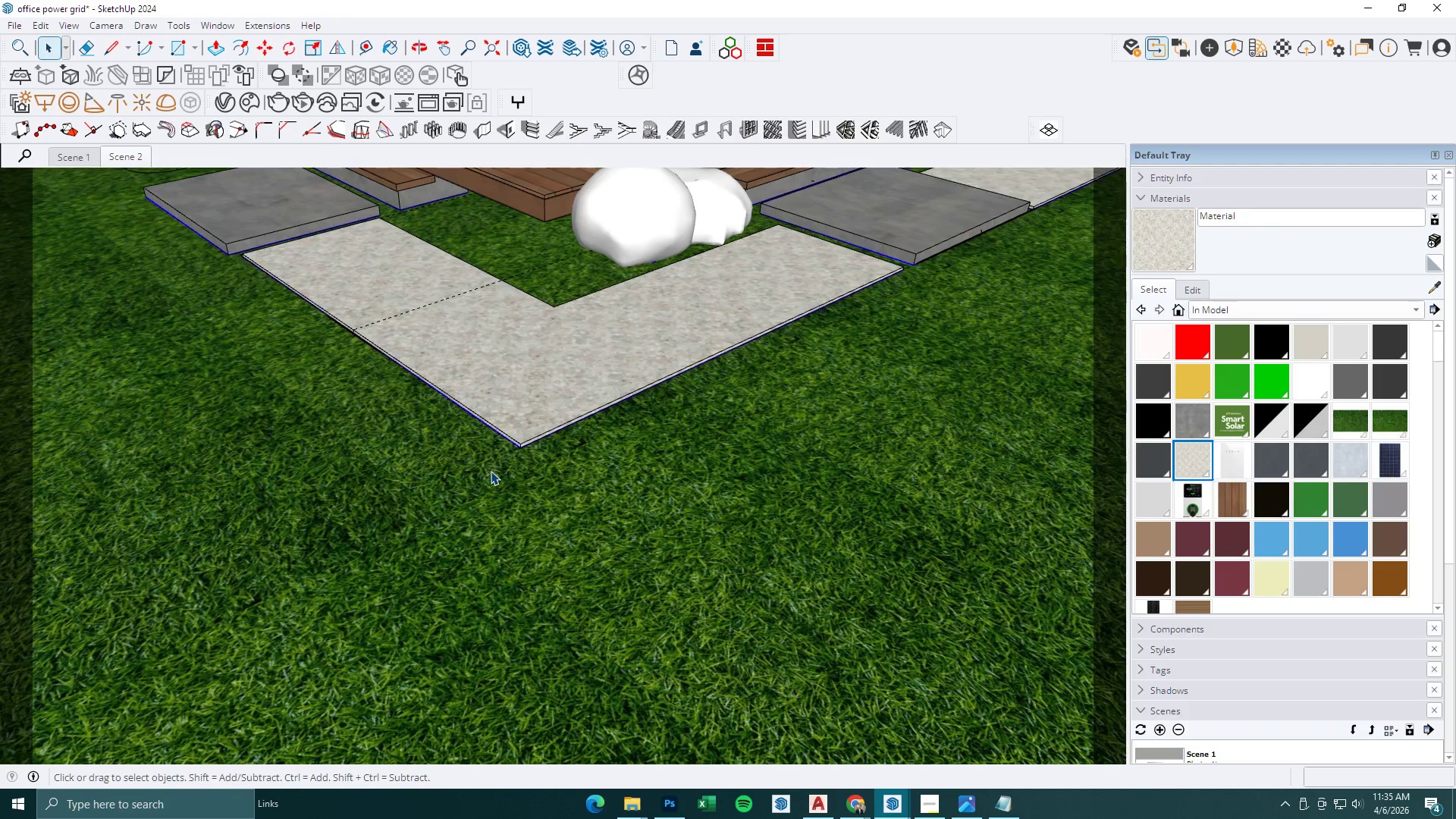 
scroll: coordinate [627, 362], scroll_direction: down, amount: 4.0
 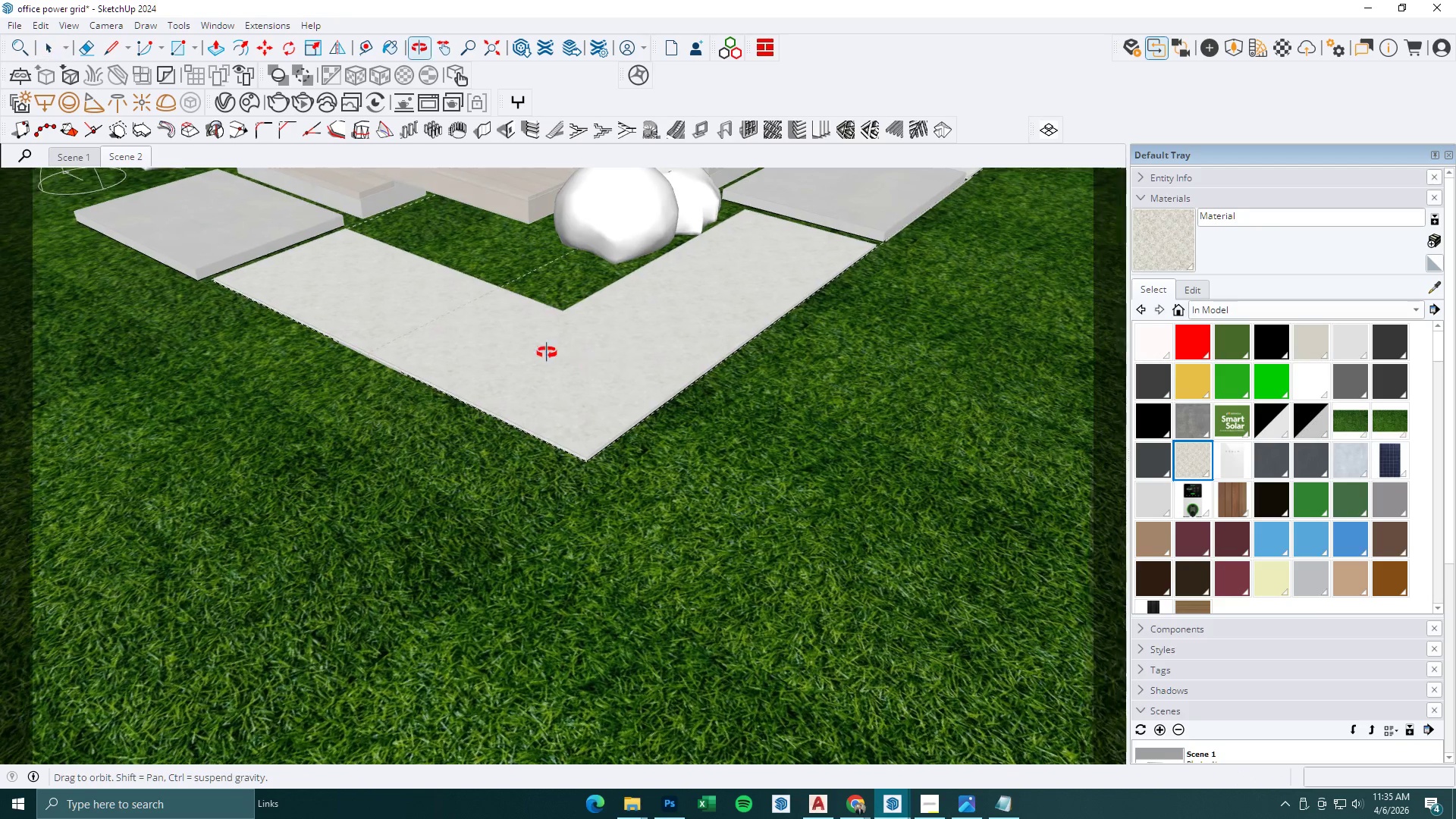 
double_click([491, 471])
 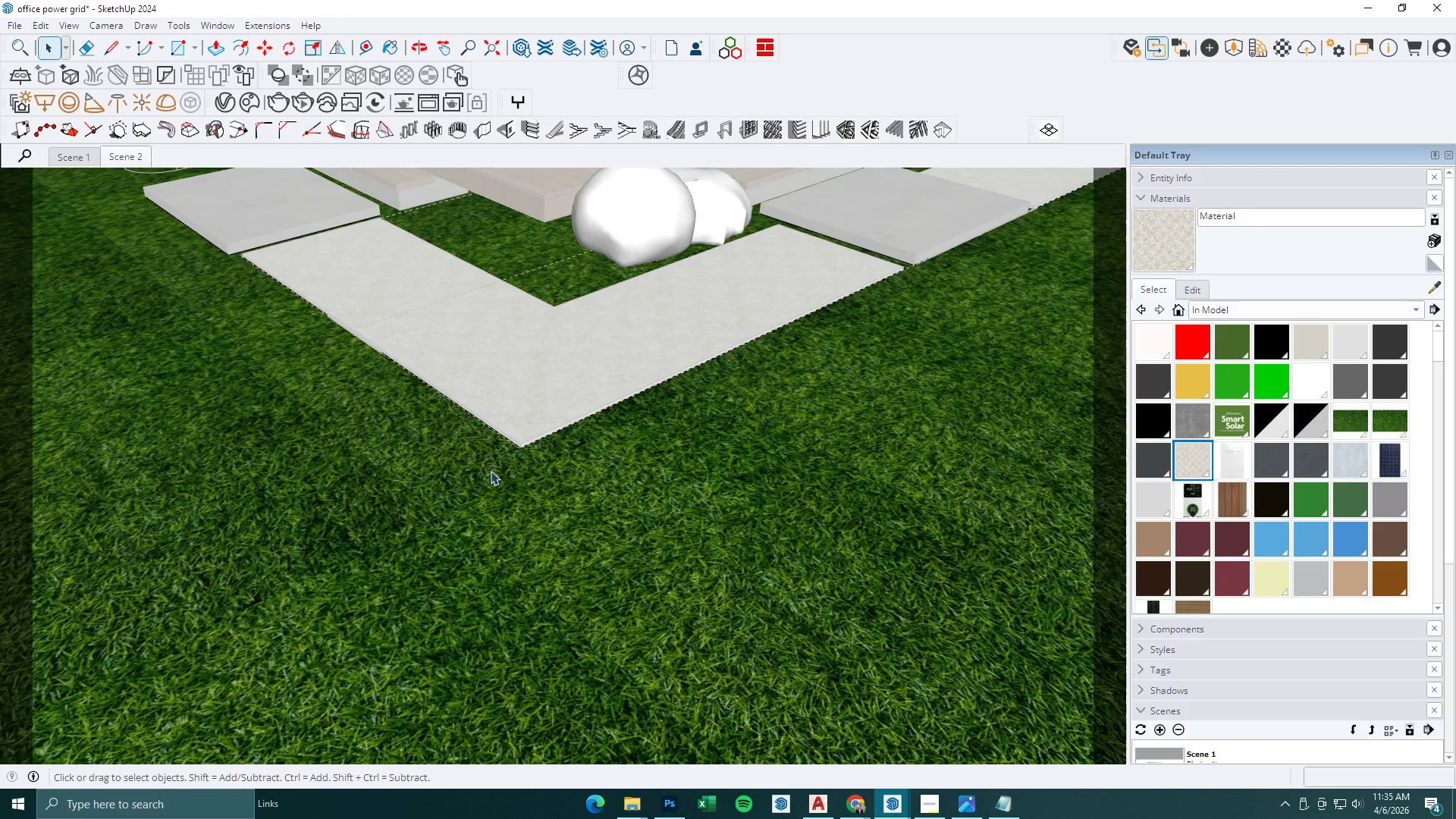 
key(Escape)
 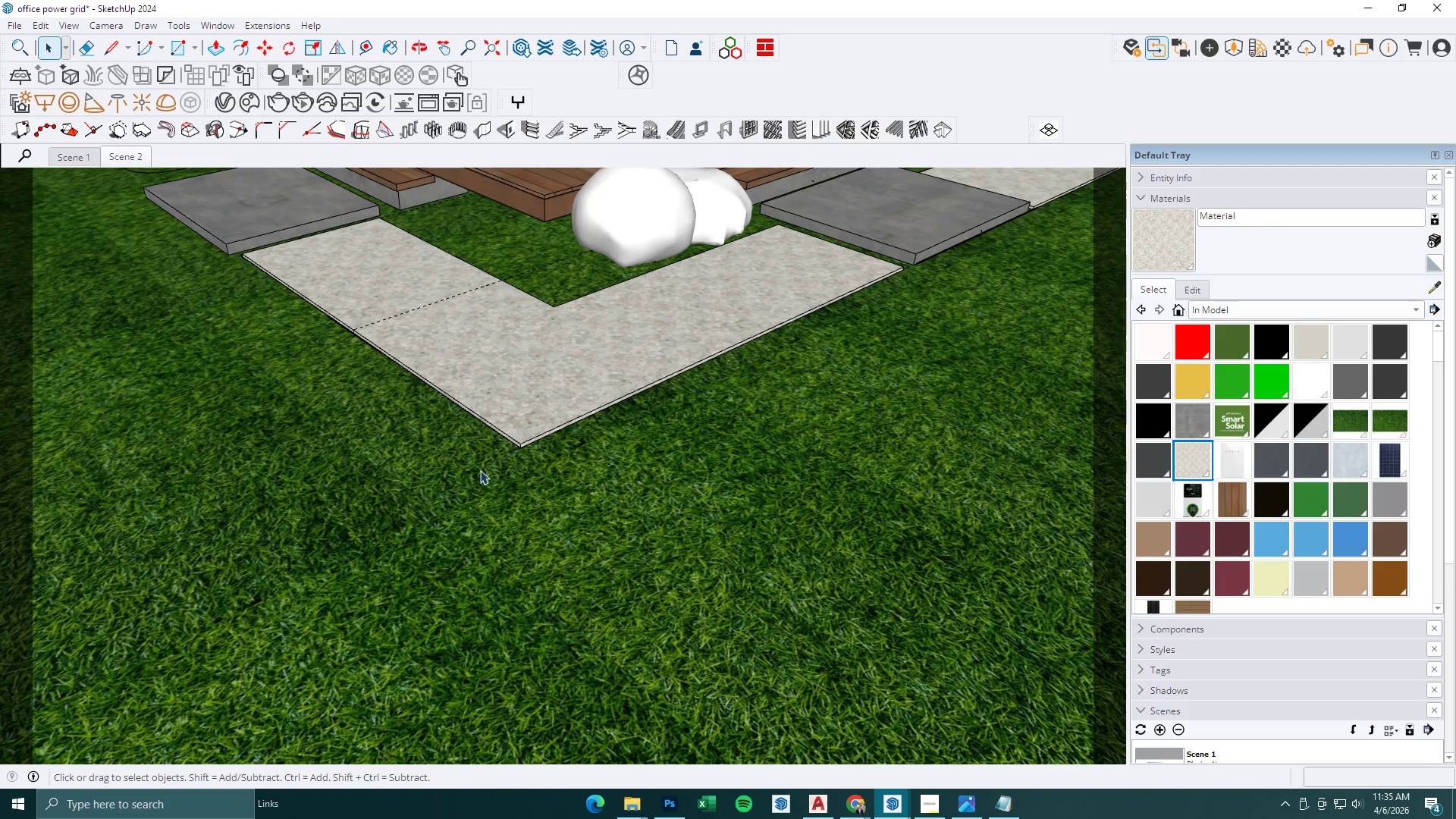 
left_click([463, 484])
 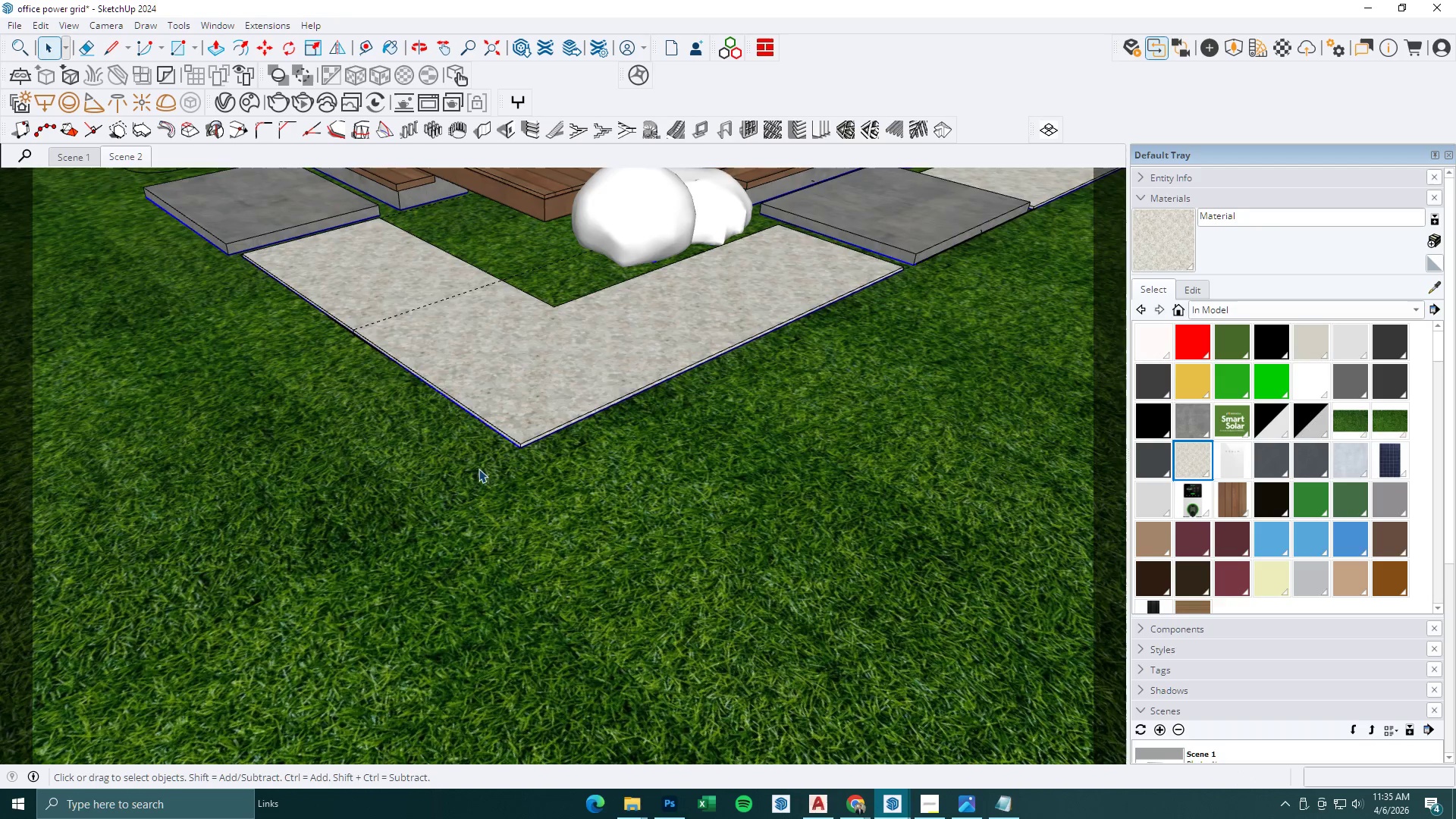 
right_click([531, 478])
 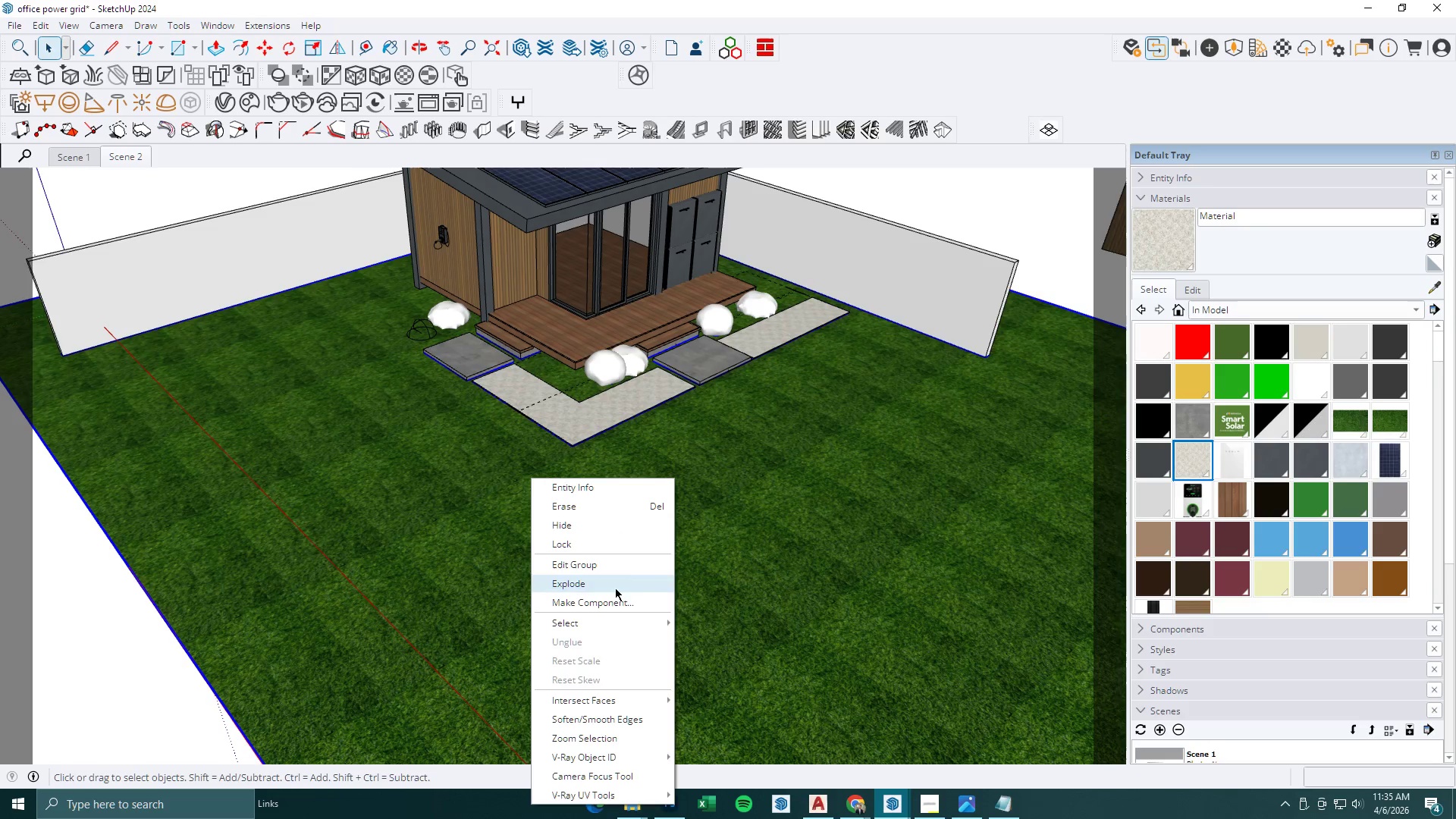 
scroll: coordinate [594, 448], scroll_direction: down, amount: 14.0
 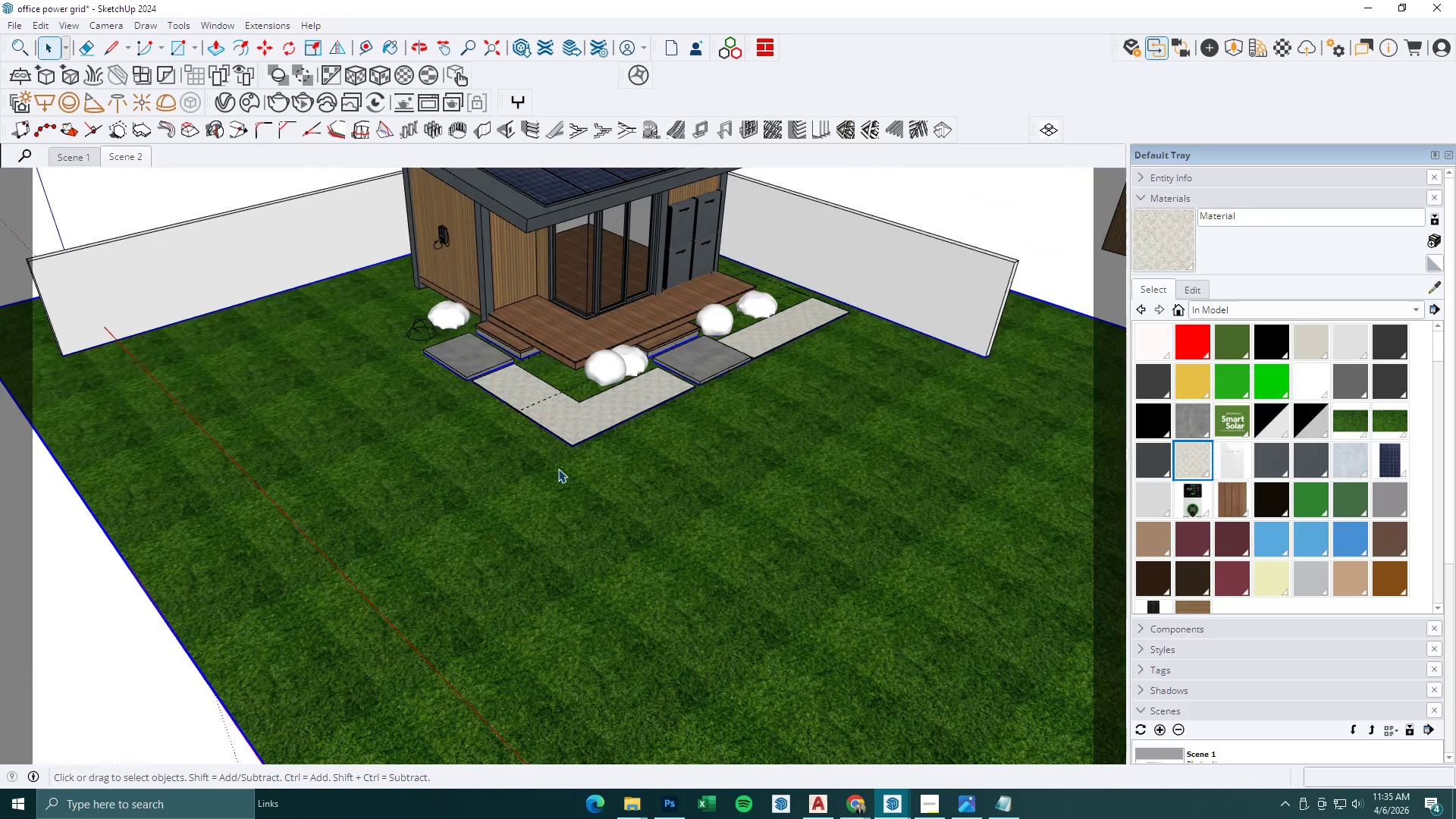 
left_click([614, 595])
 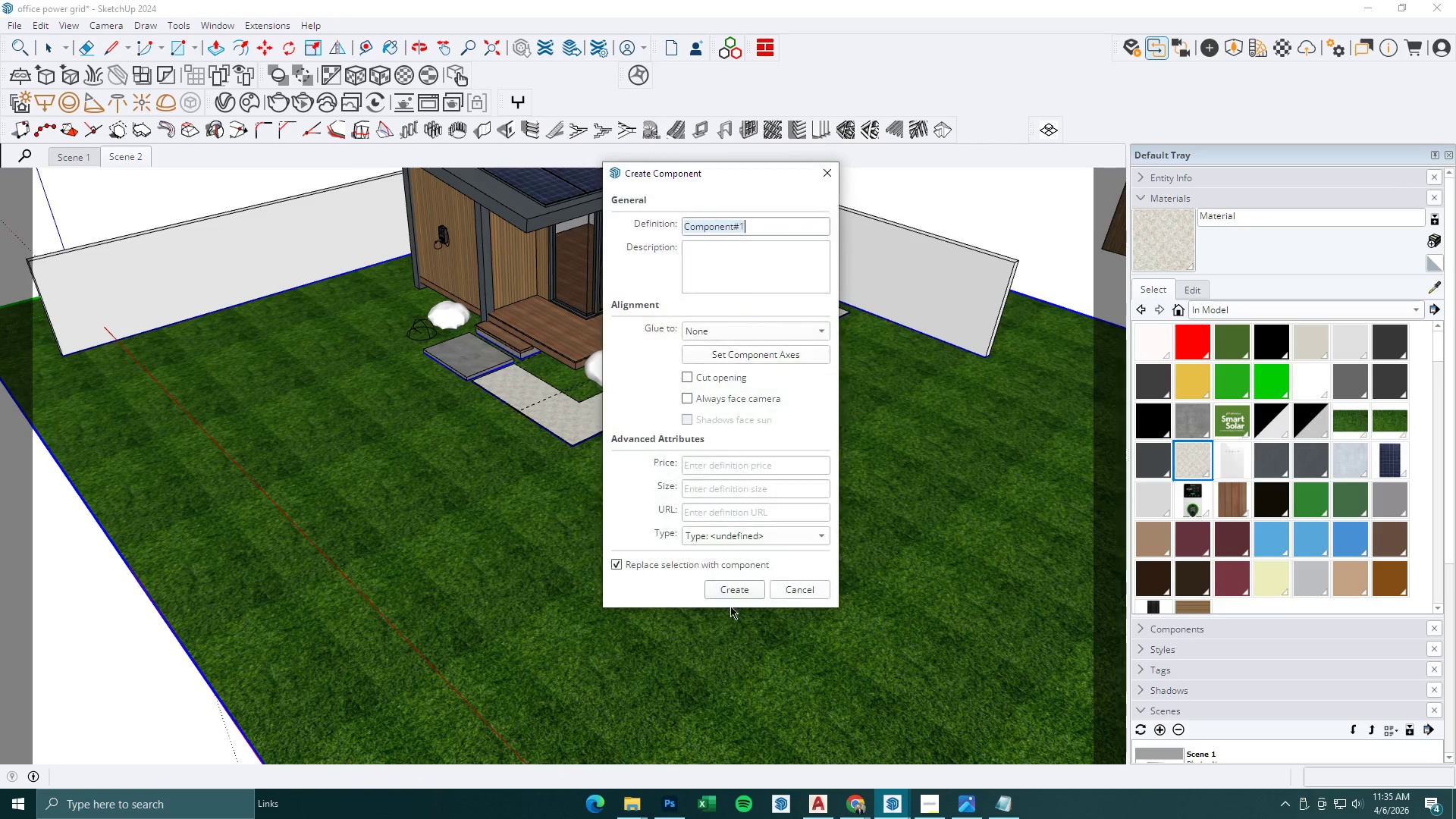 
left_click([726, 588])
 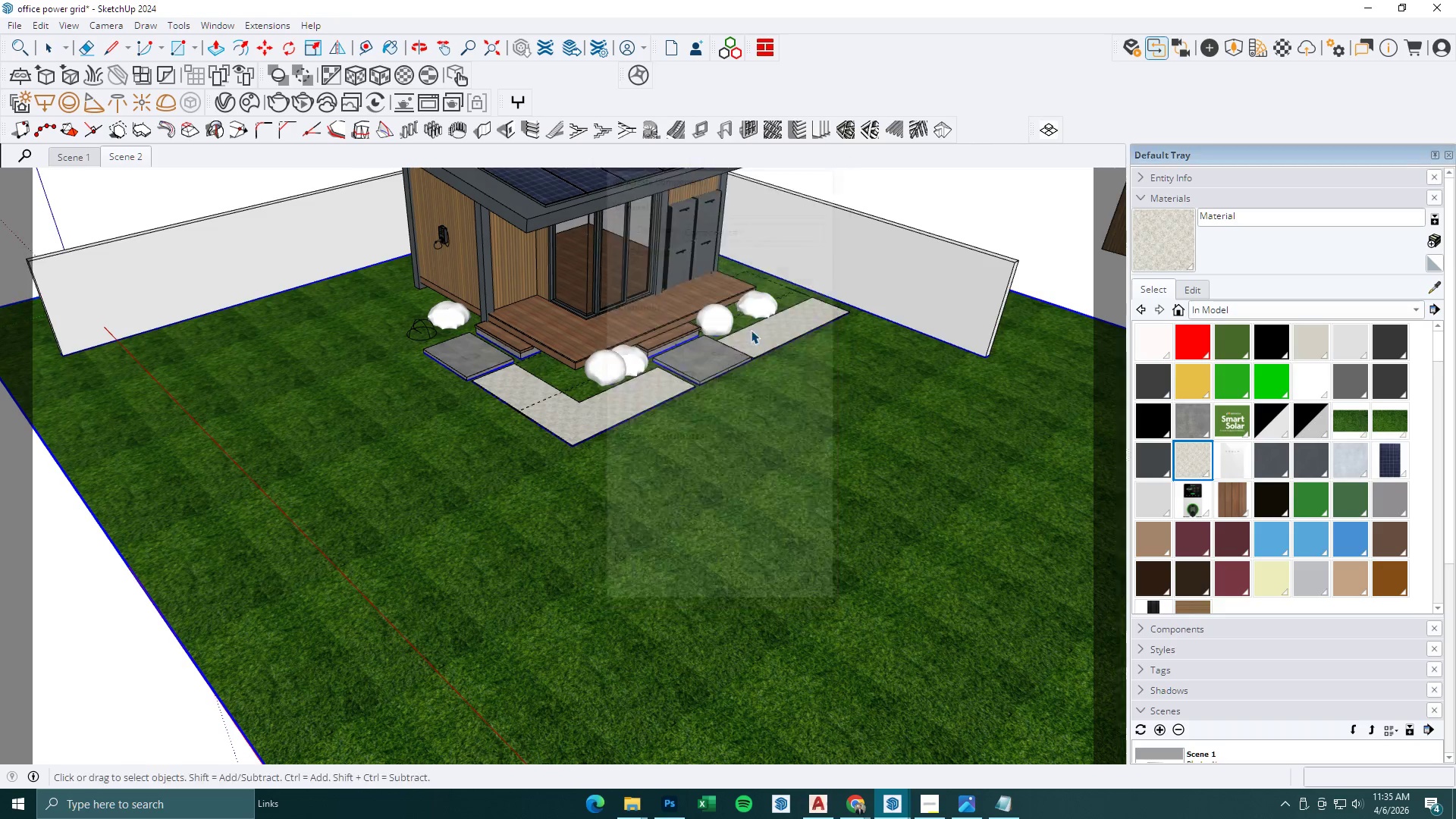 
key(M)
 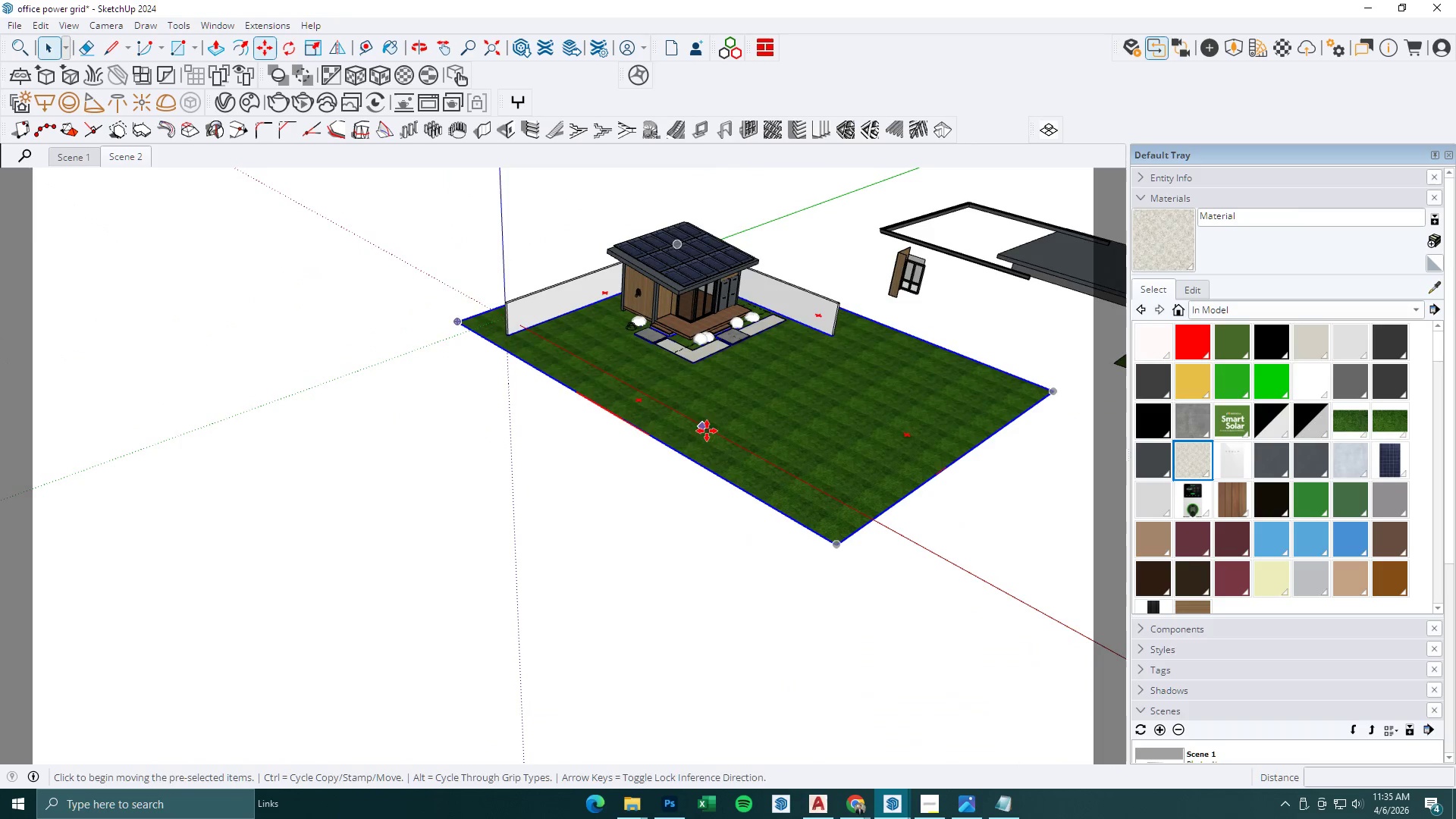 
left_click([710, 428])
 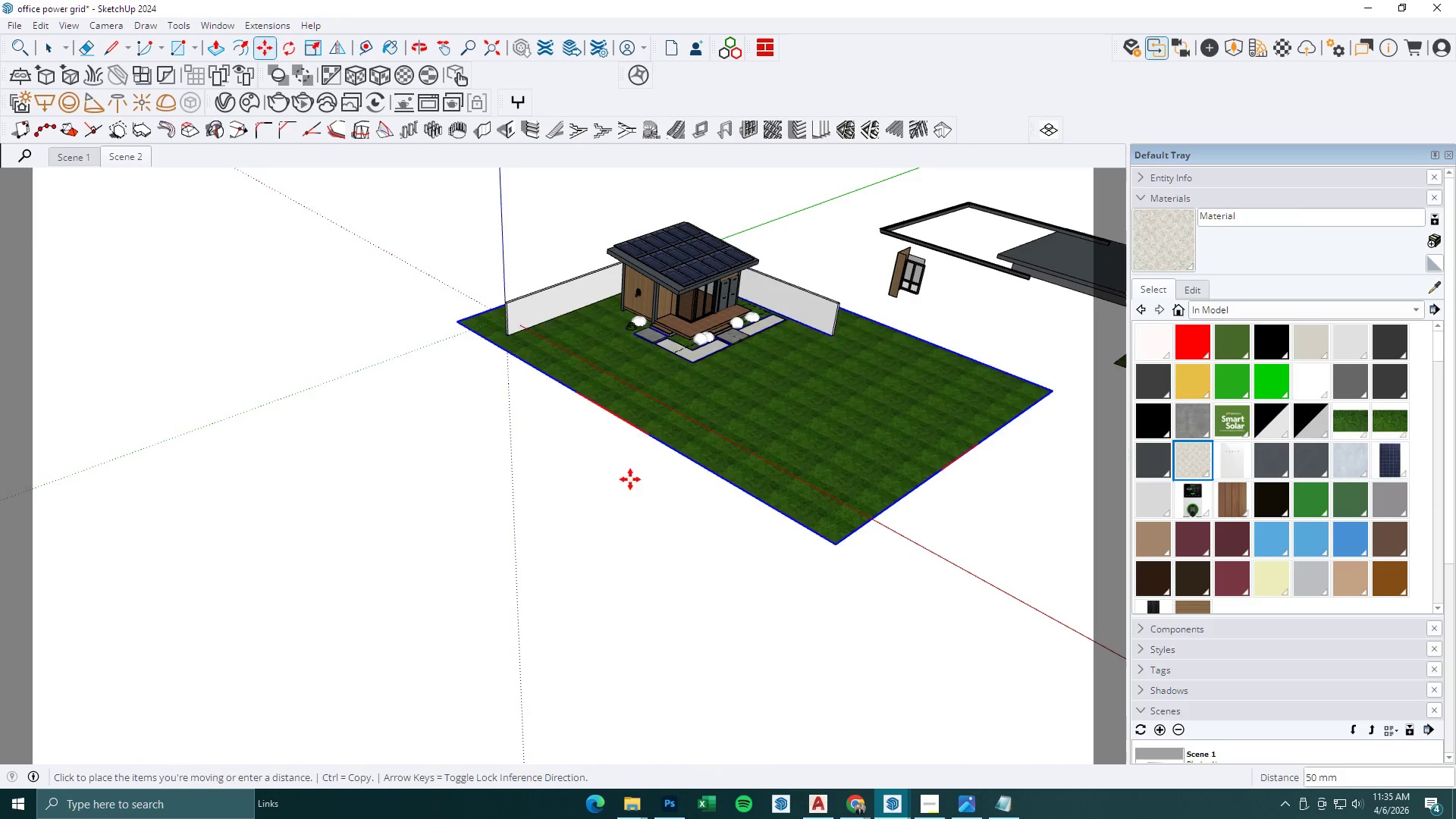 
scroll: coordinate [739, 337], scroll_direction: down, amount: 11.0
 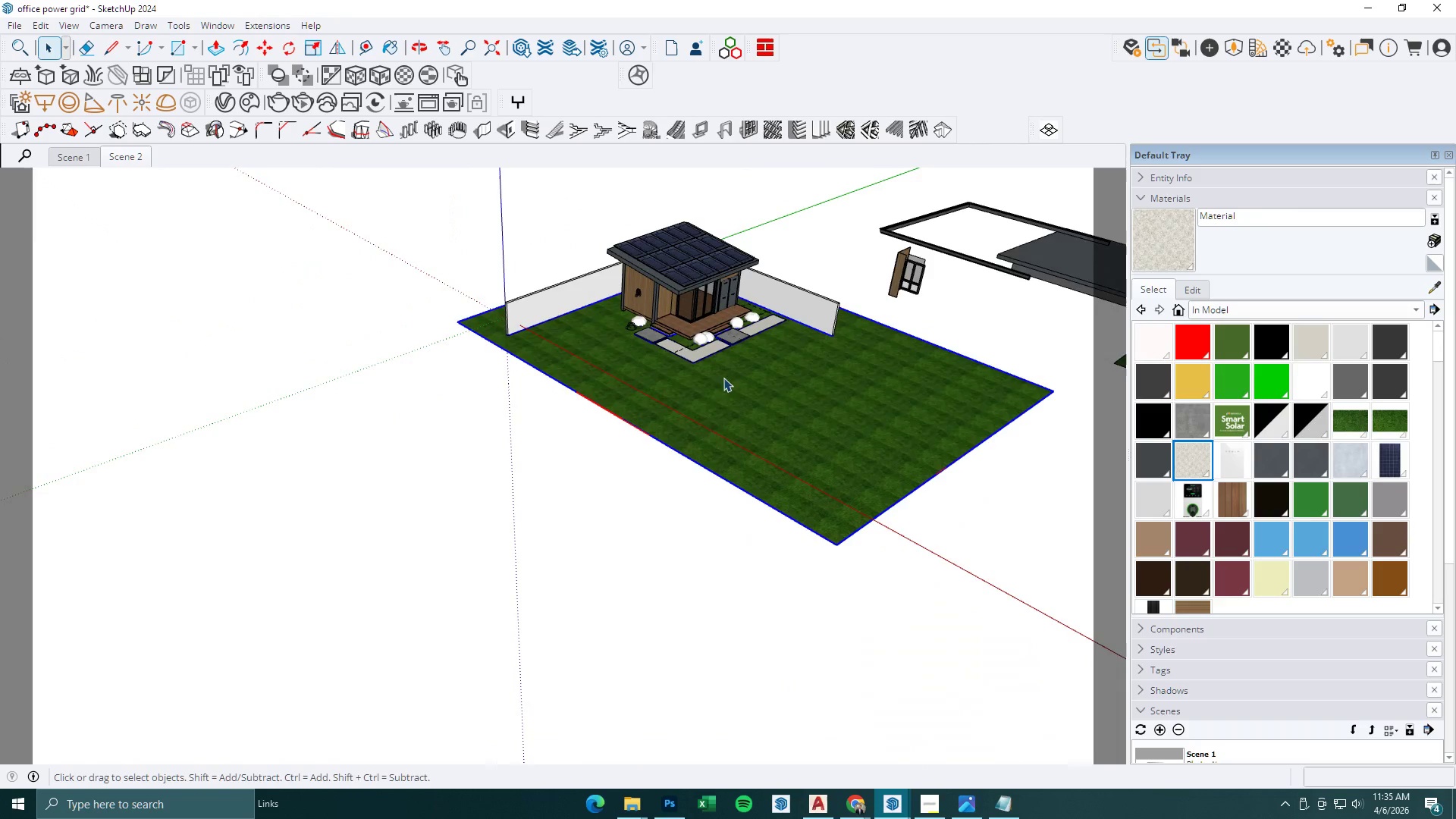 
key(Control+ControlLeft)
 